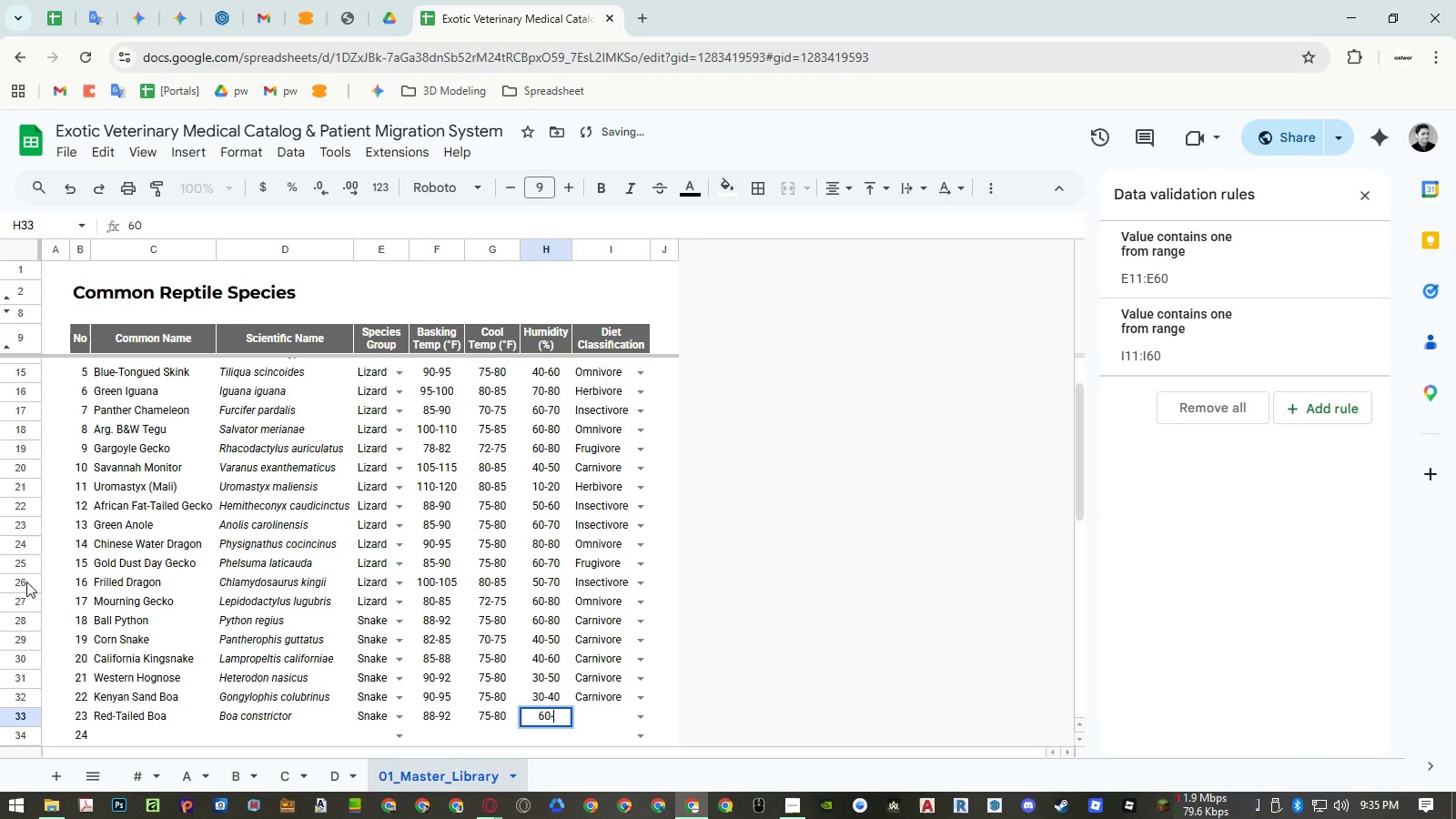 
key(Numpad7)
 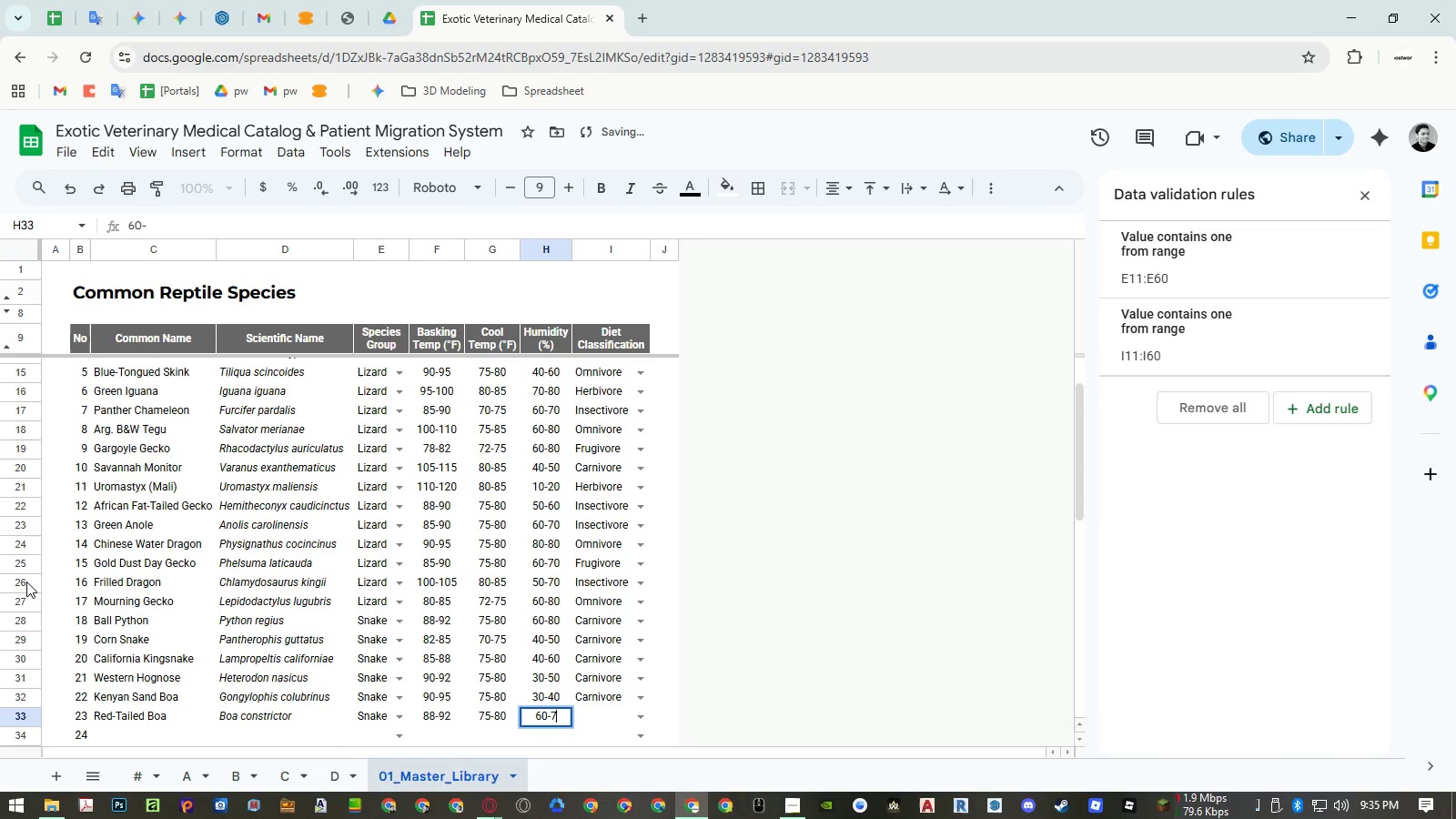 
key(Numpad0)
 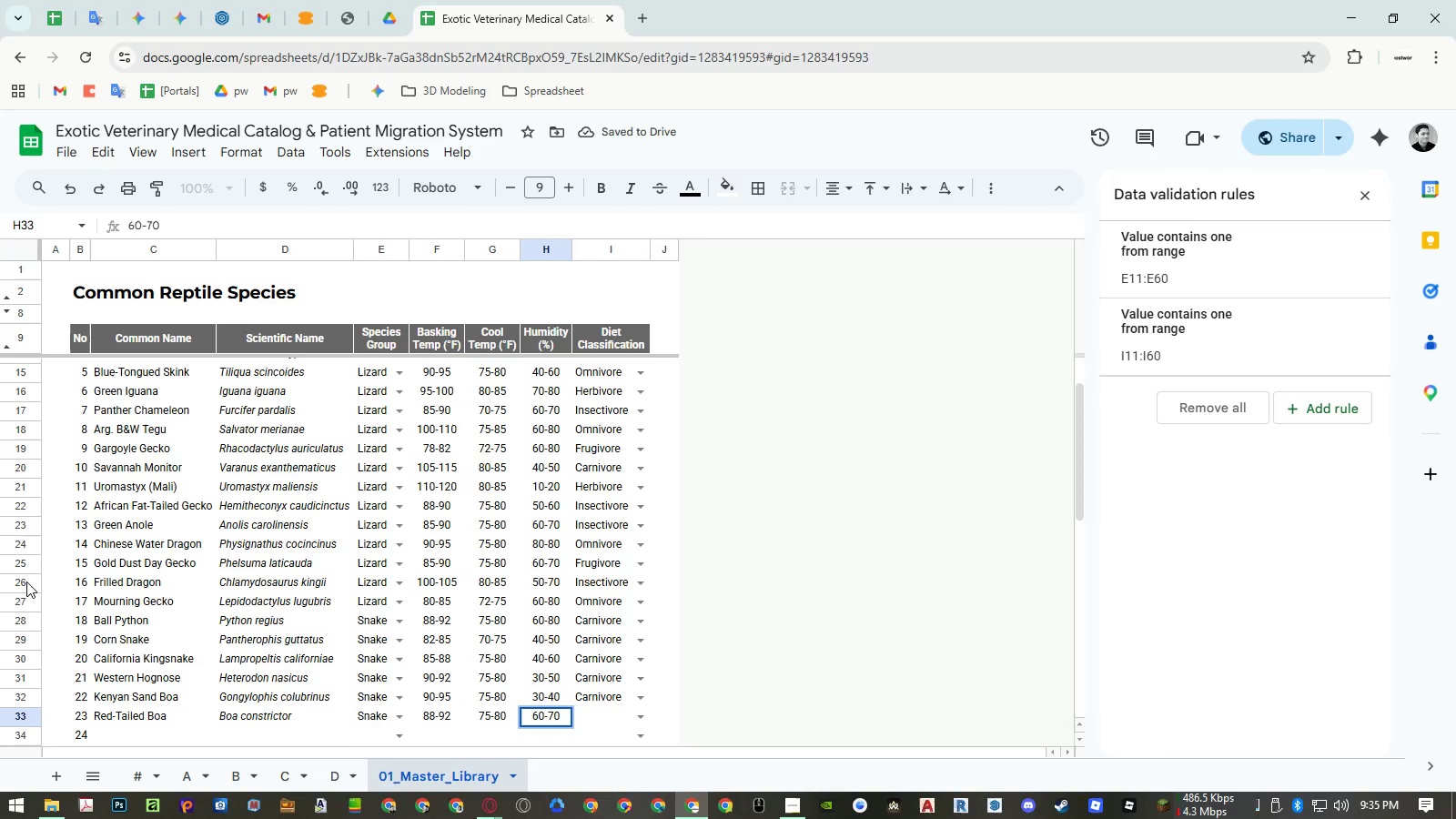 
key(ArrowRight)
 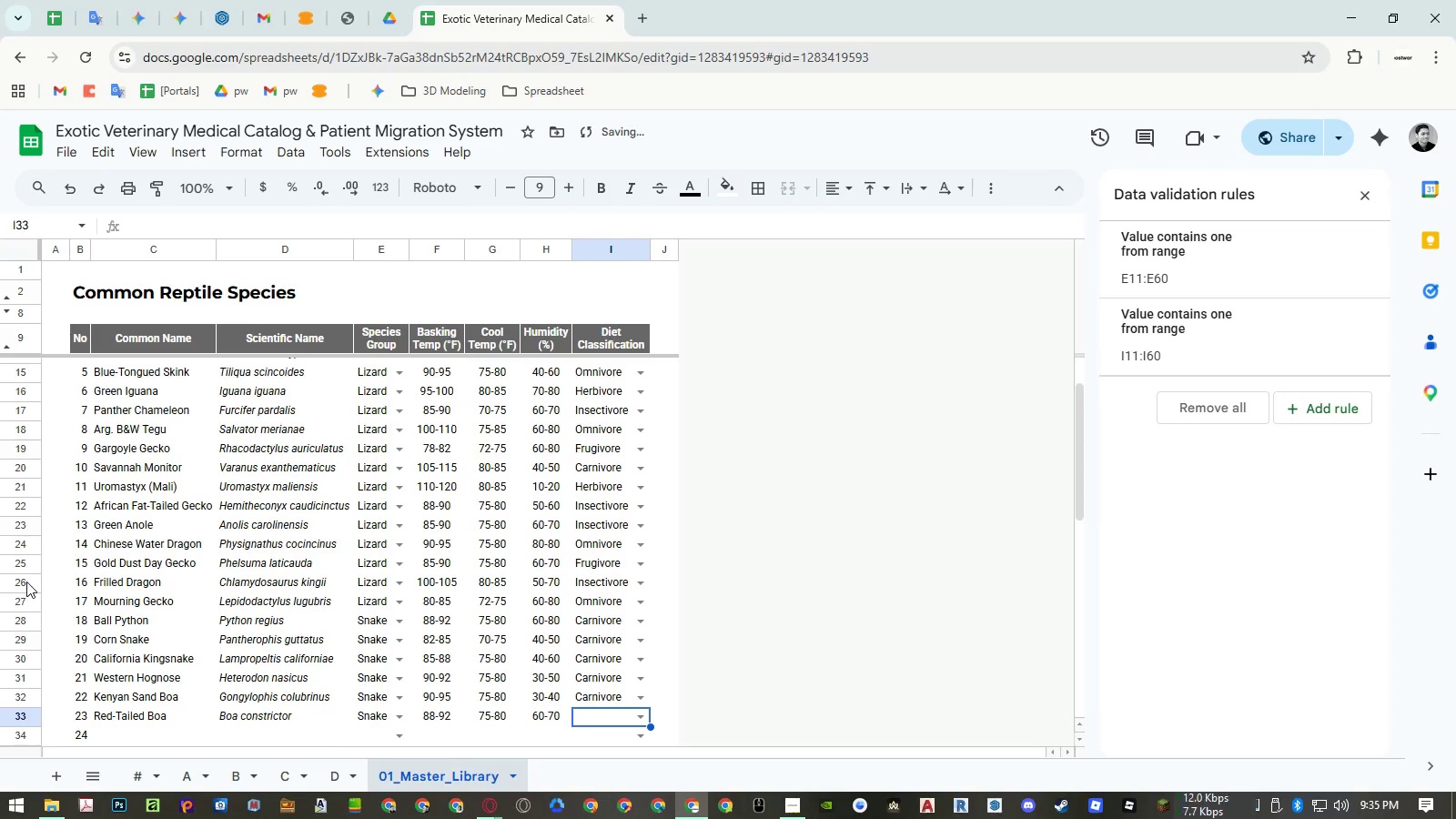 
type(car)
 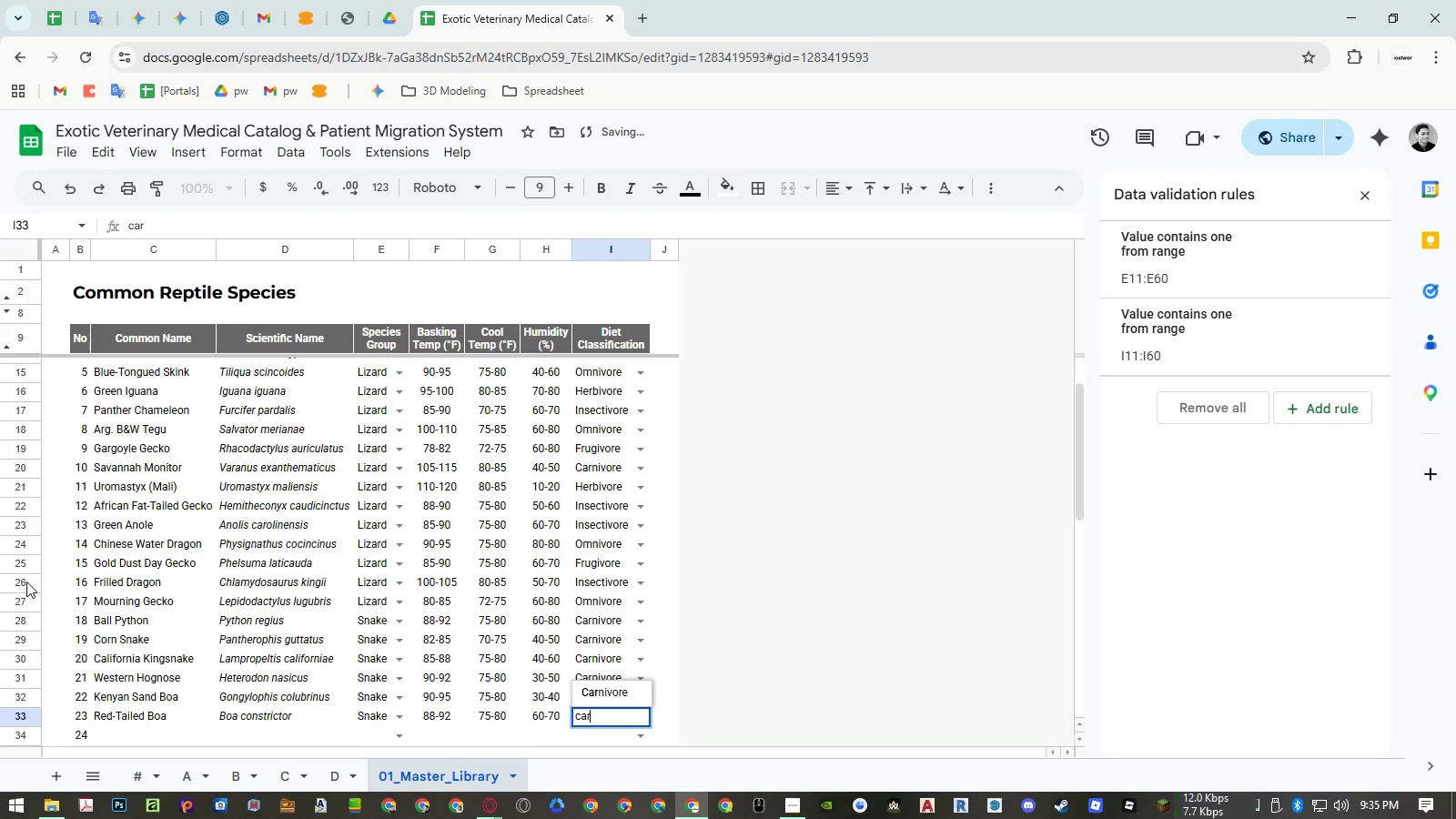 
key(ArrowDown)
 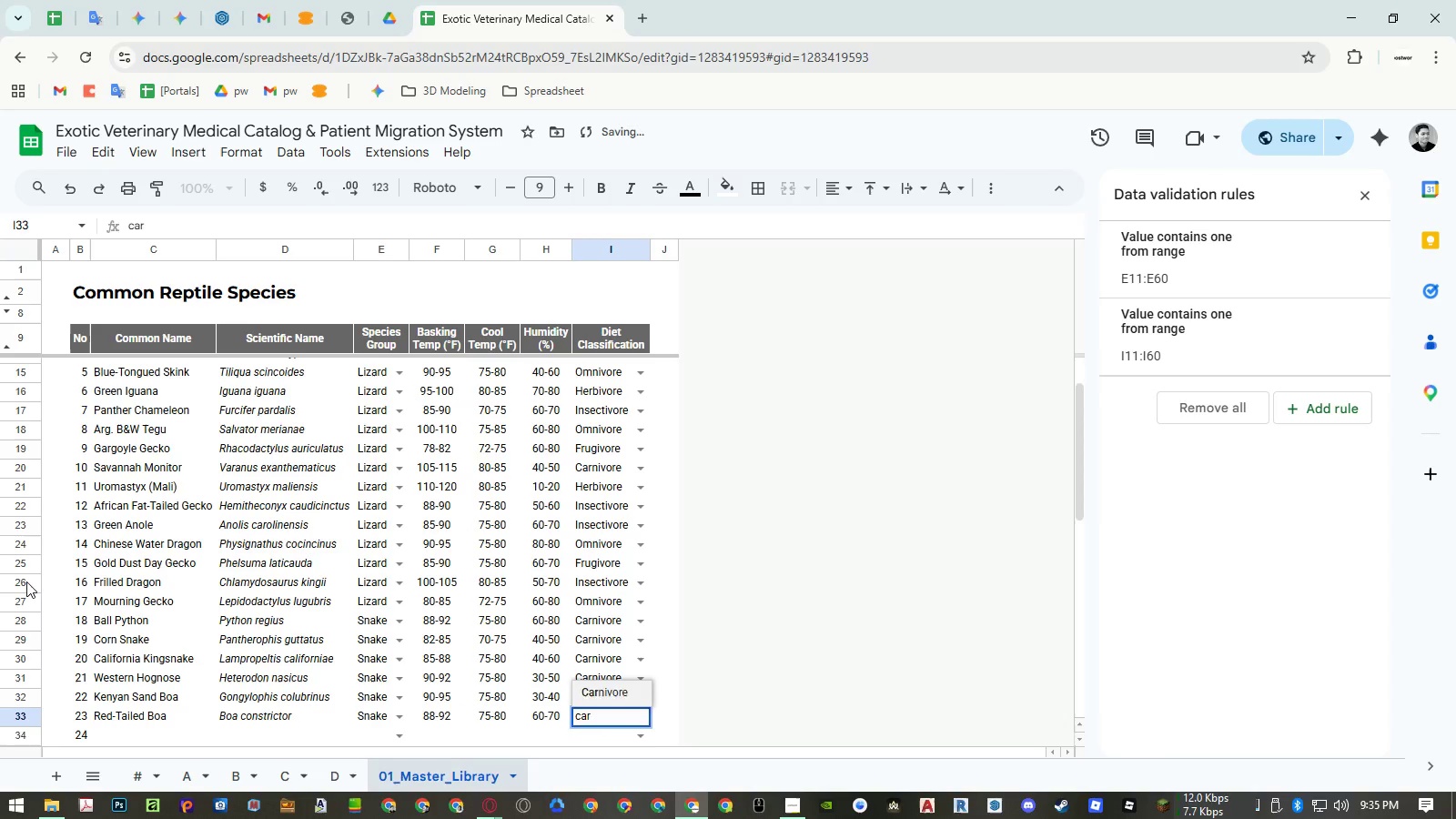 
key(Enter)
 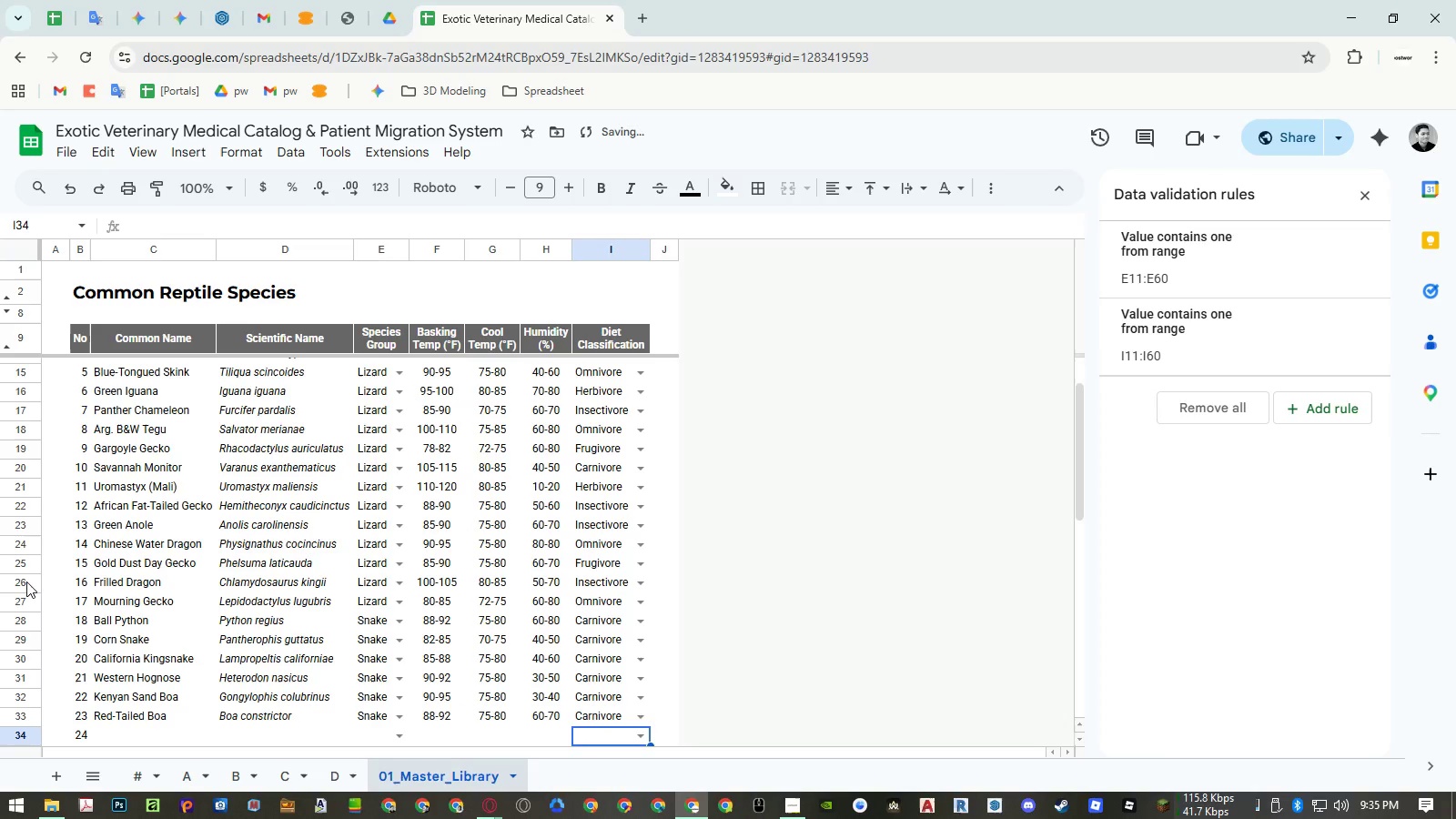 
key(Control+ControlLeft)
 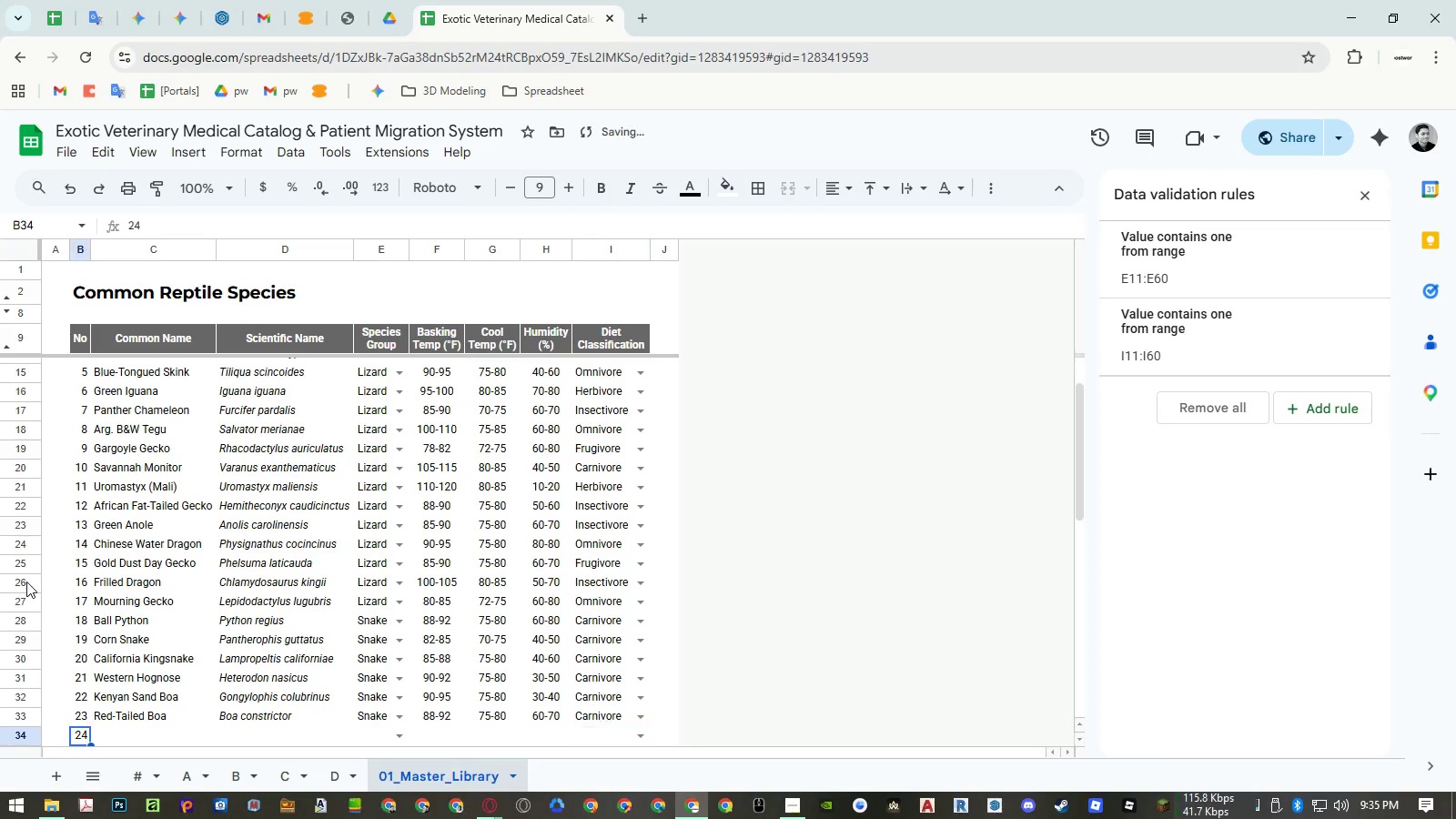 
key(Control+ArrowLeft)
 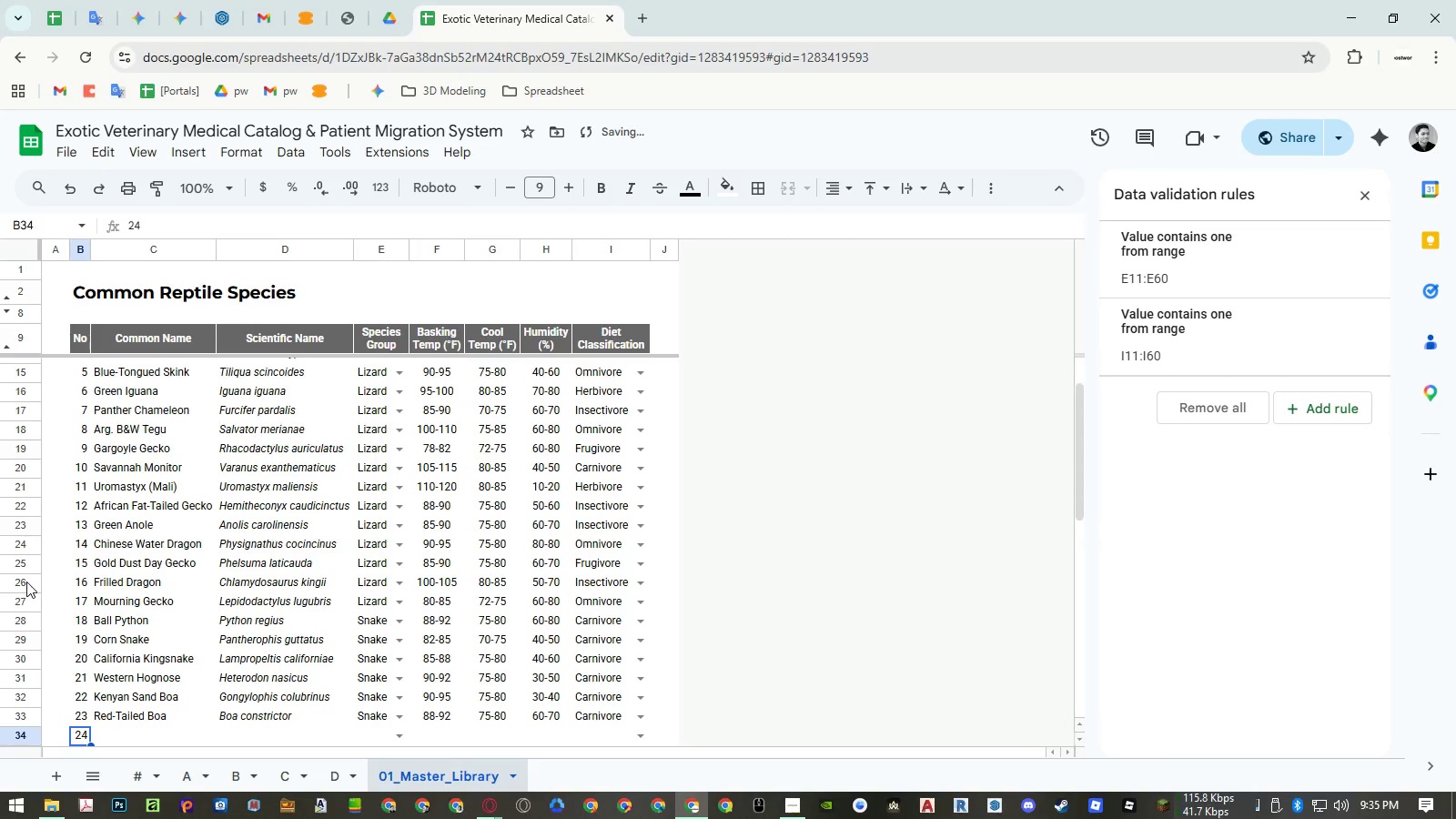 
key(ArrowRight)
 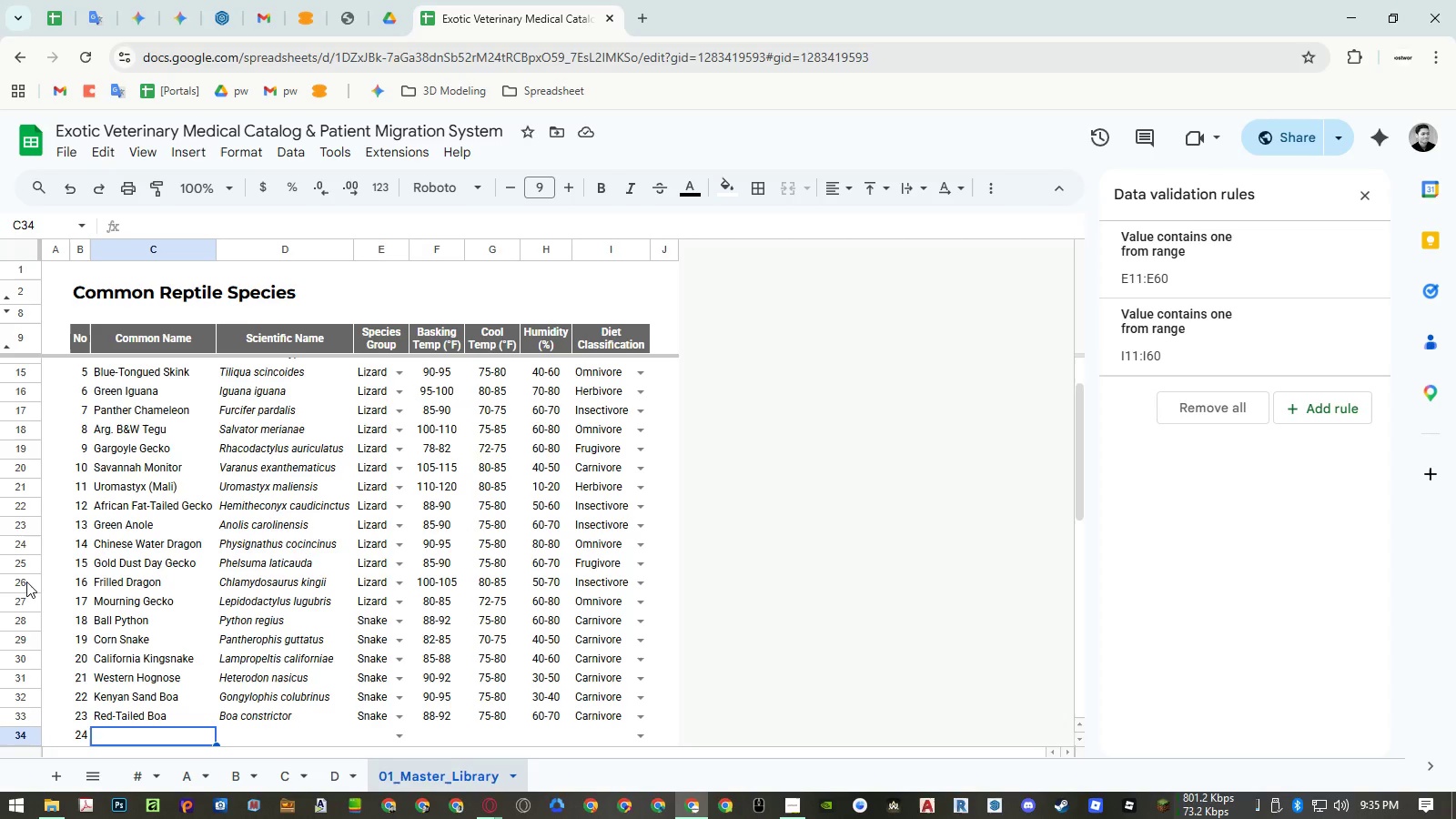 
wait(7.36)
 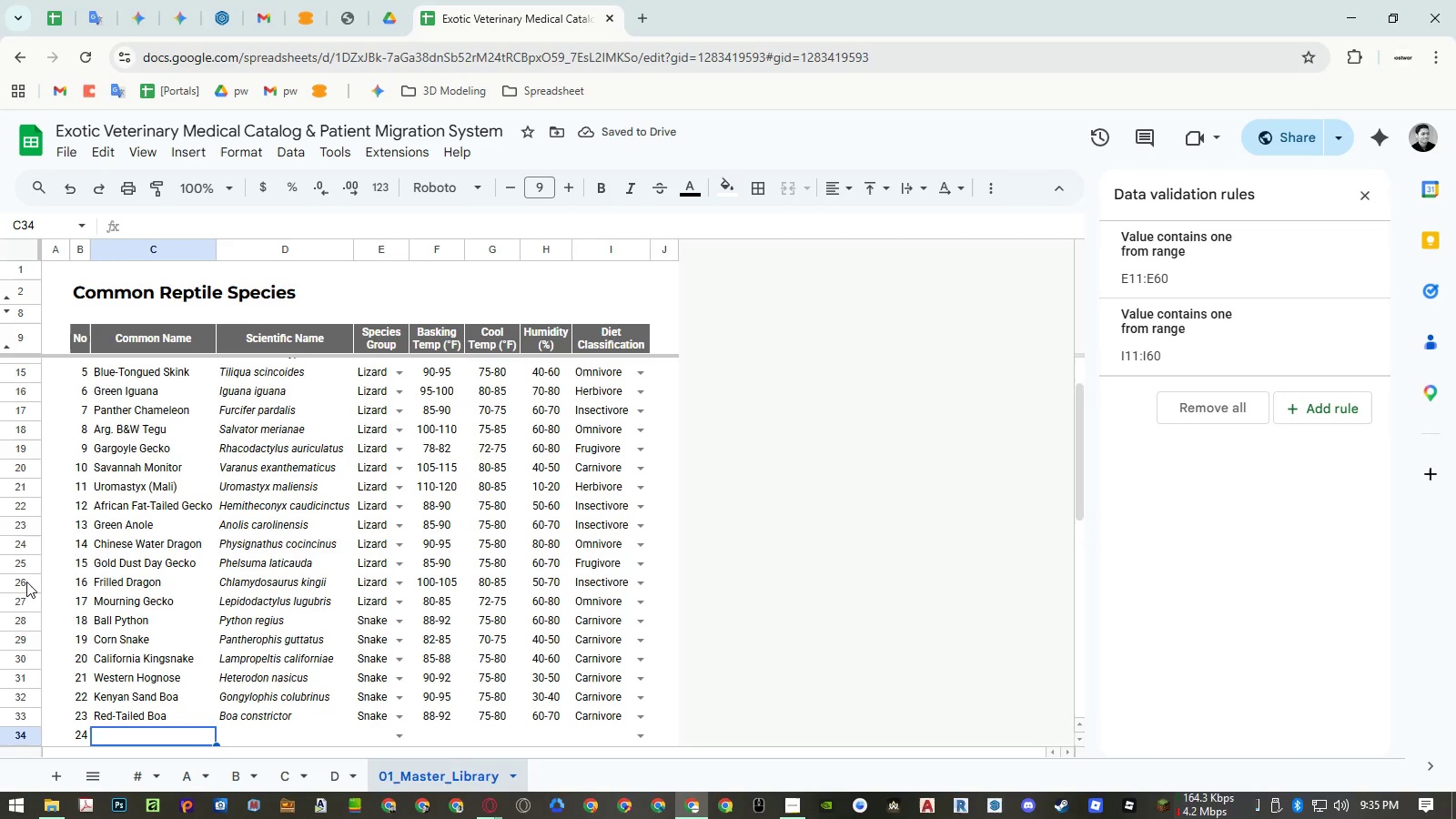 
type(Green Tree Python)
 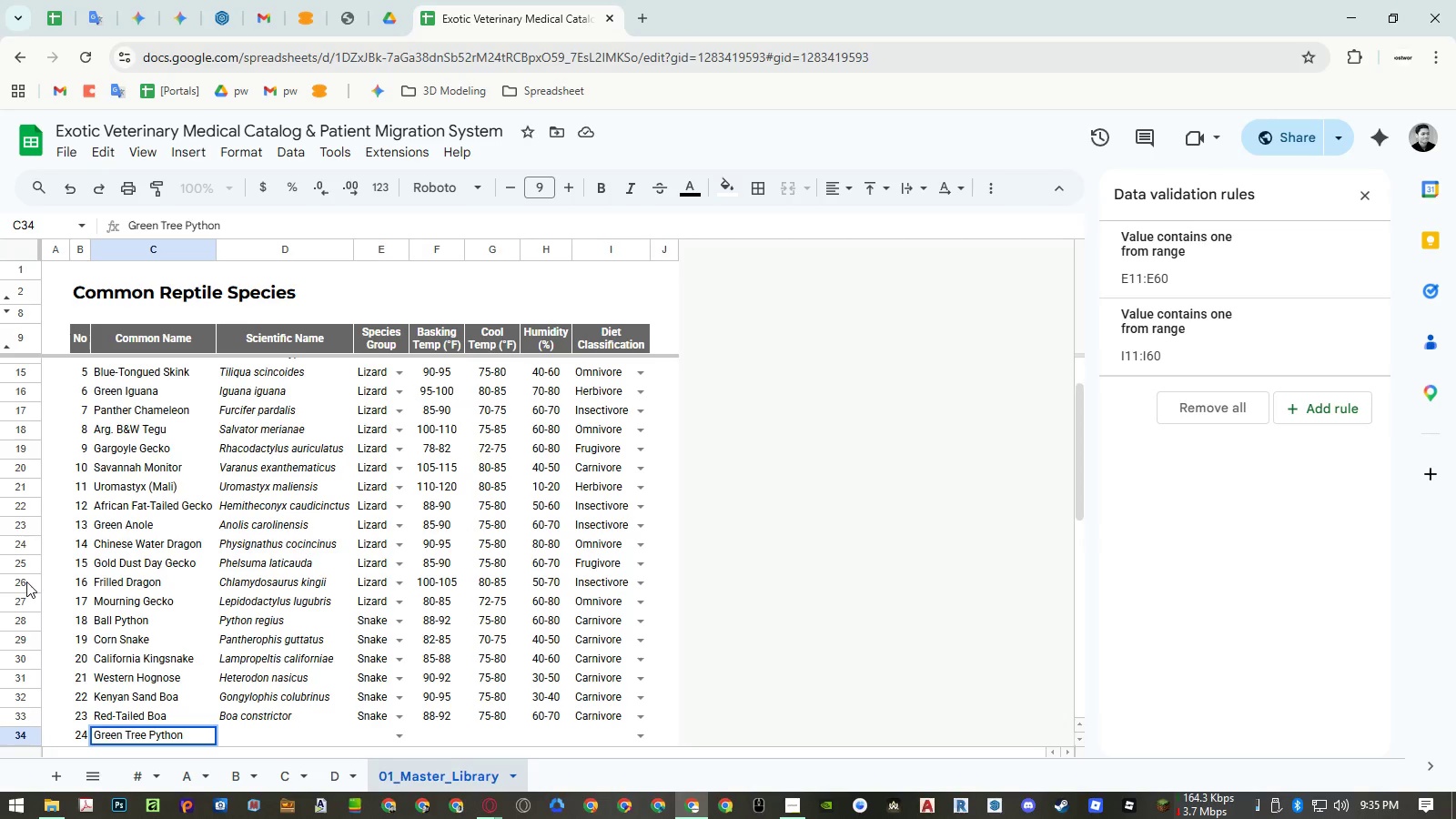 
key(ArrowRight)
 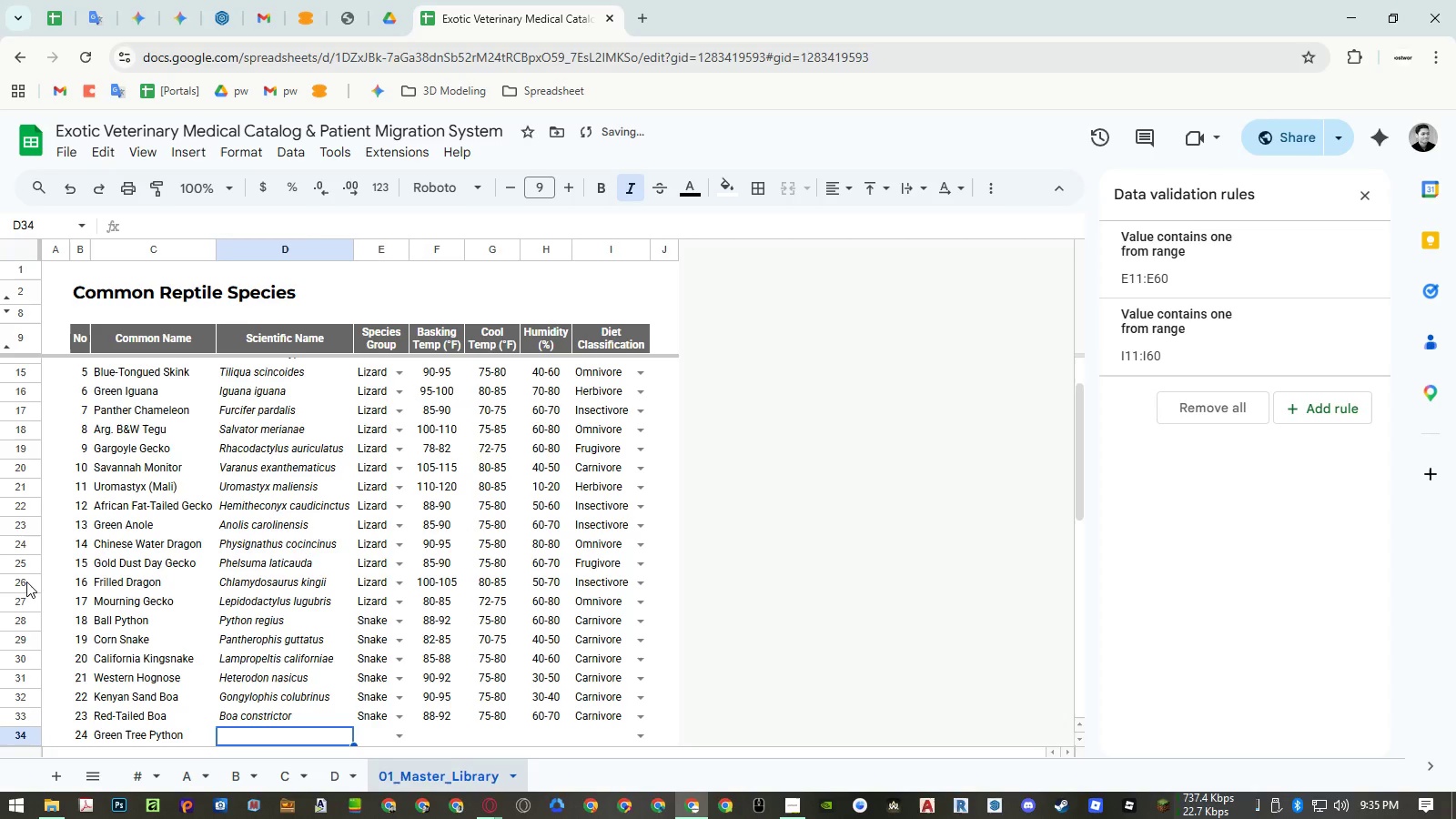 
type(Morelia viridis)
 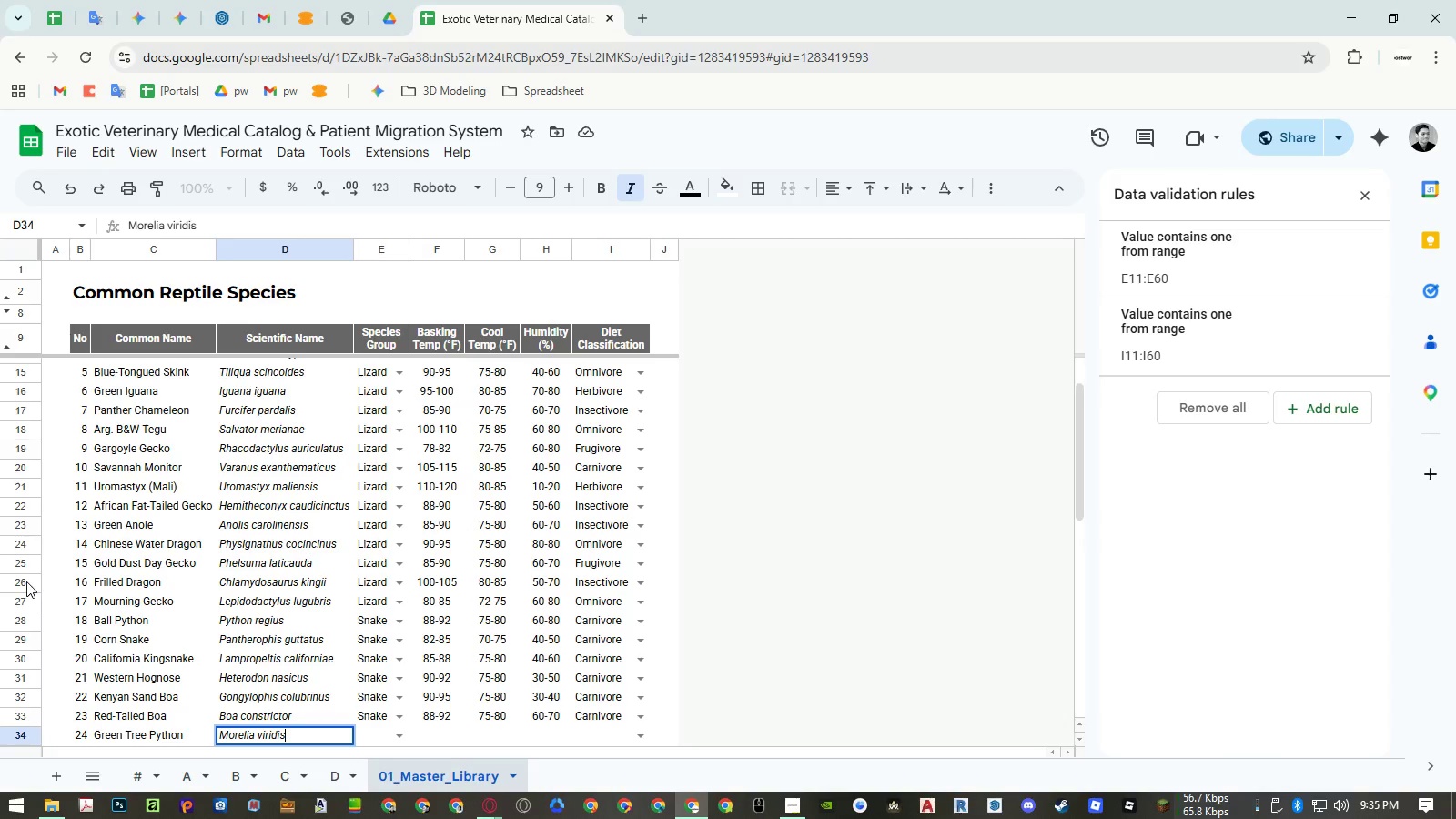 
key(Enter)
 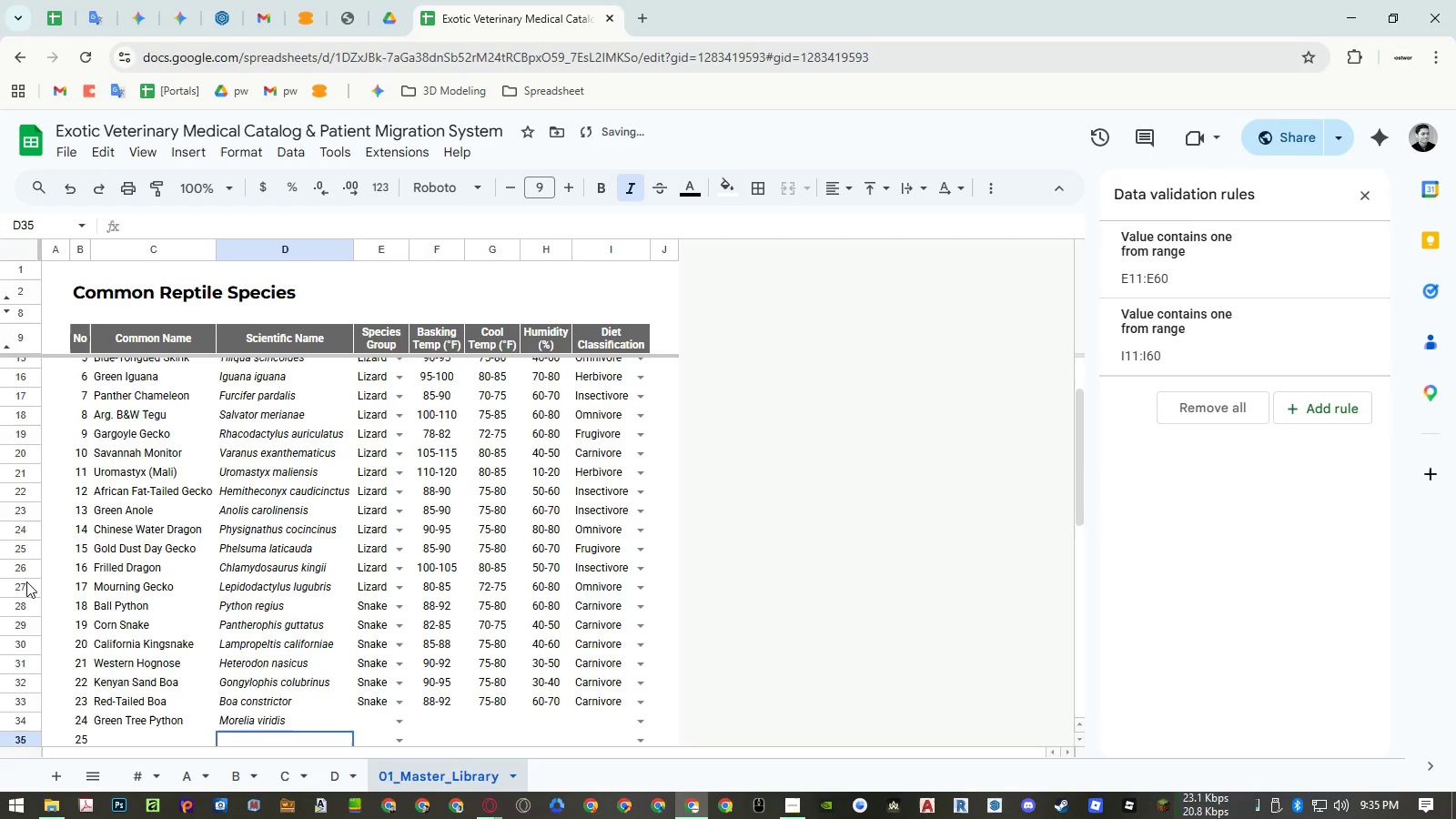 
key(ArrowUp)
 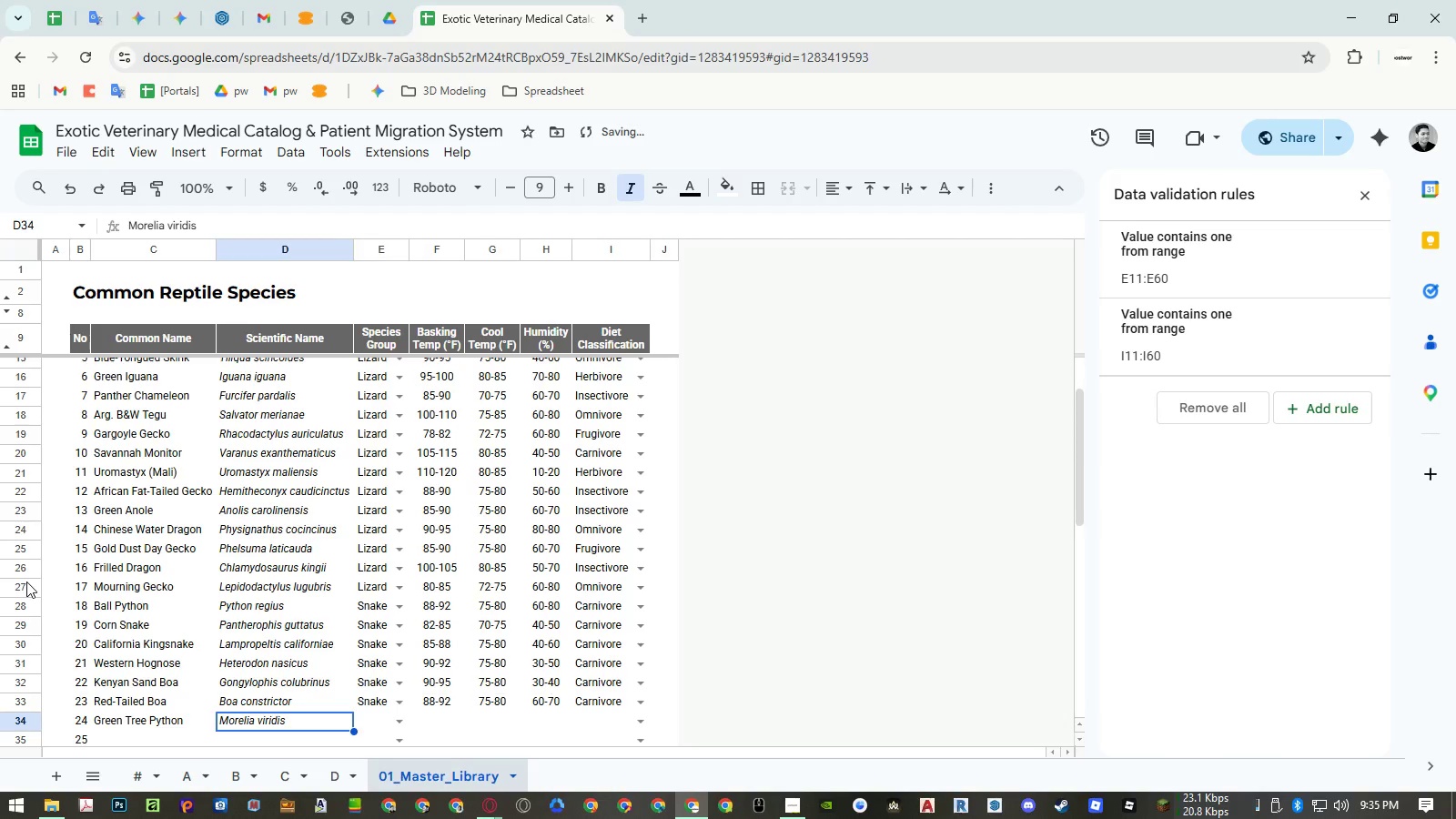 
key(ArrowRight)
 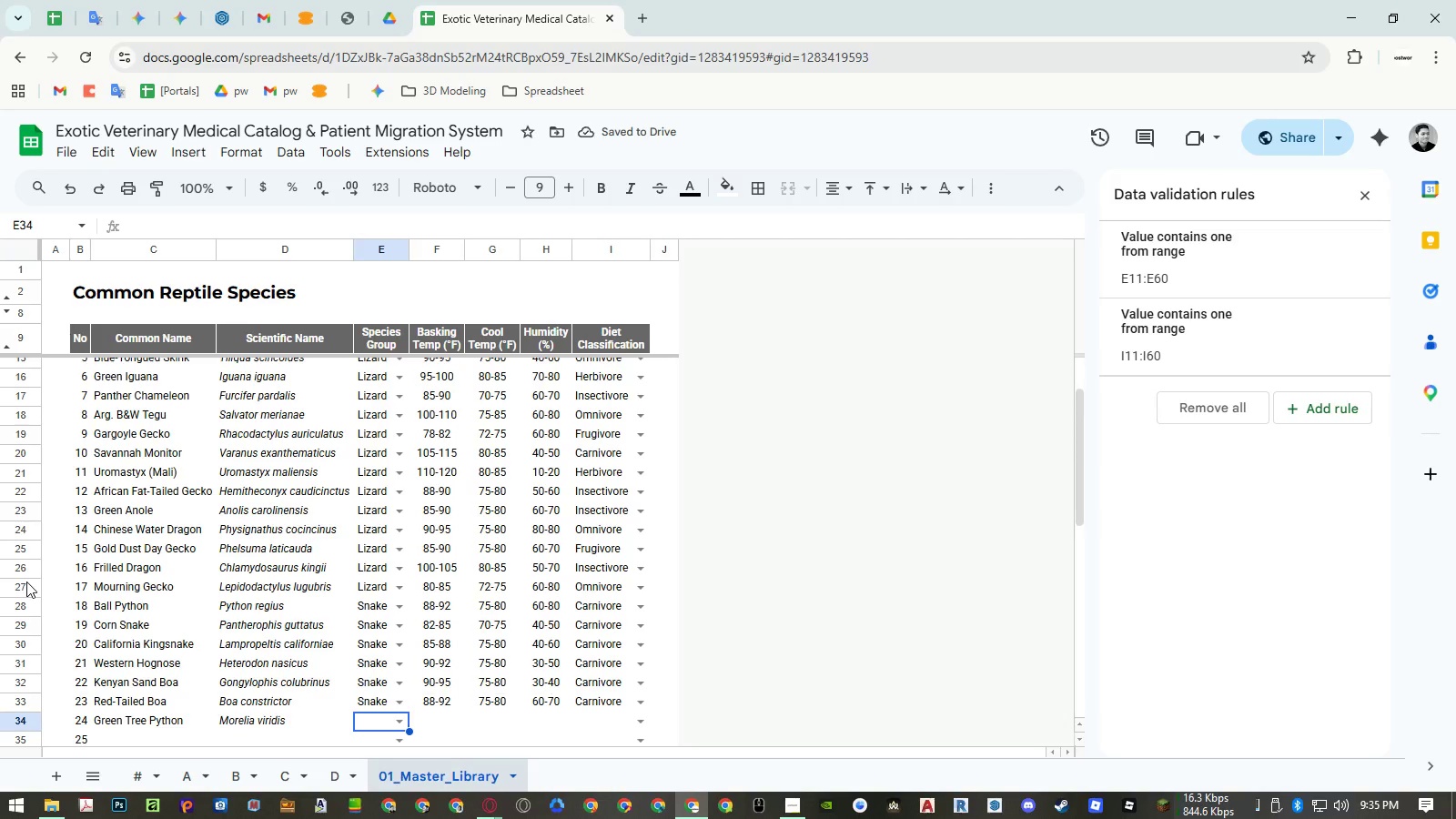 
type(sna)
 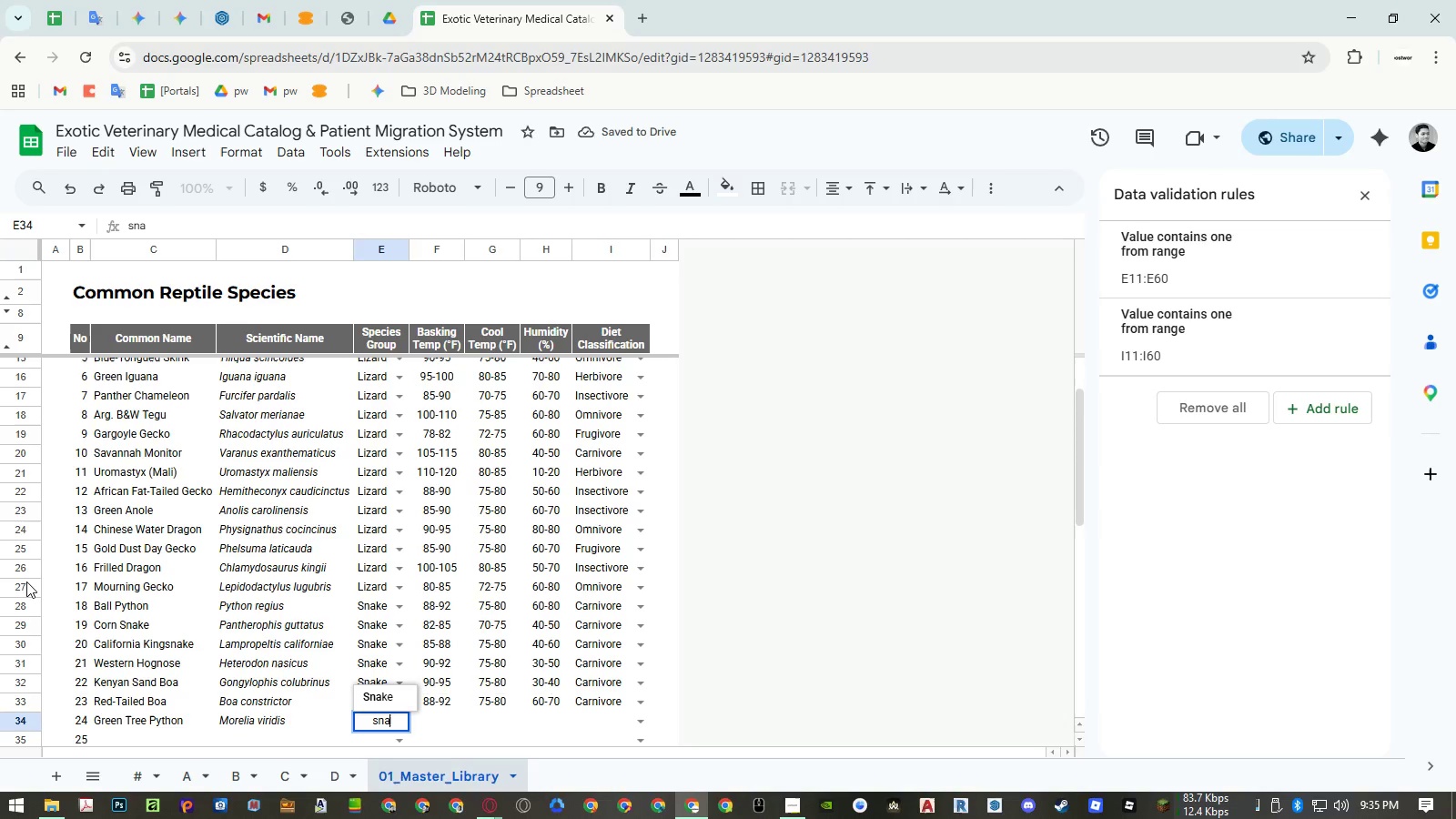 
key(ArrowUp)
 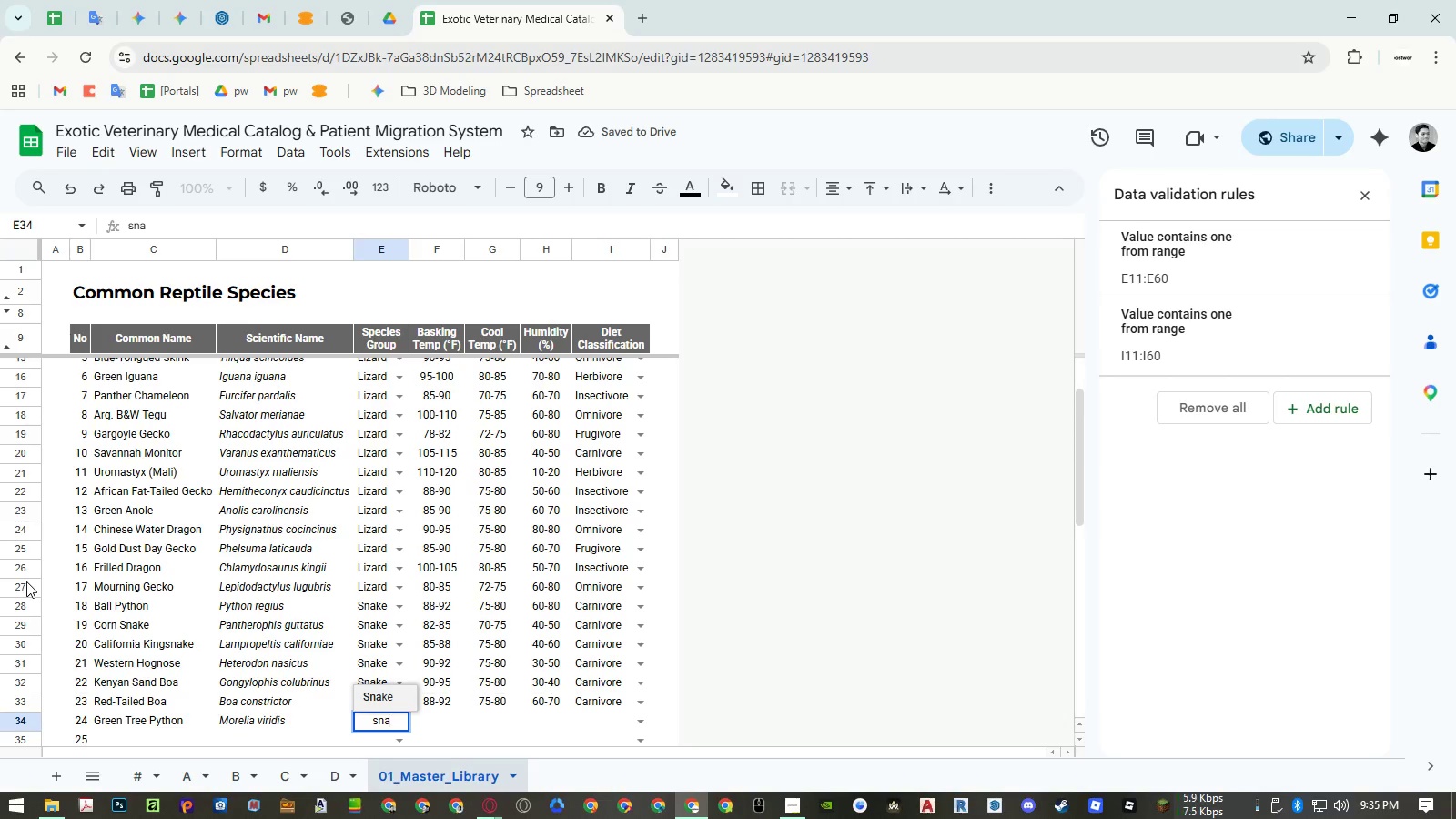 
key(Enter)
 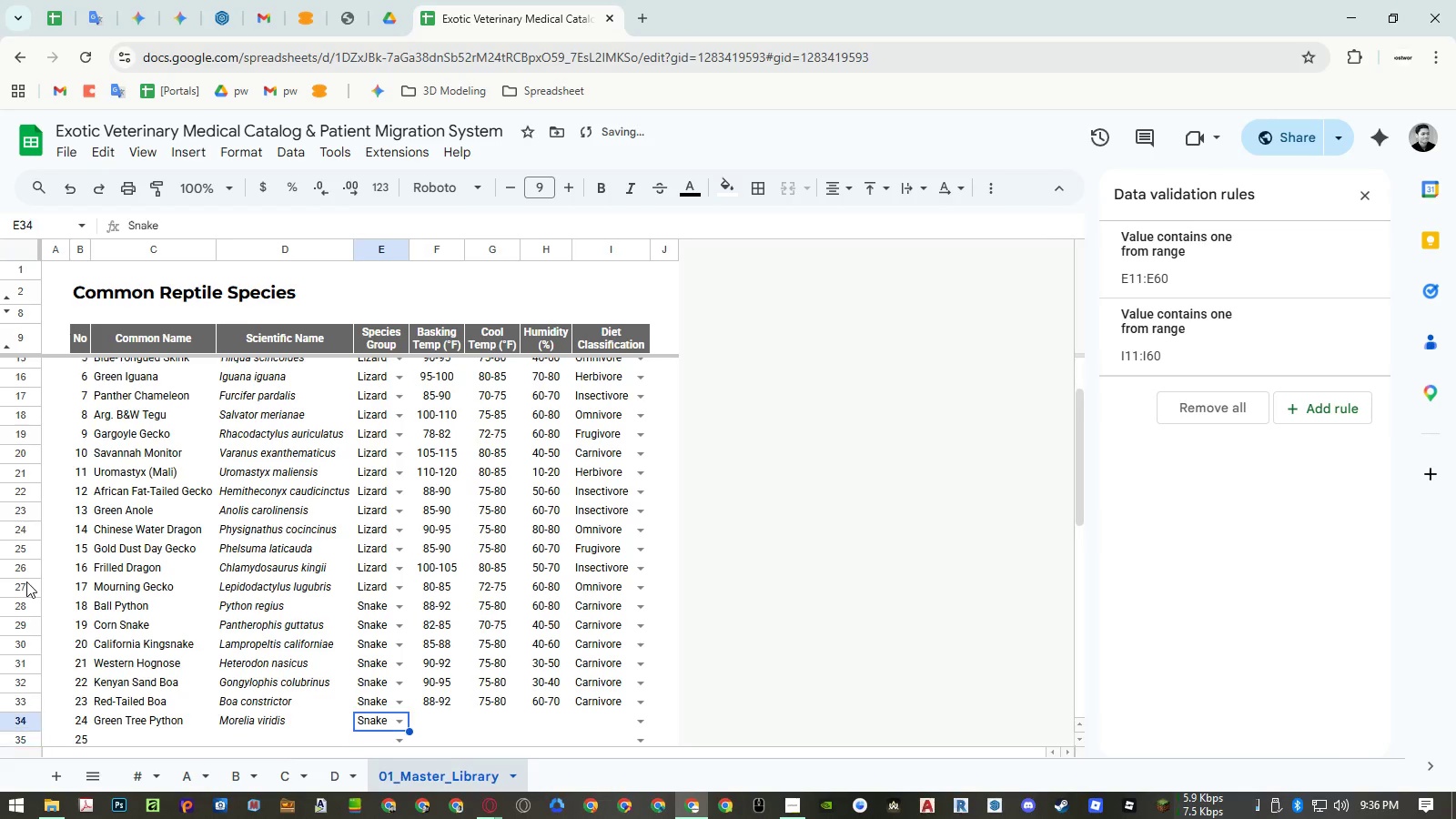 
key(ArrowUp)
 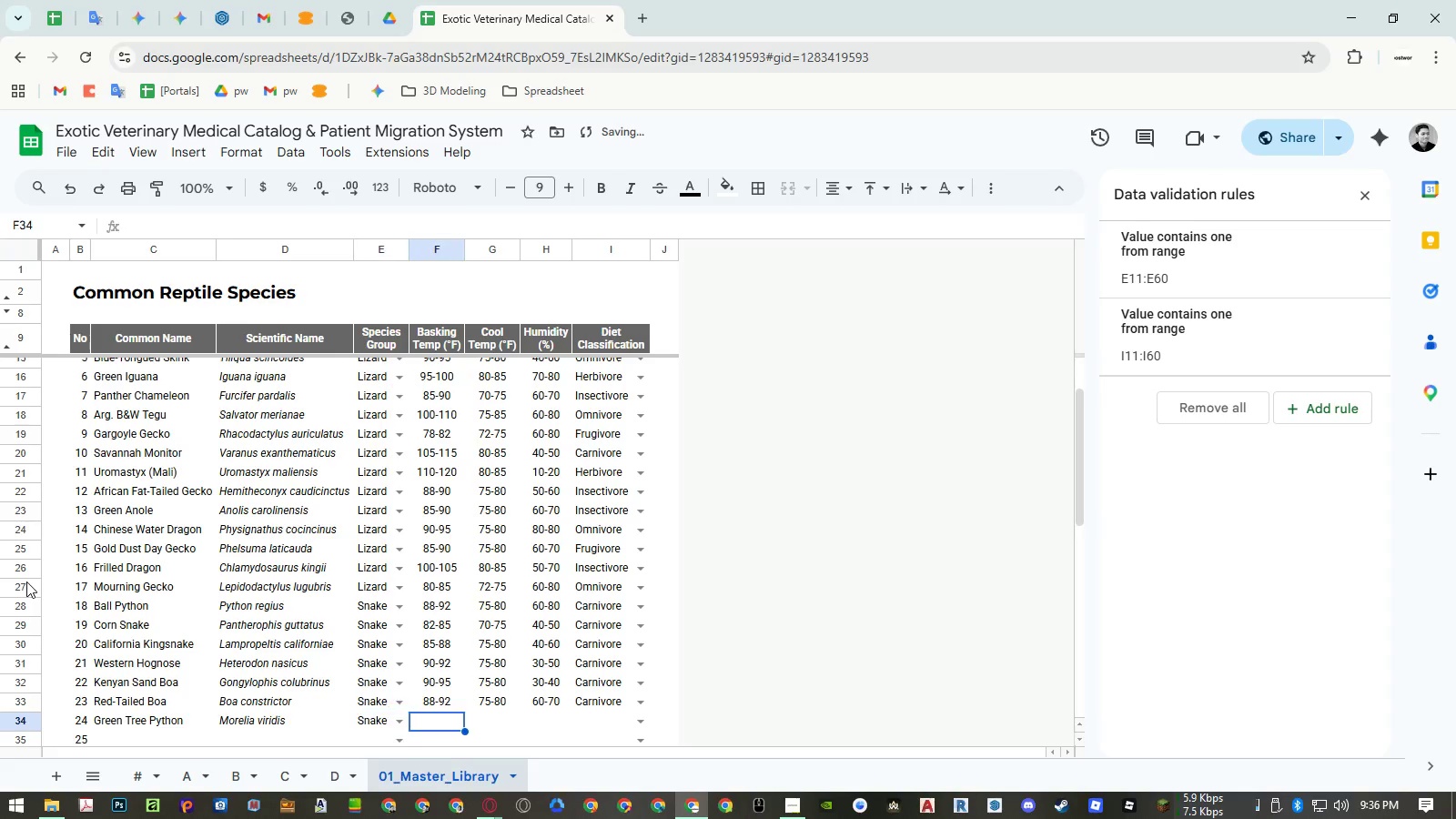 
key(ArrowRight)
 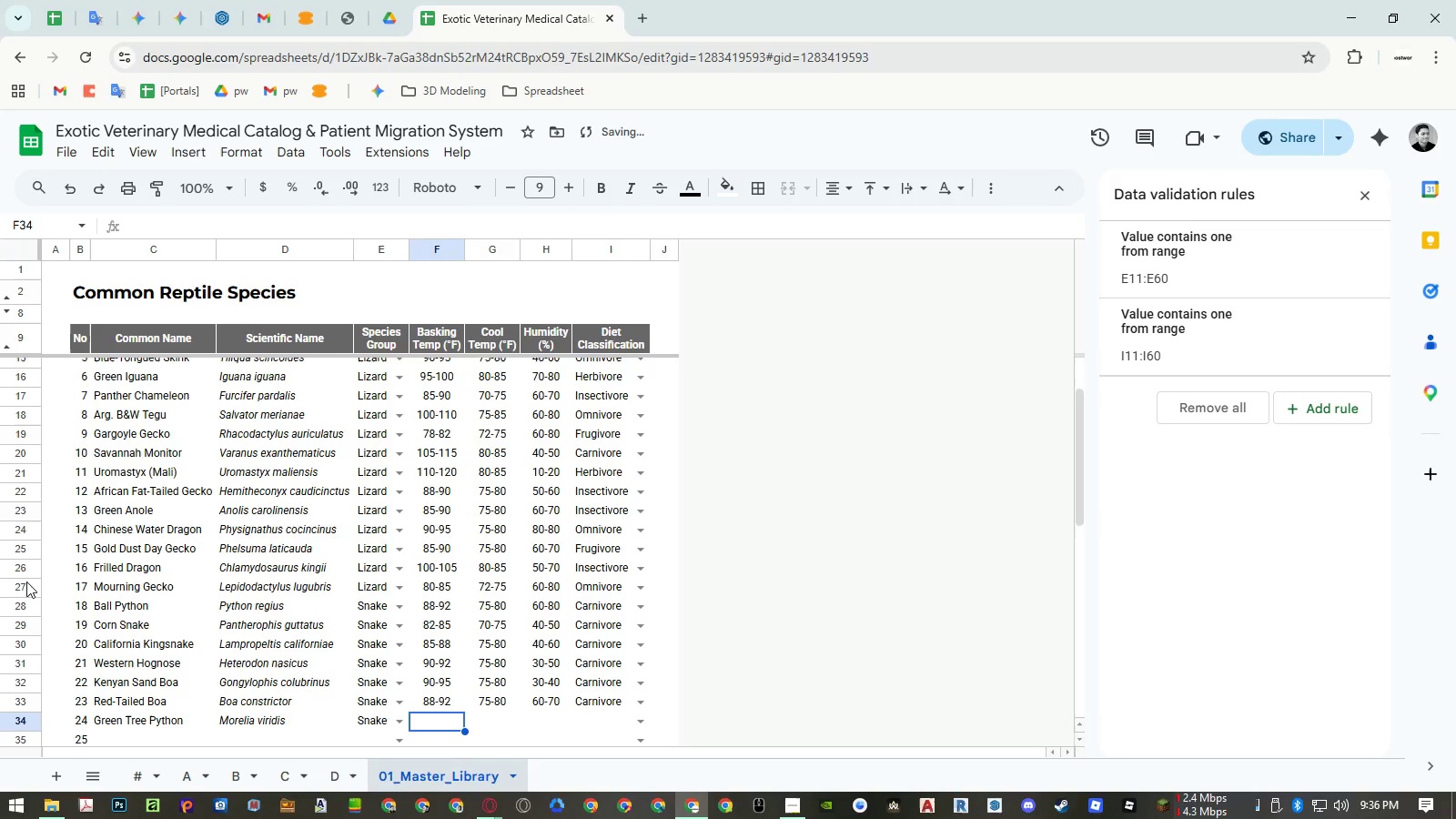 
key(Numpad8)
 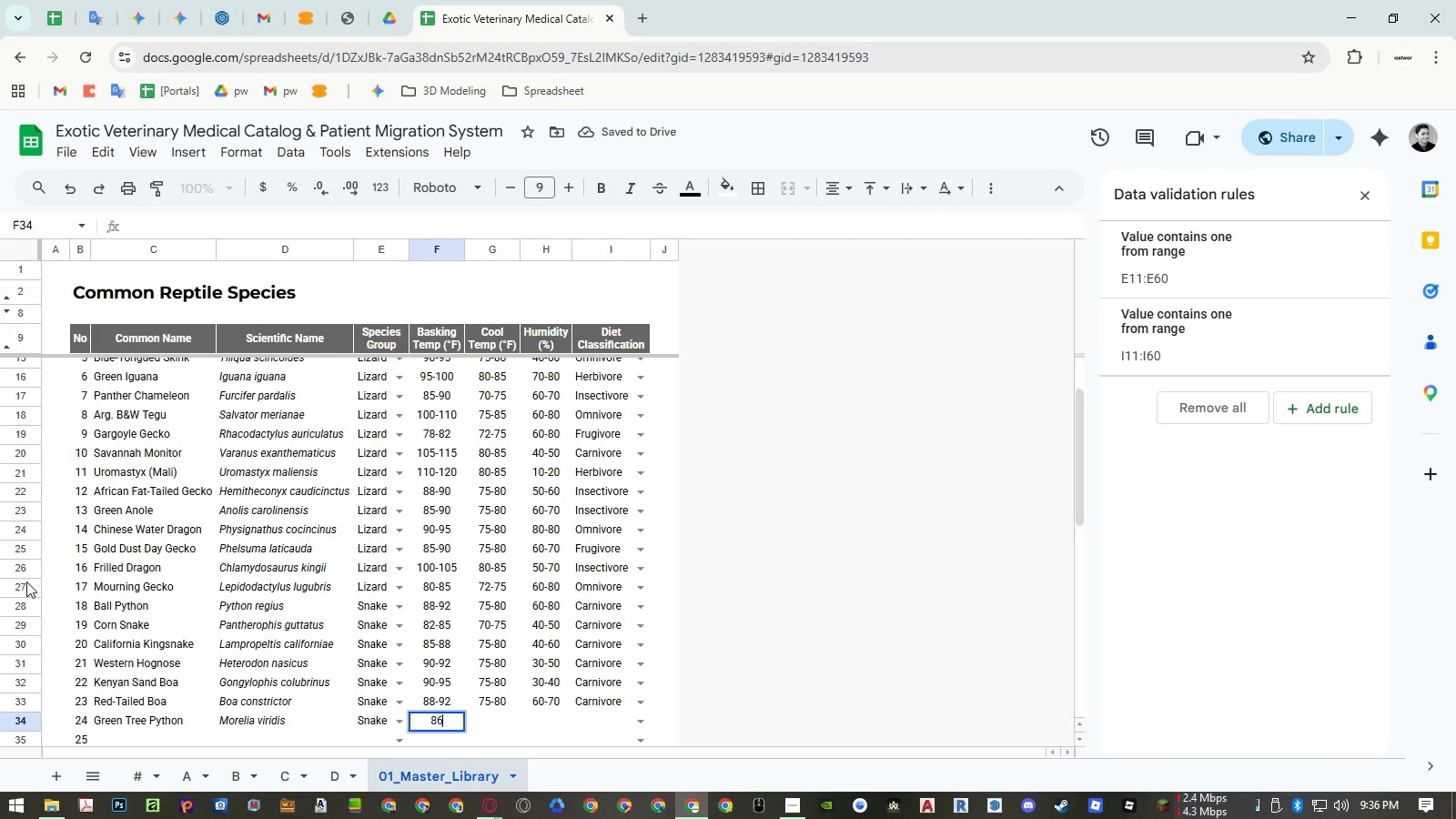 
key(Numpad6)
 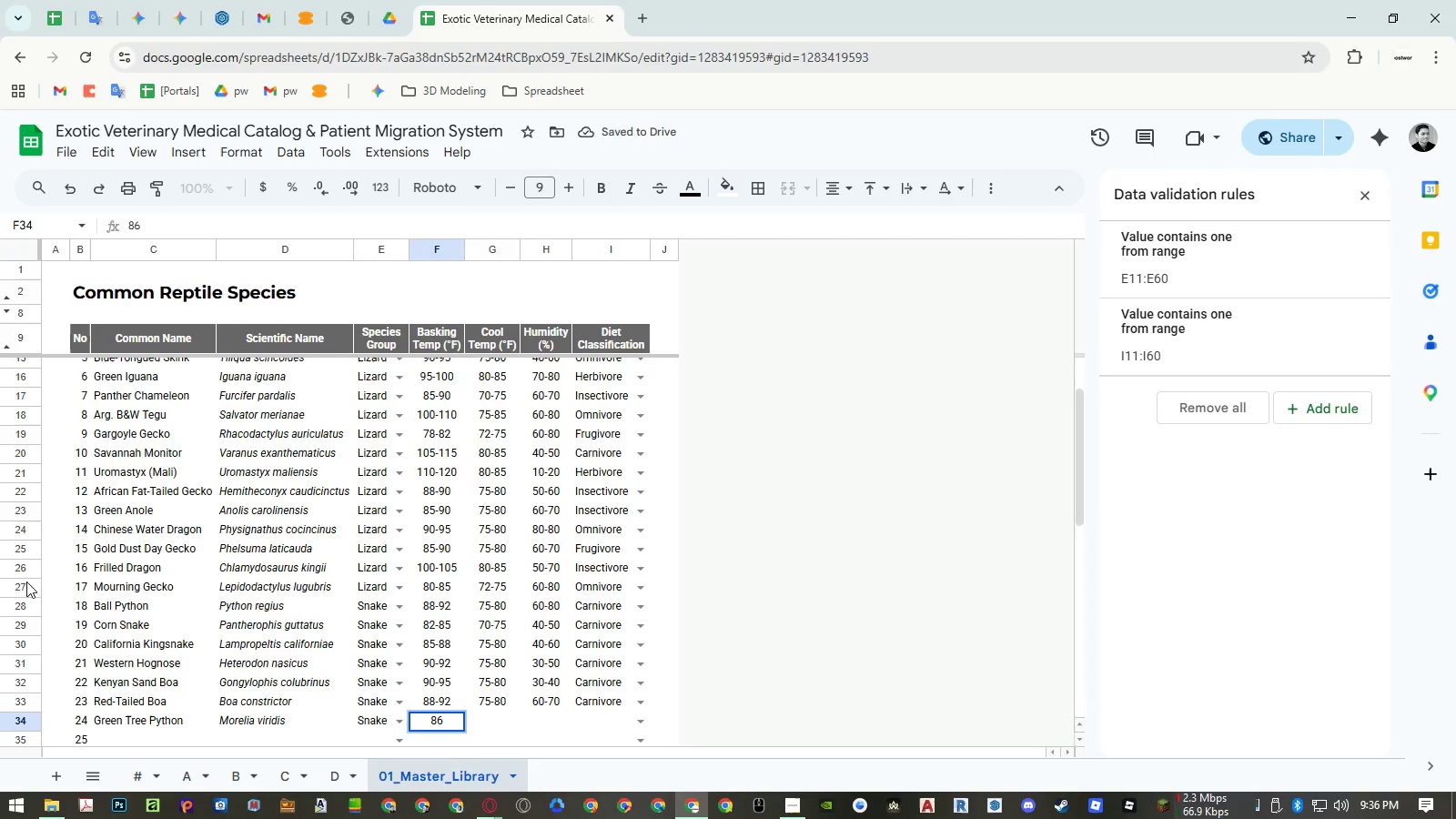 
key(NumpadSubtract)
 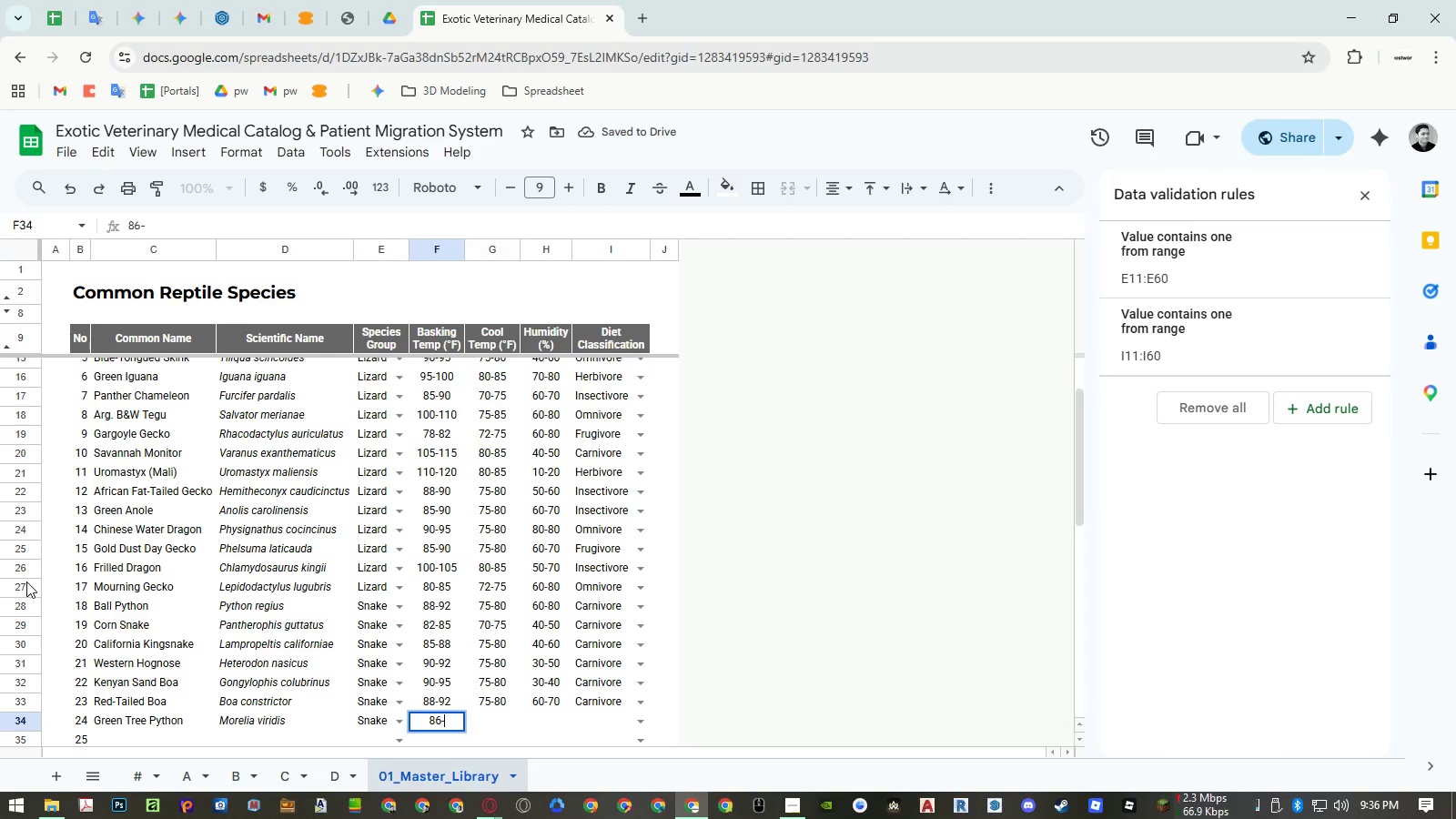 
key(Numpad8)
 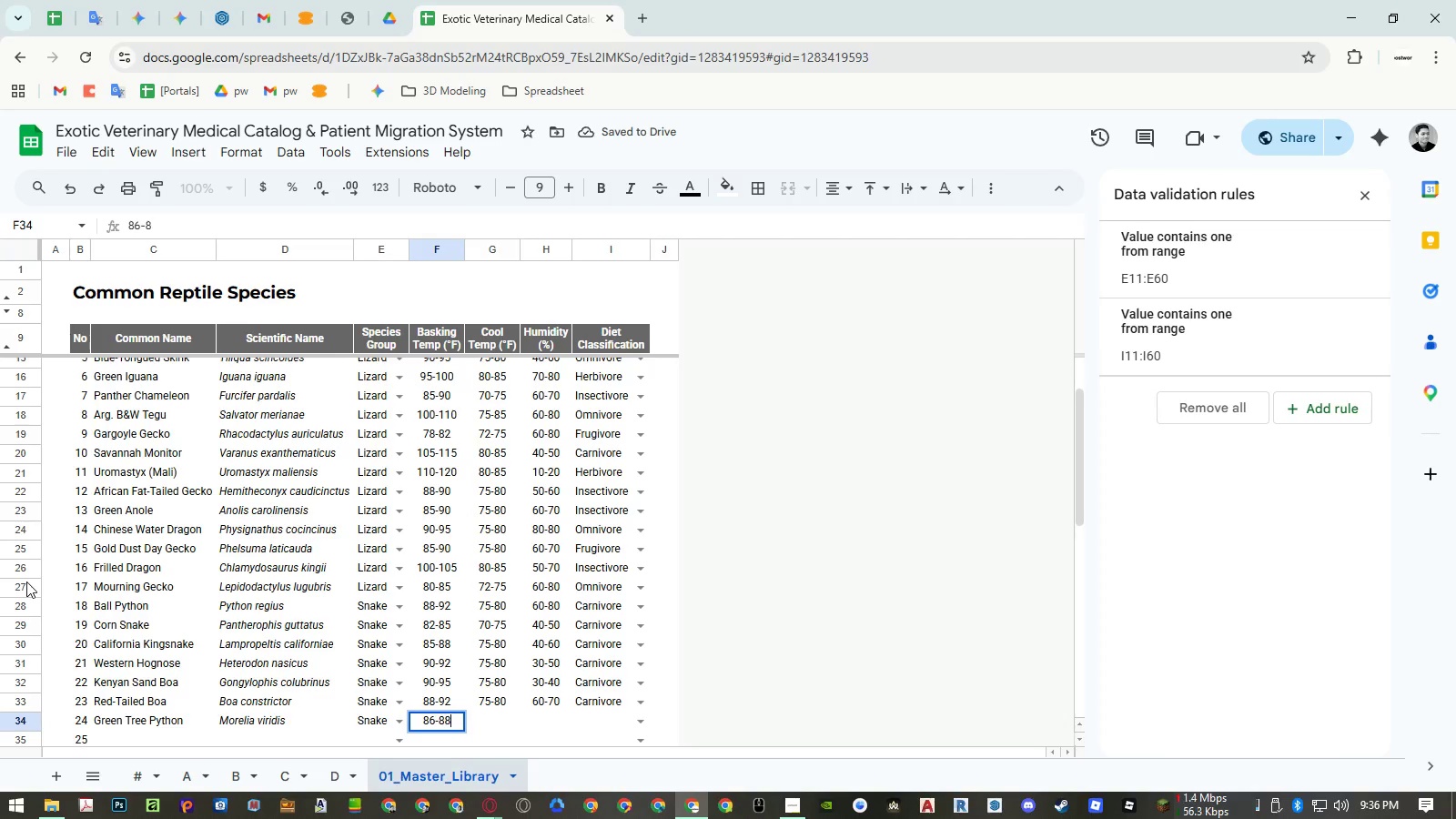 
key(Numpad8)
 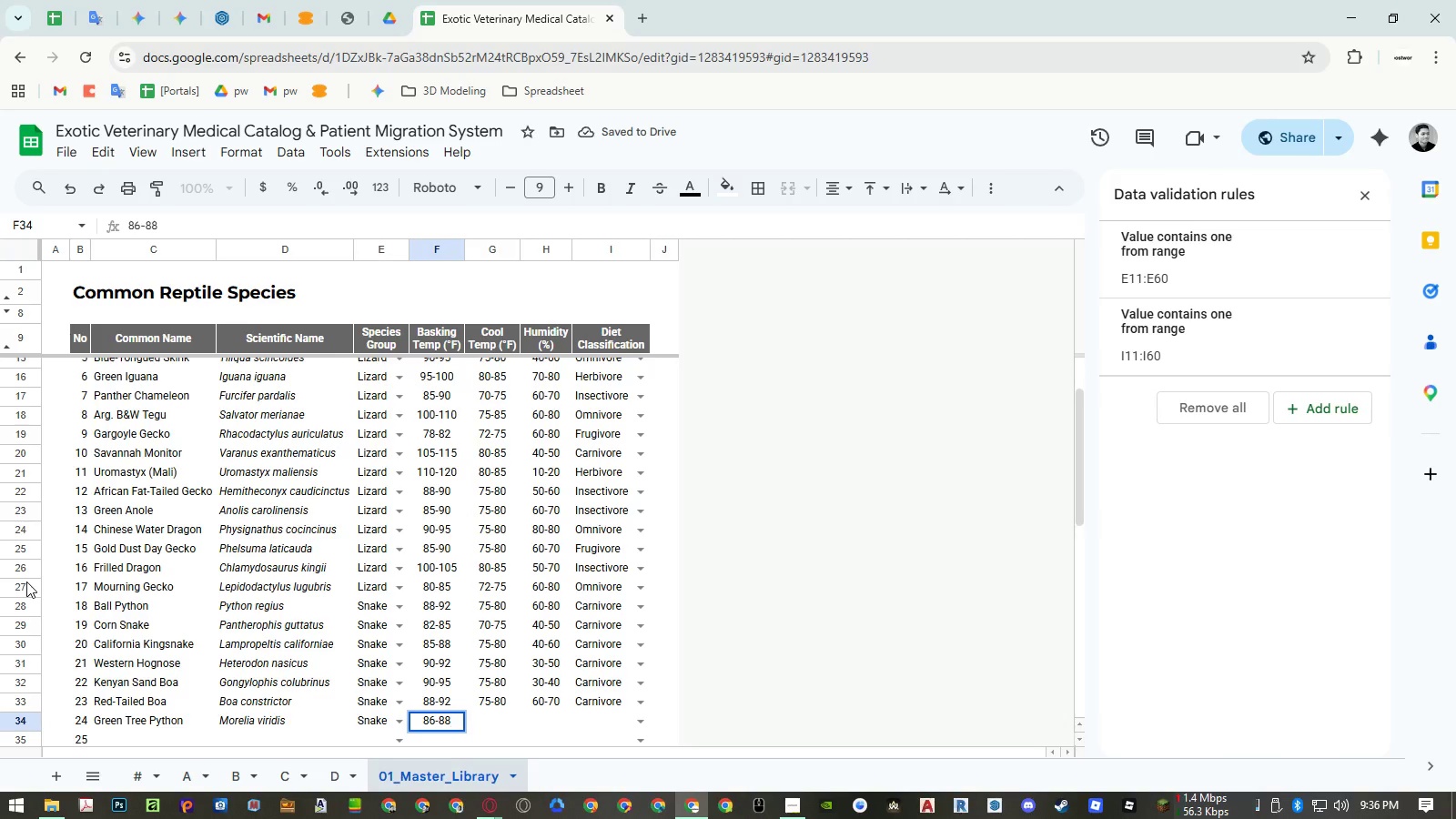 
key(ArrowRight)
 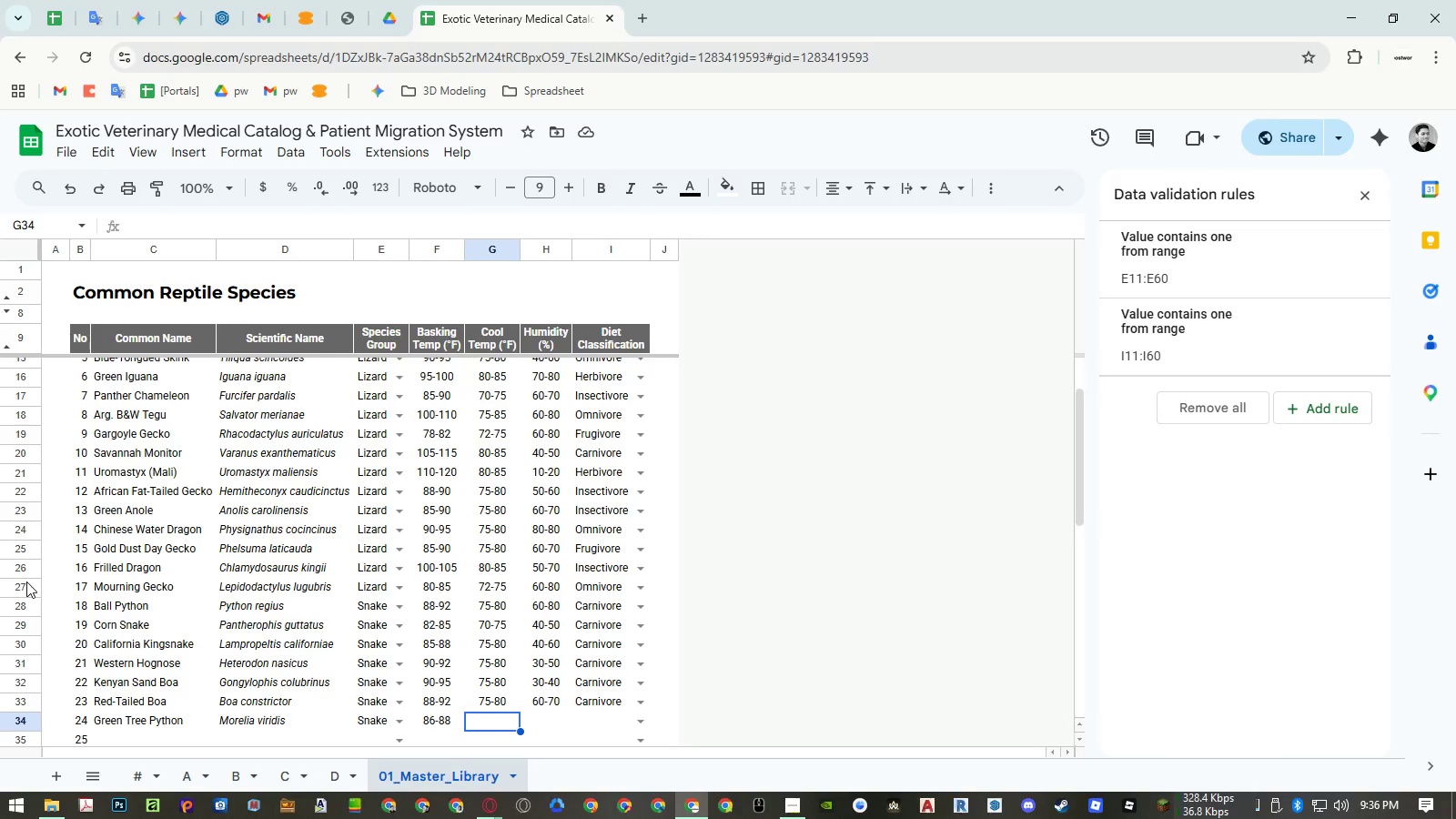 
wait(25.78)
 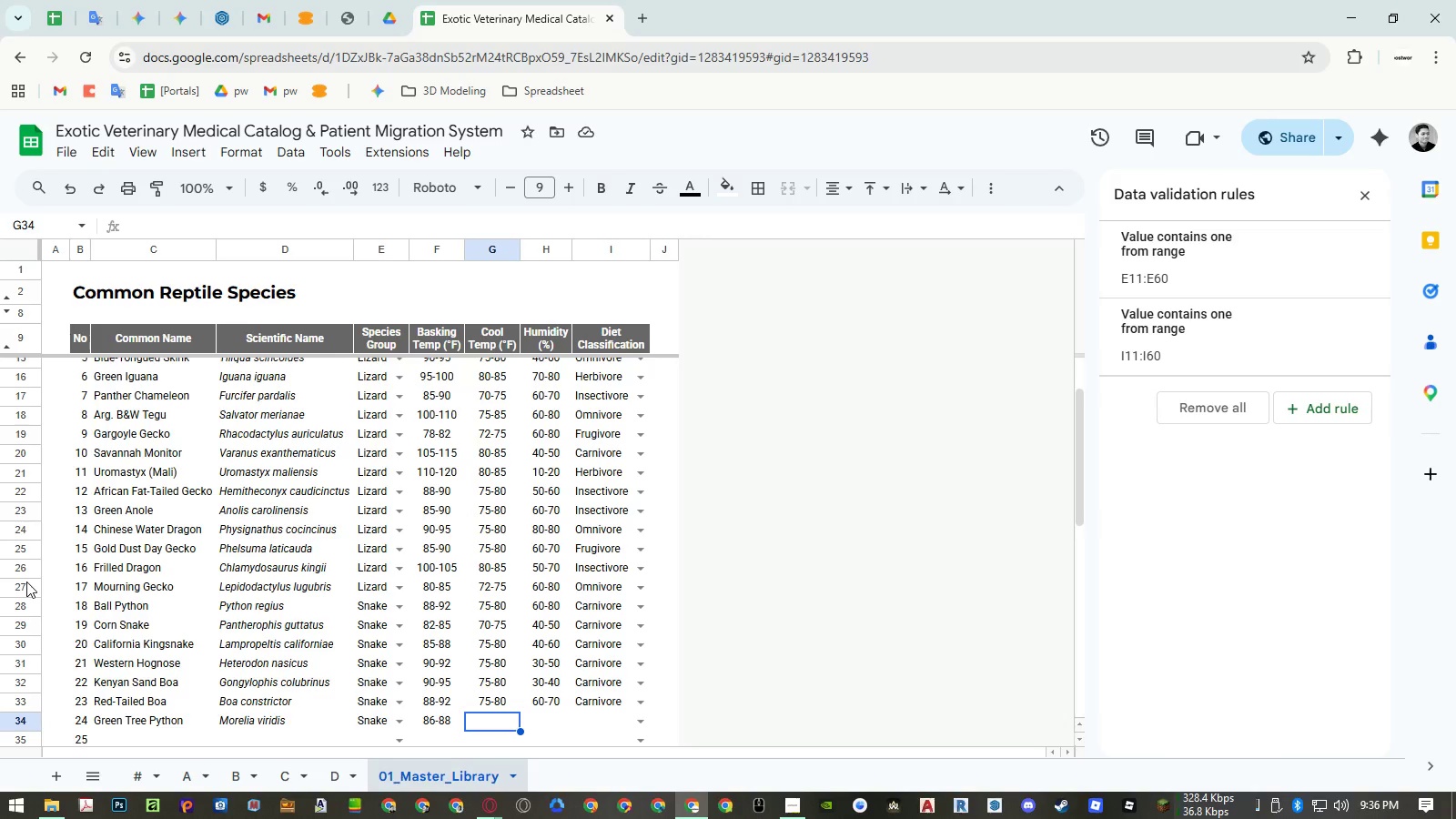 
key(Numpad7)
 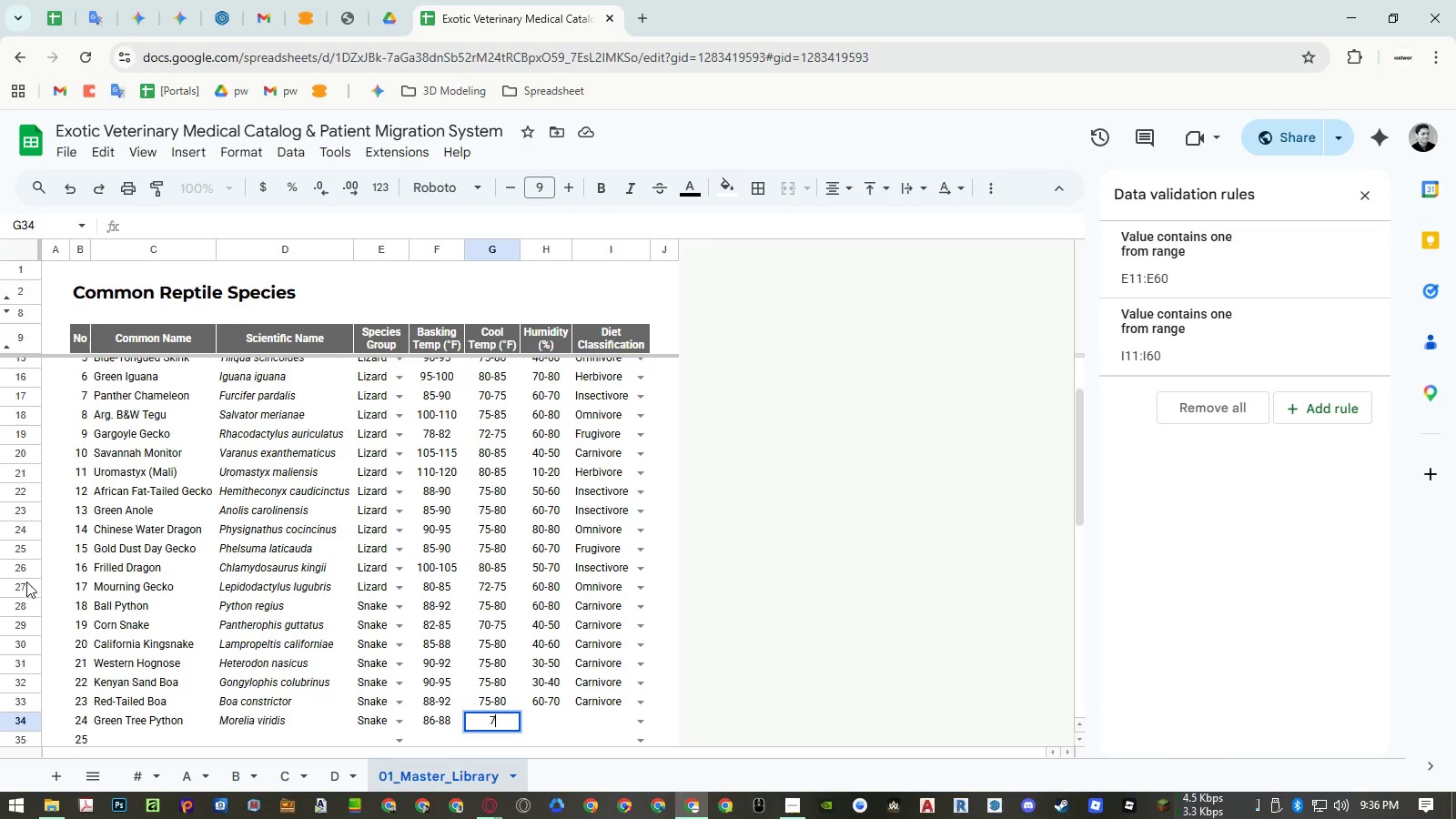 
key(Numpad8)
 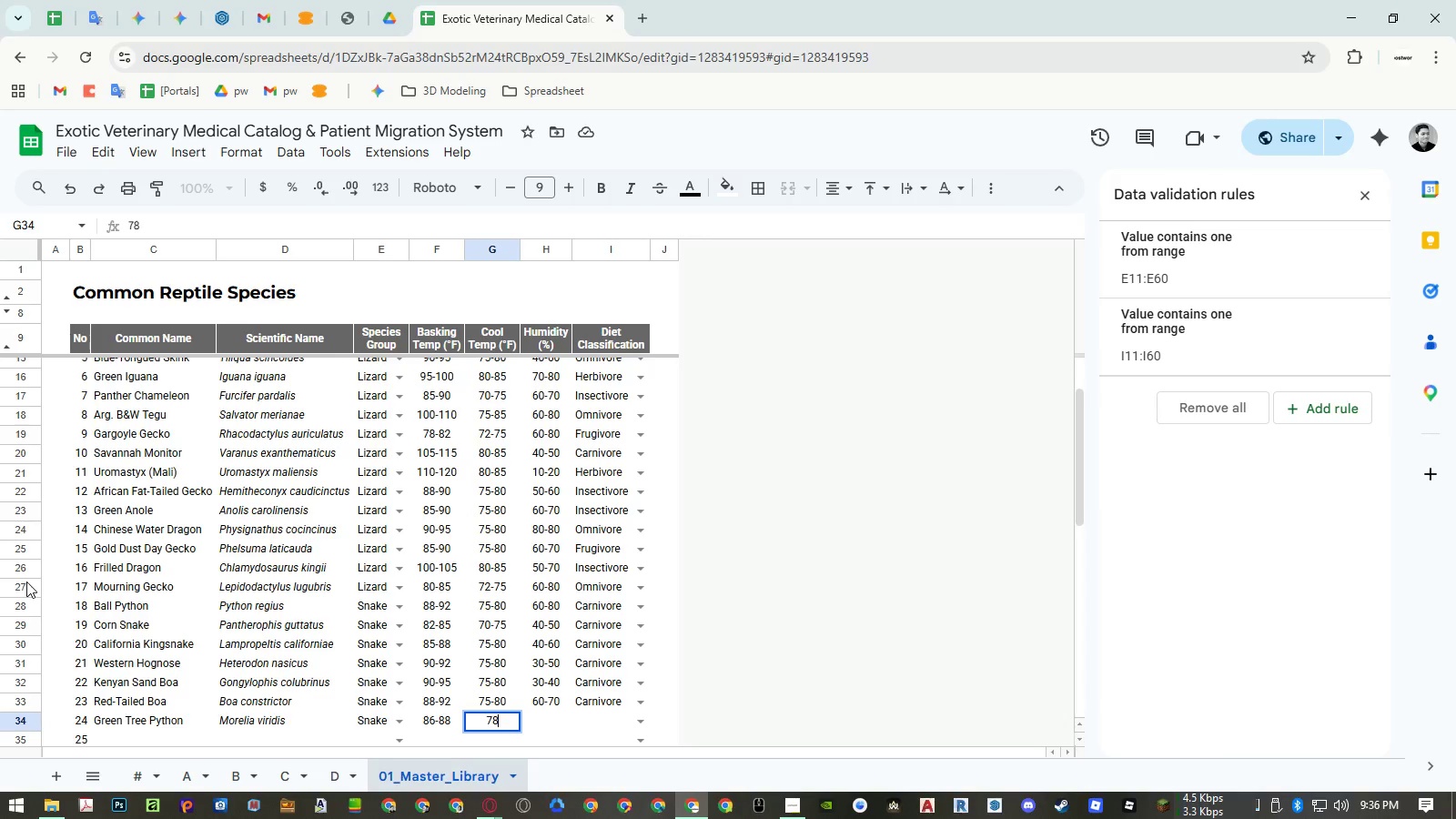 
key(NumpadSubtract)
 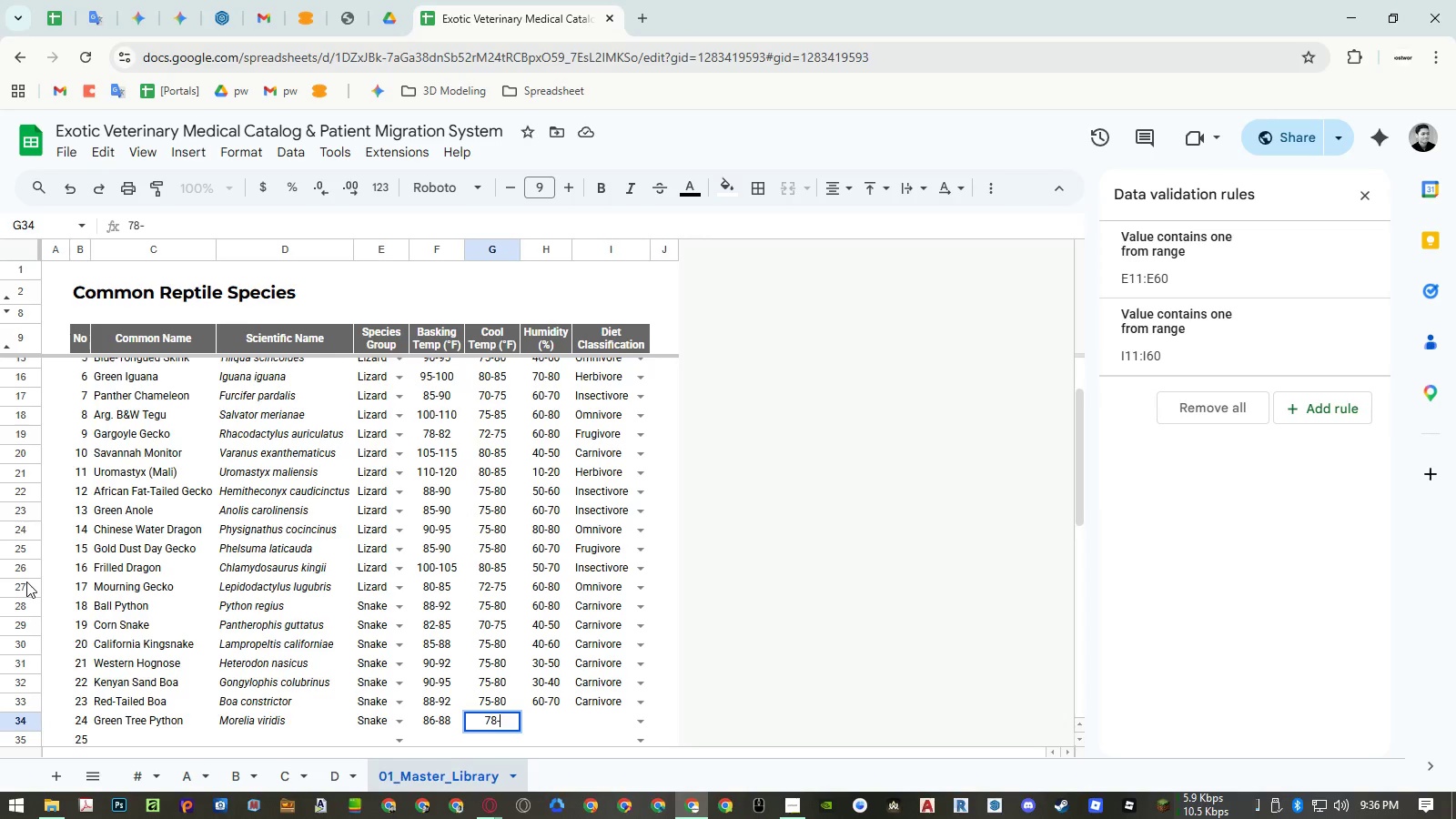 
key(Numpad8)
 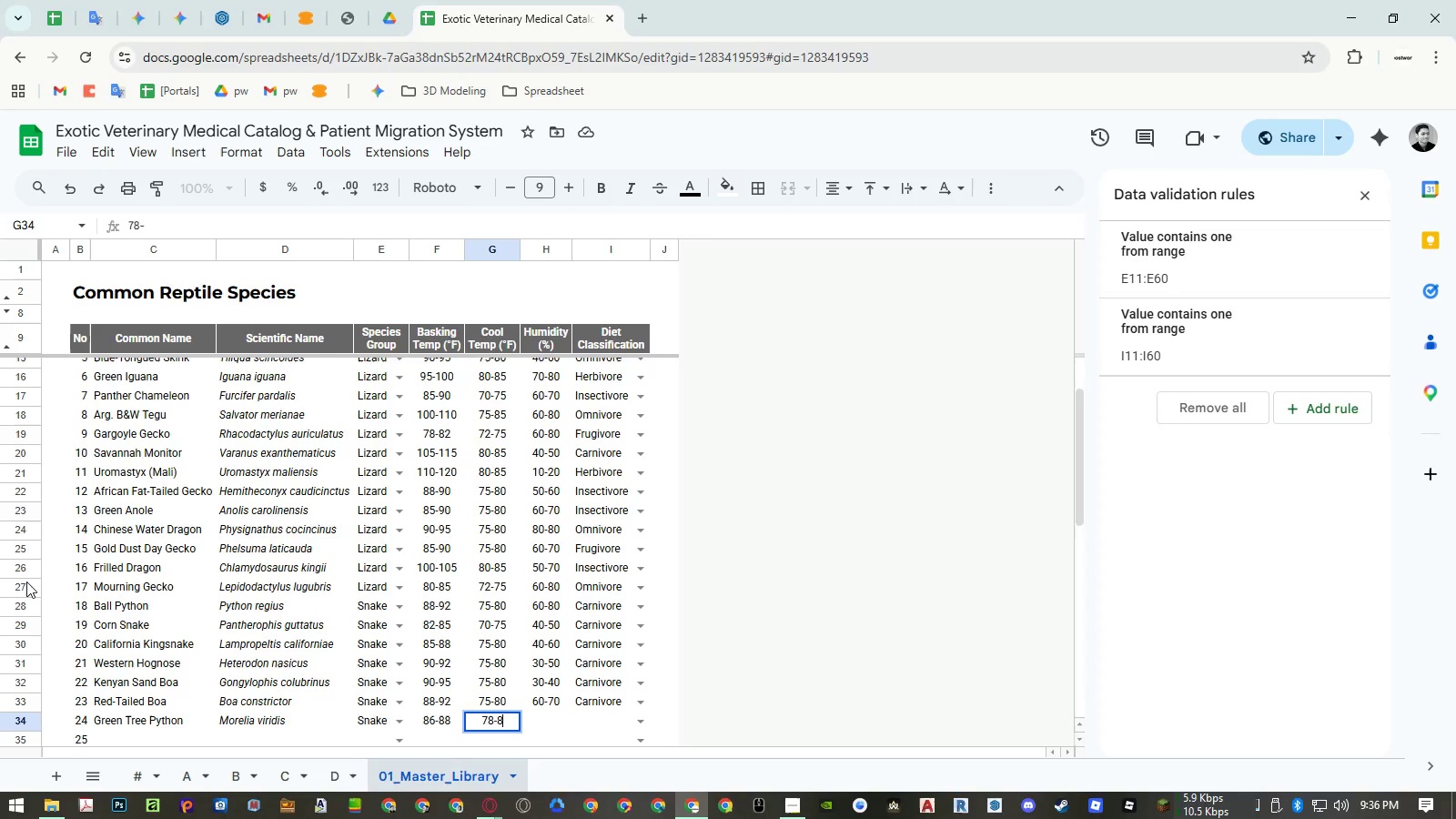 
key(Numpad0)
 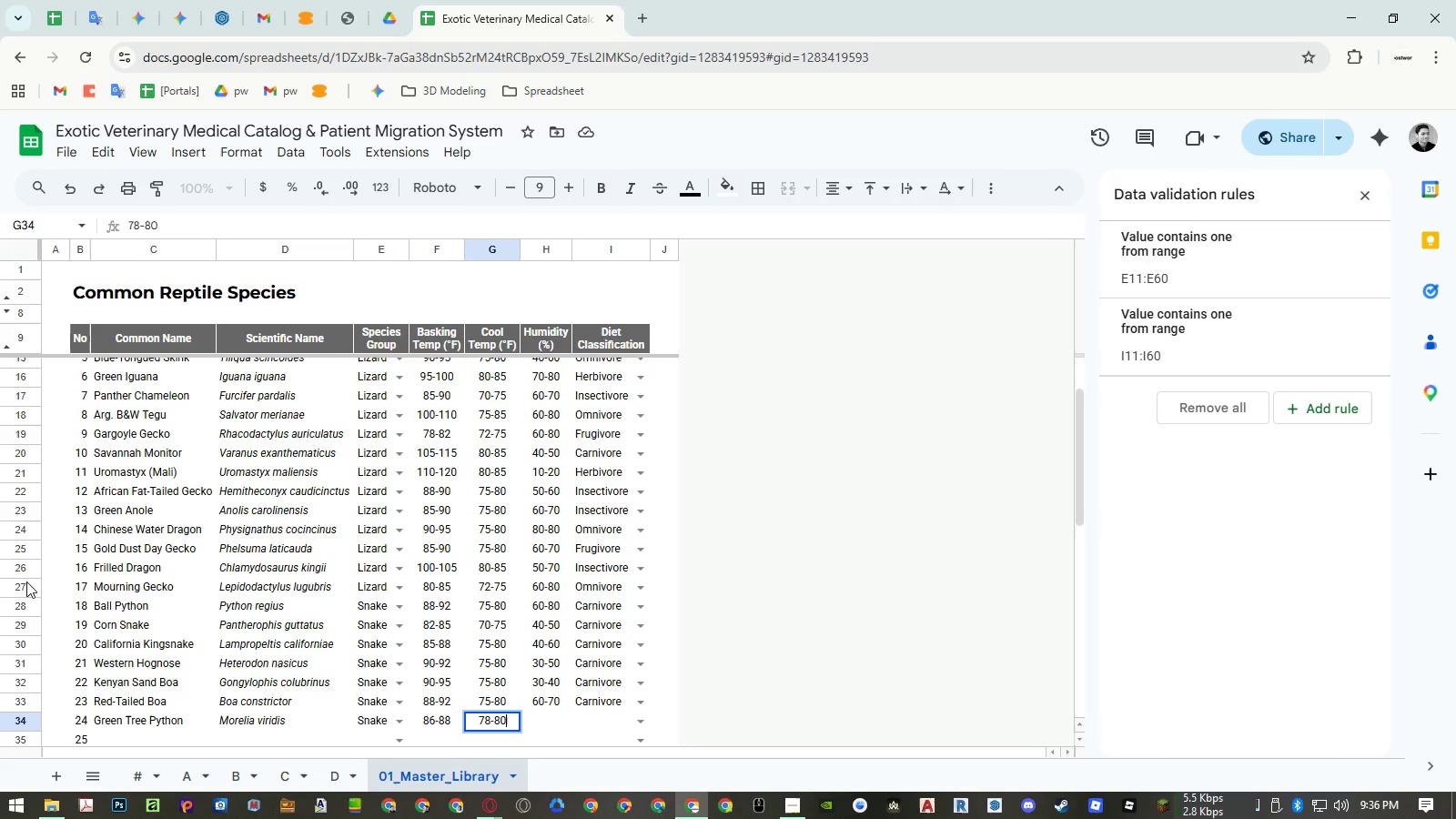 
key(ArrowRight)
 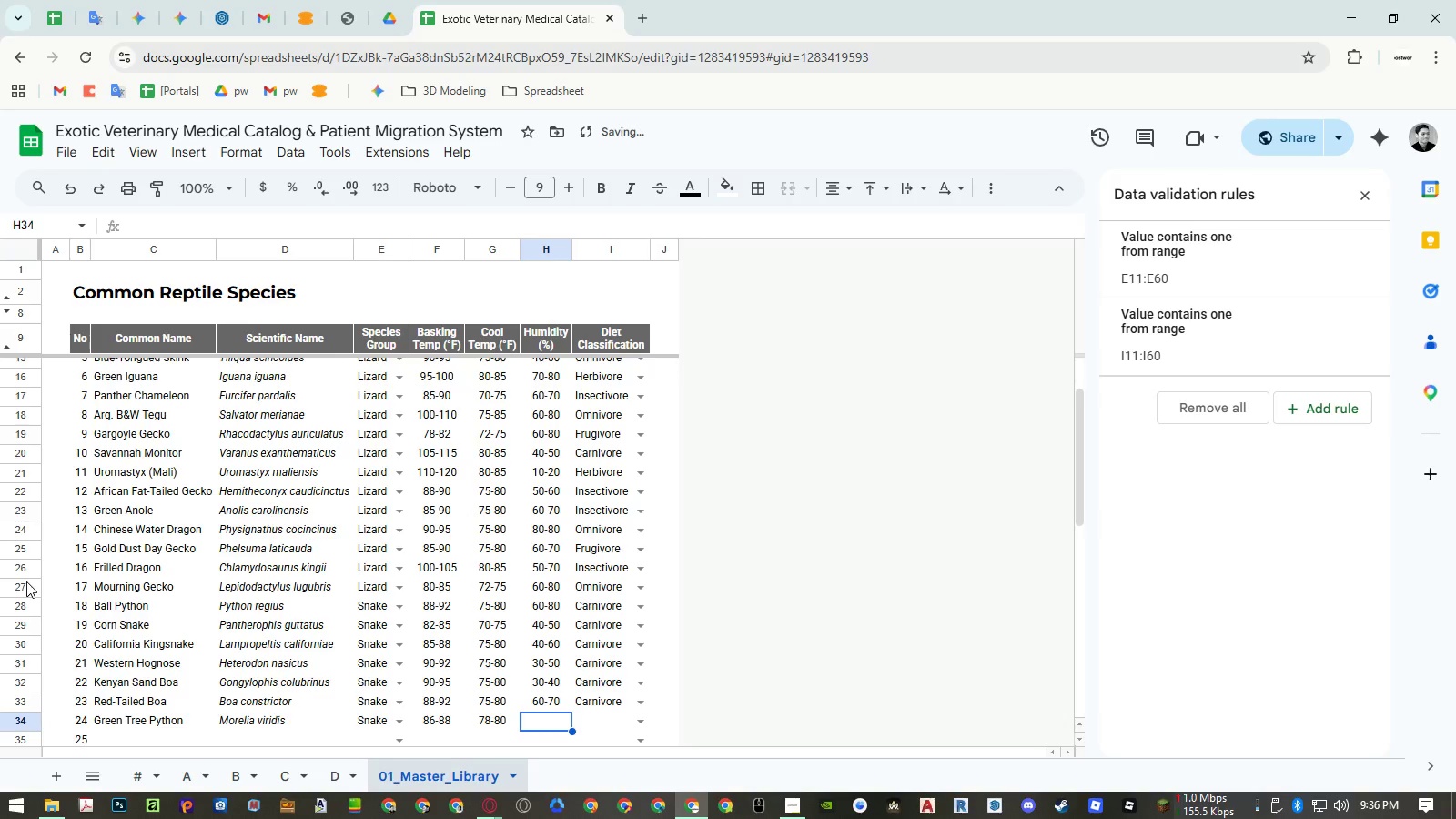 
key(Numpad6)
 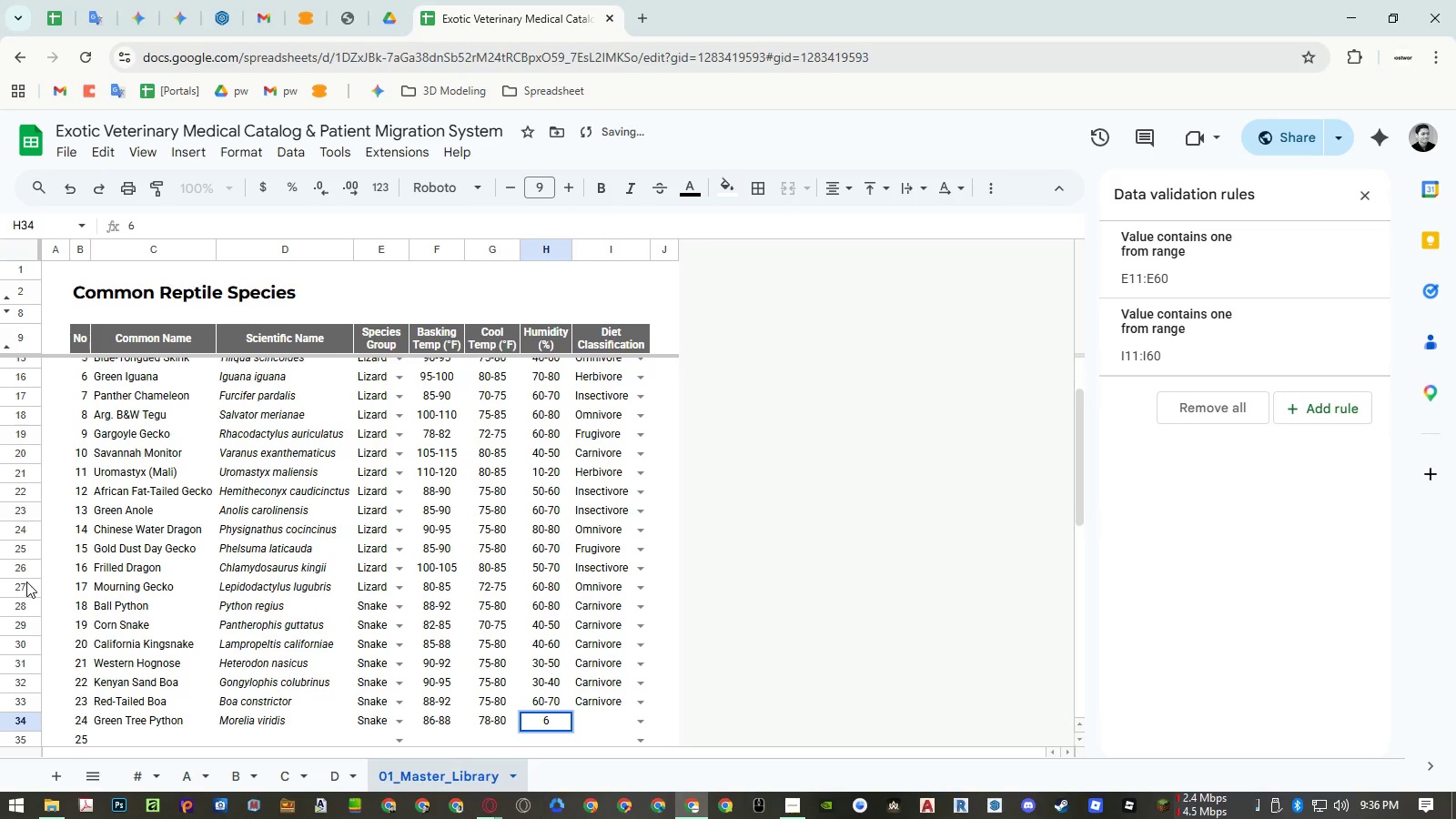 
key(Numpad0)
 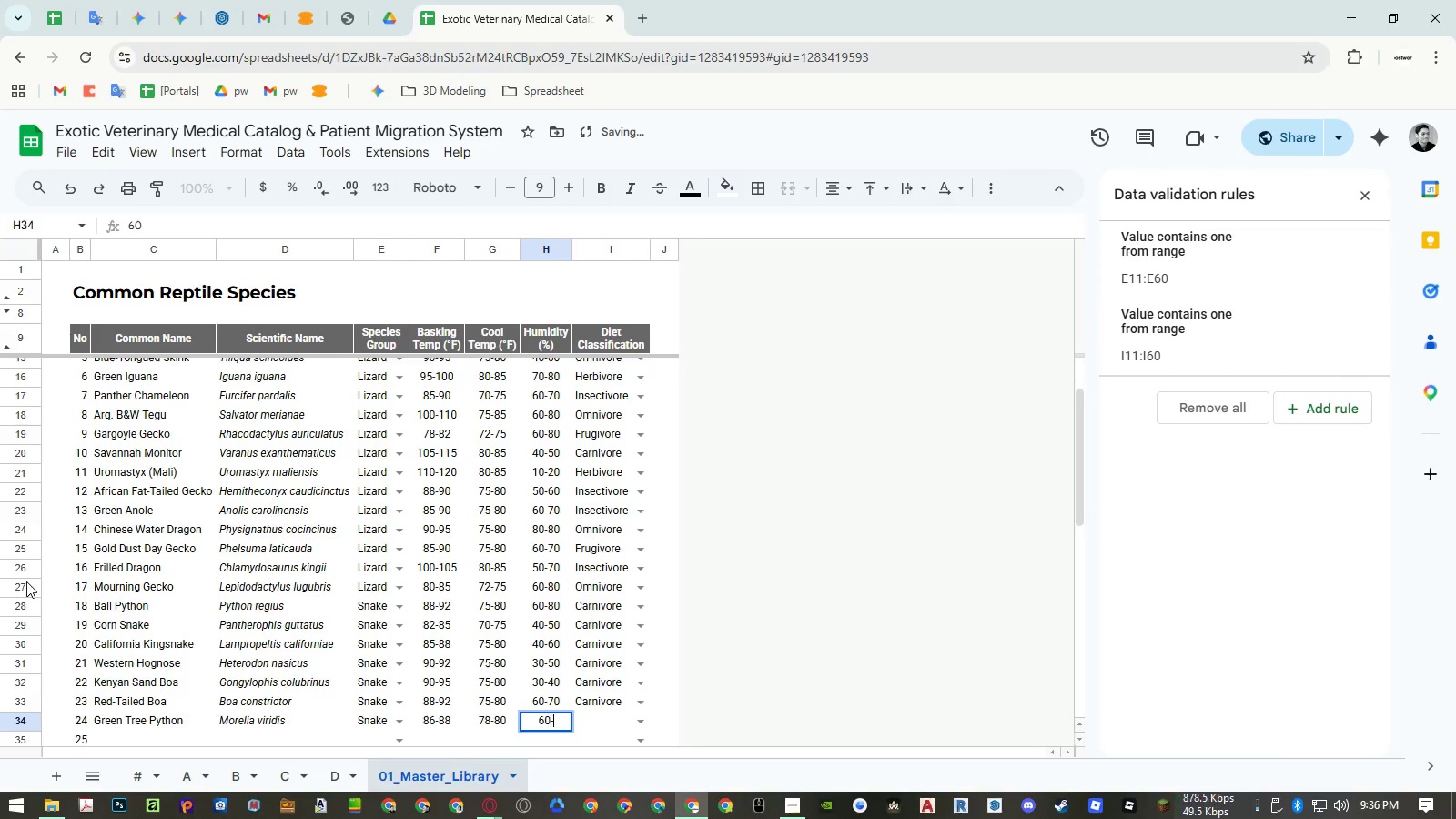 
key(NumpadSubtract)
 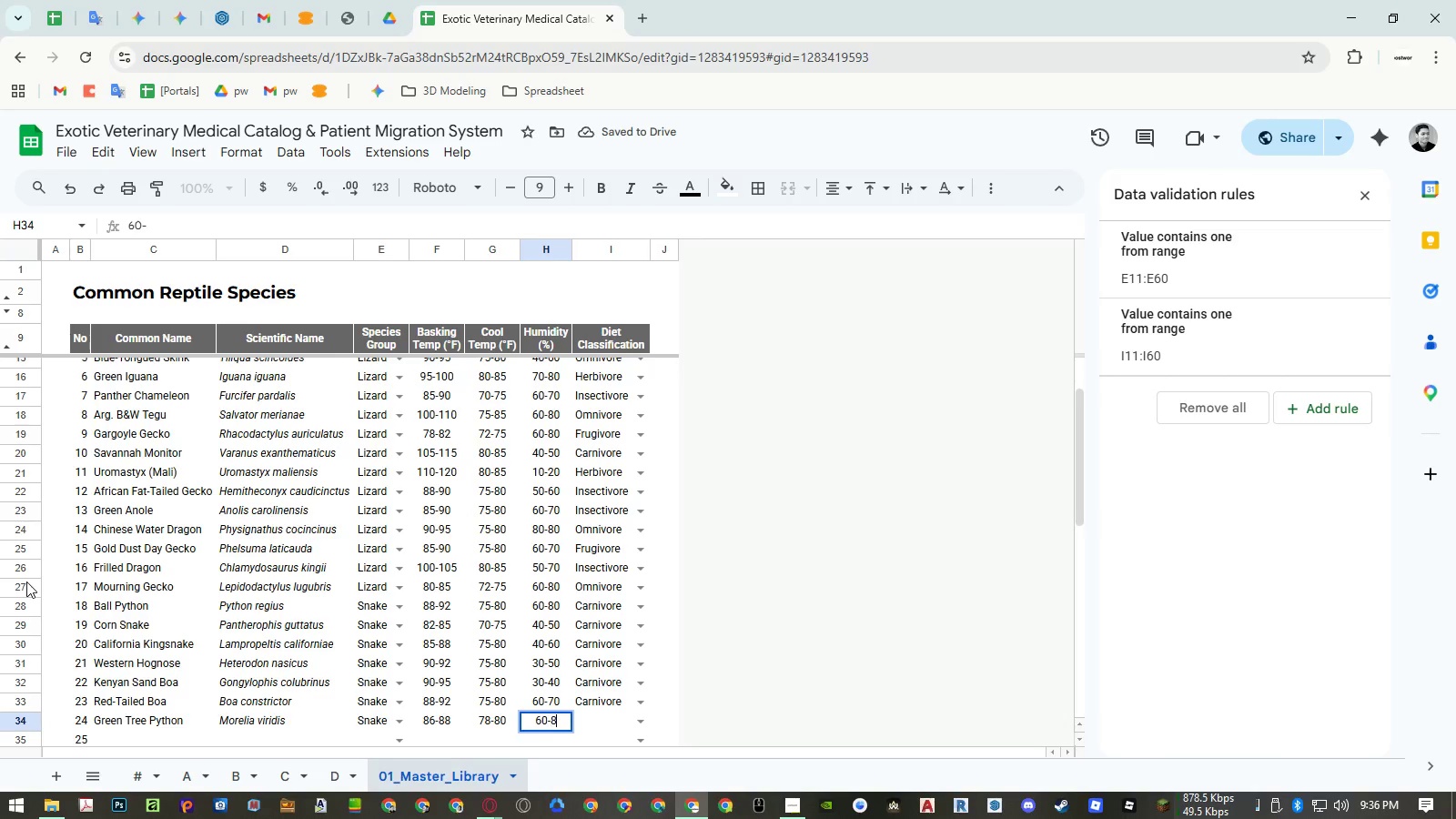 
key(Numpad8)
 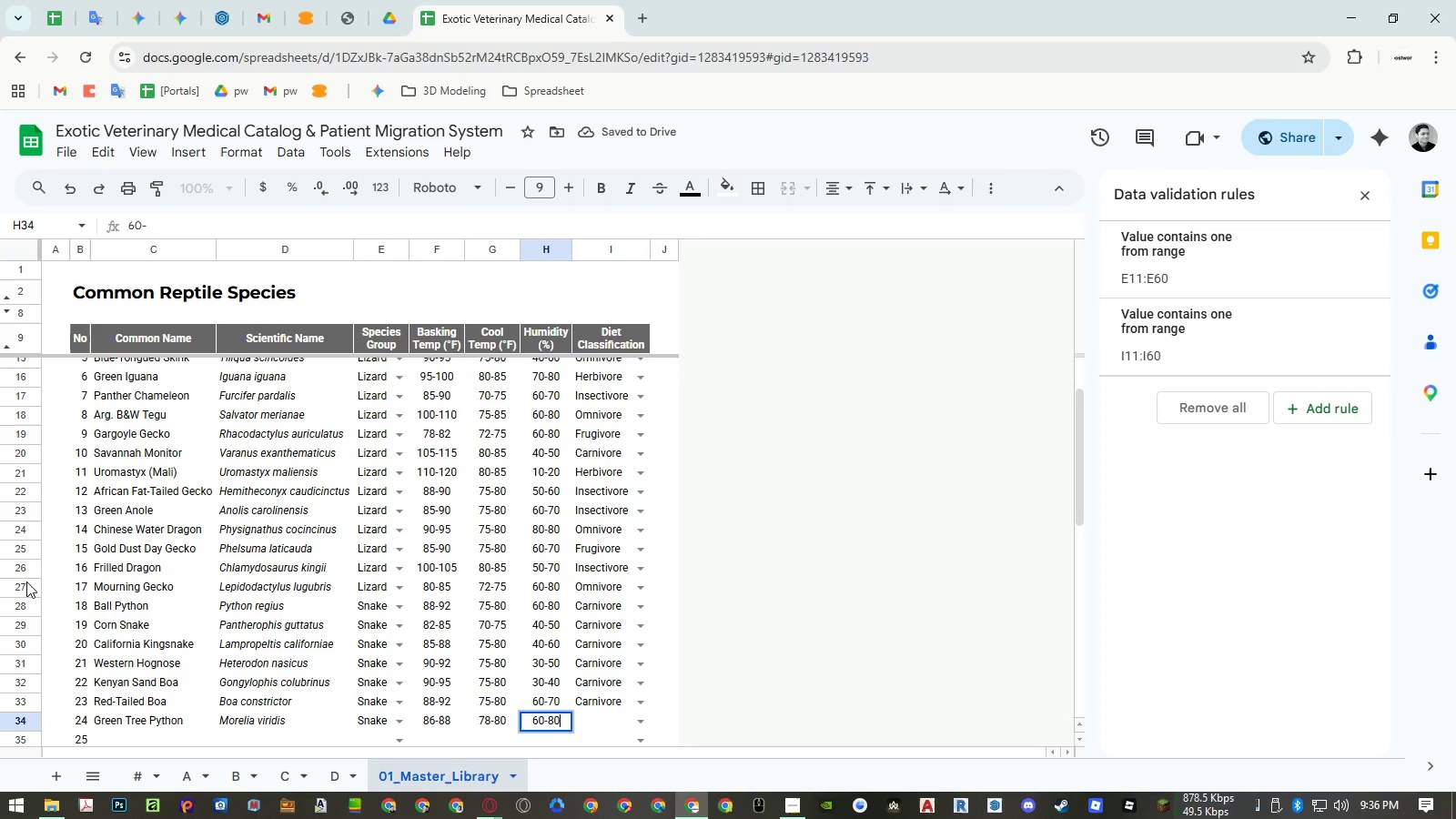 
key(Numpad0)
 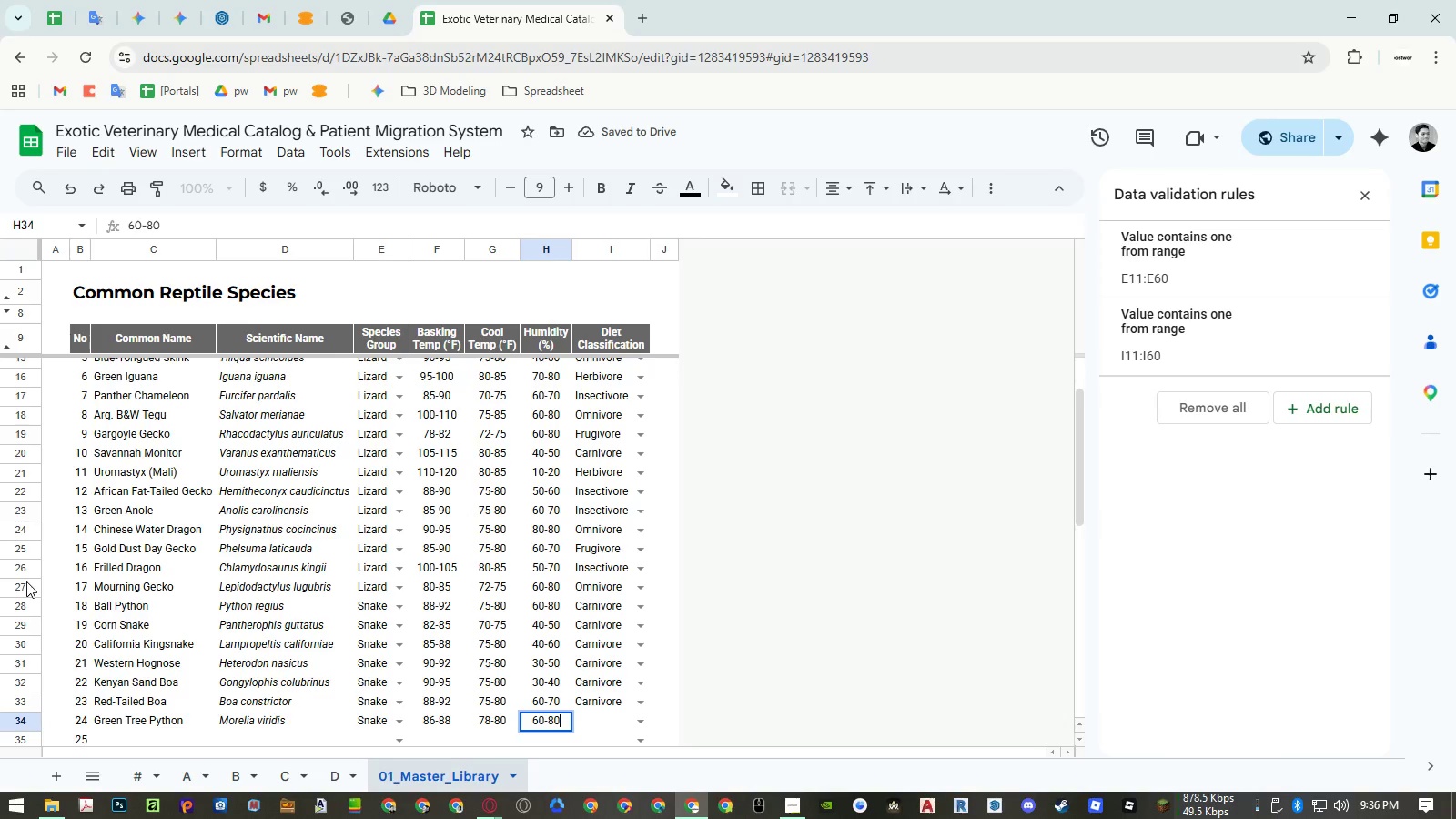 
key(ArrowRight)
 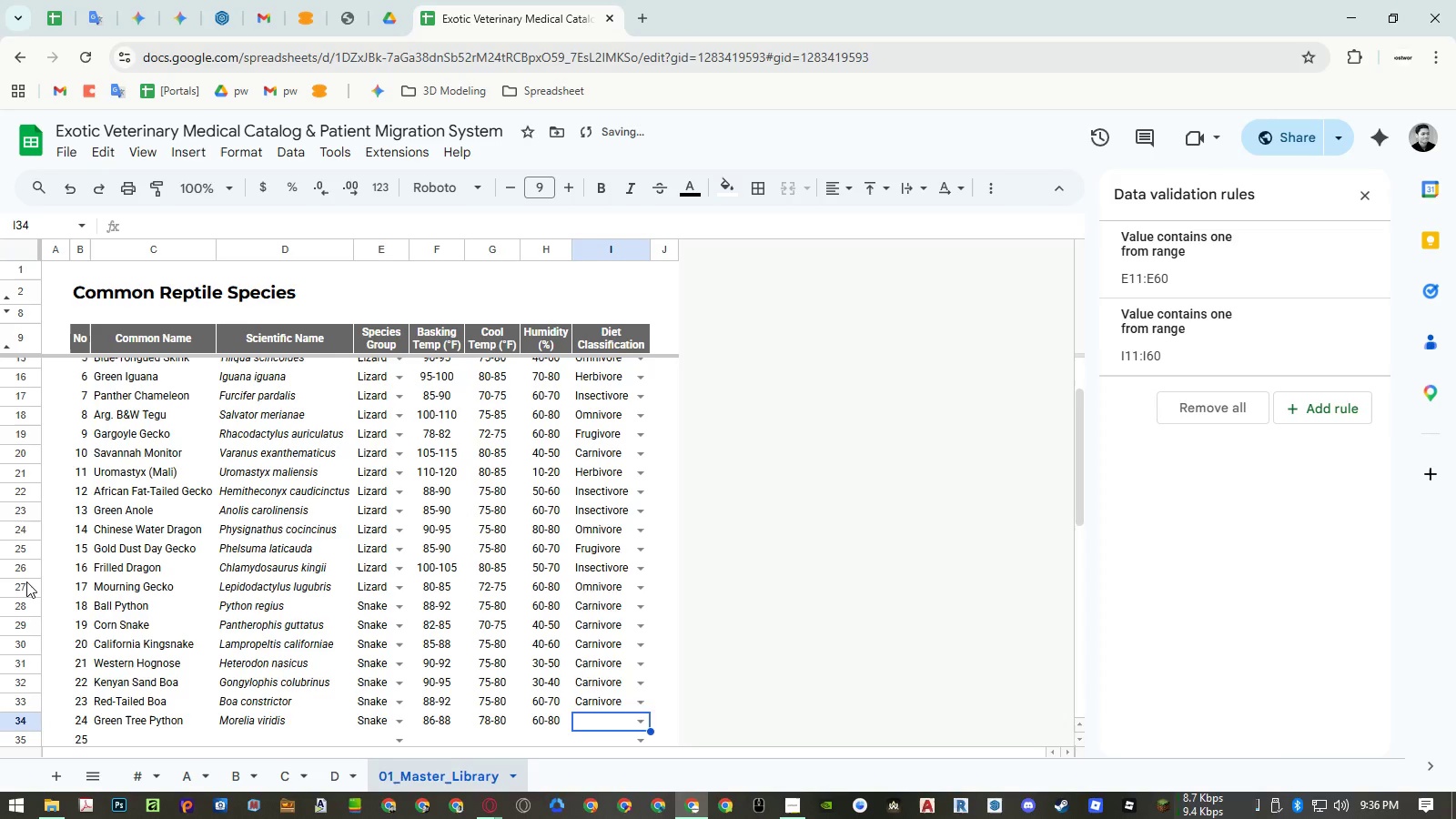 
type(car)
 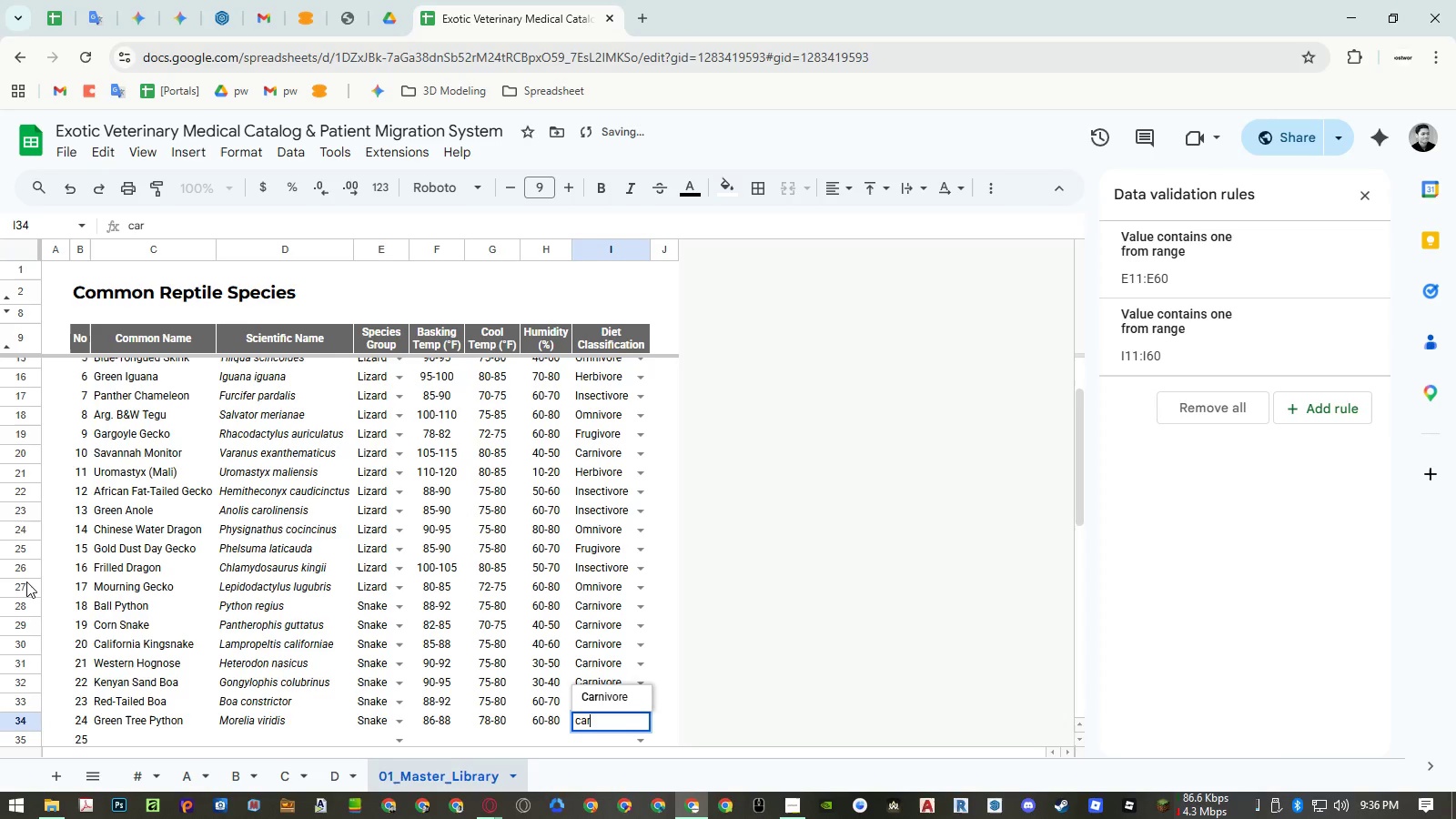 
key(ArrowDown)
 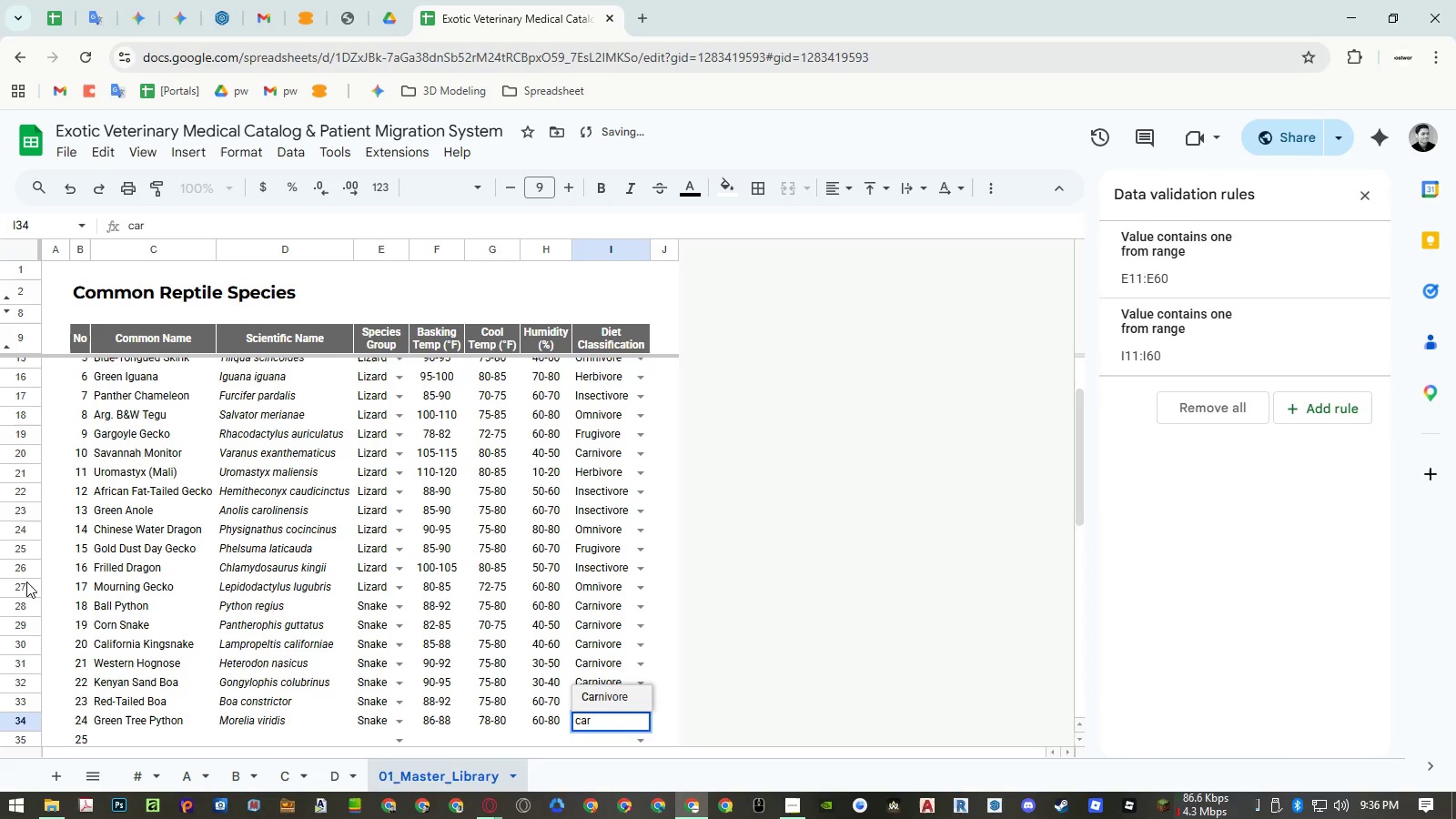 
key(Enter)
 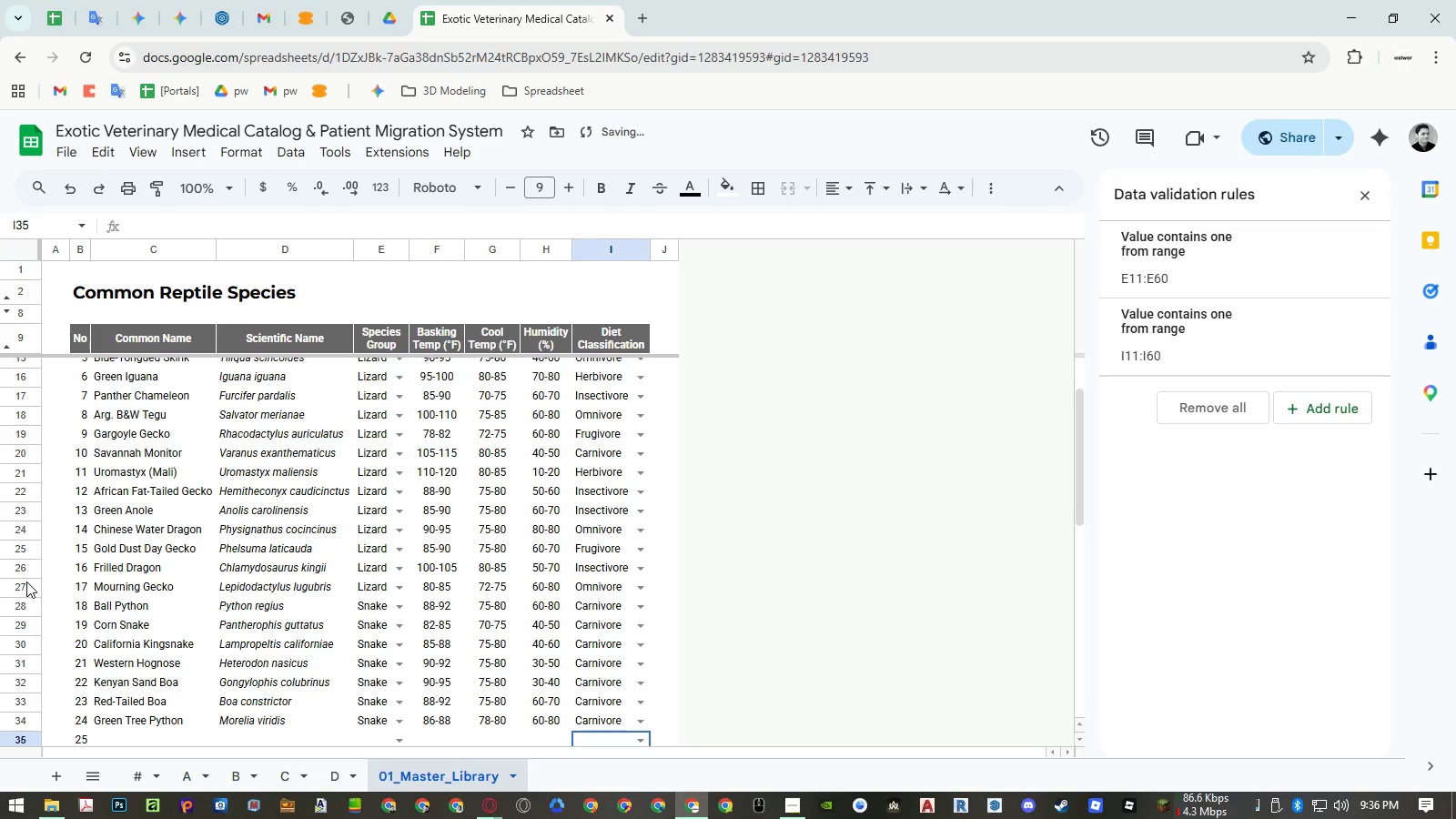 
key(Control+ControlLeft)
 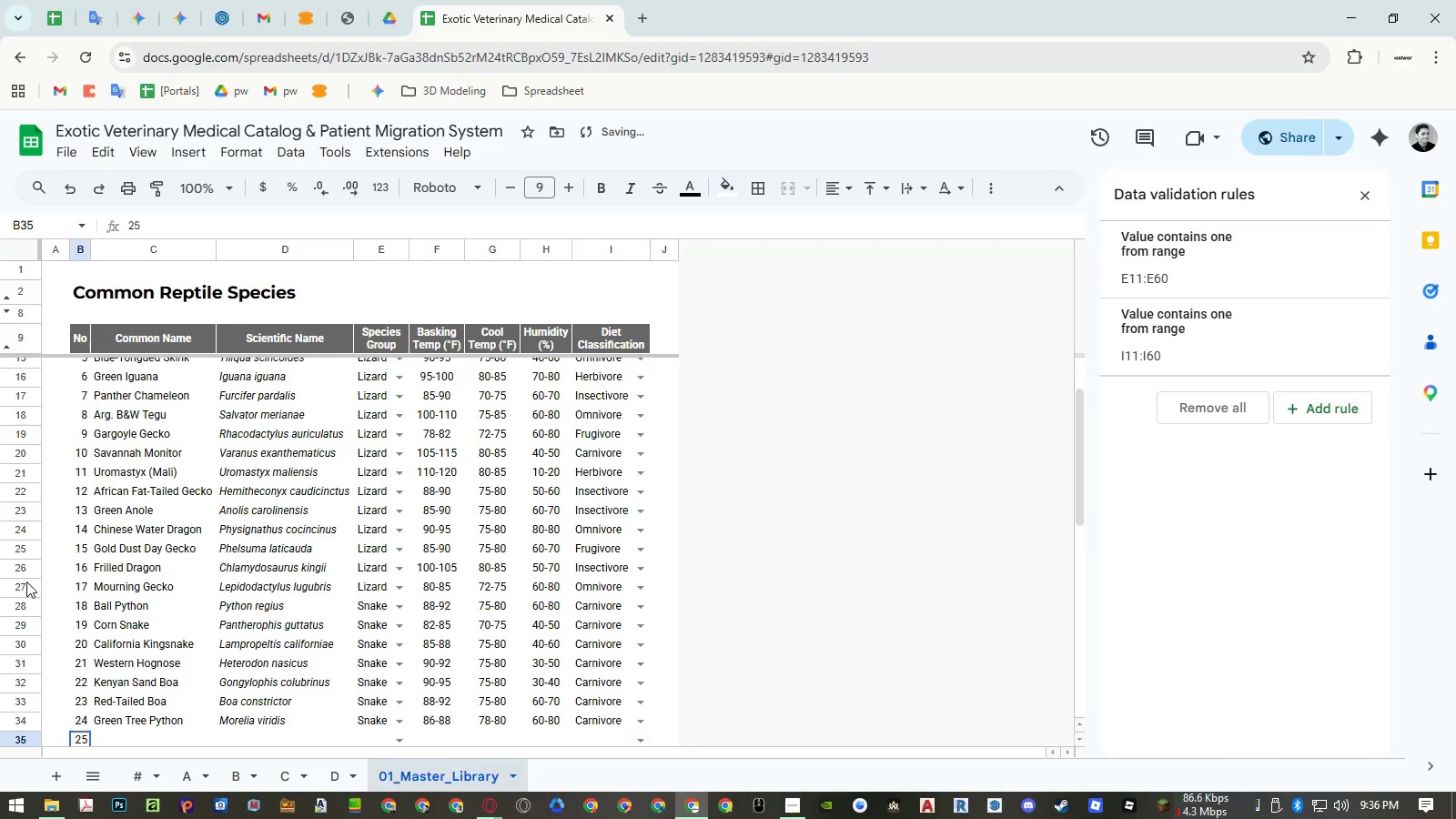 
key(Control+ArrowLeft)
 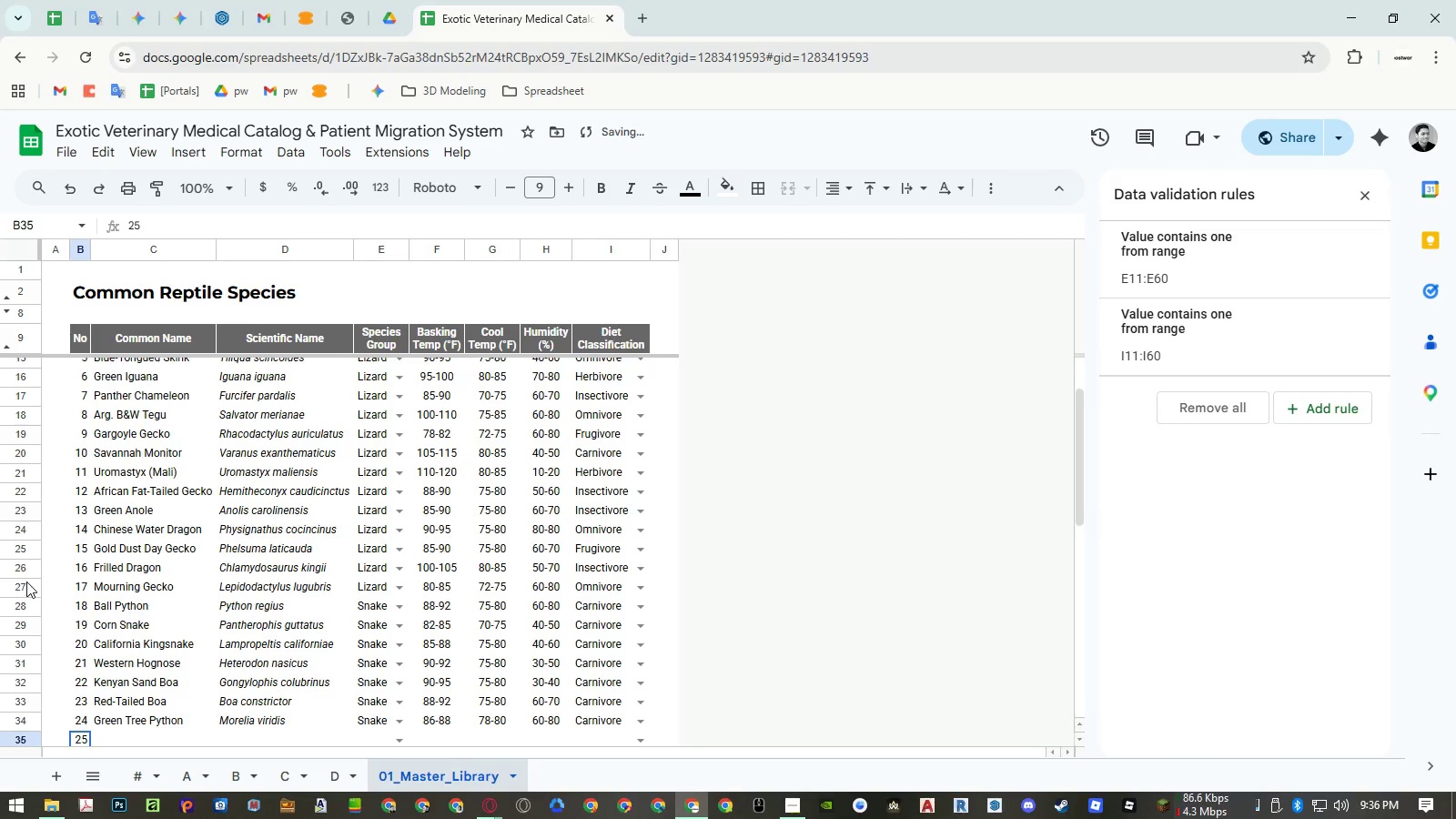 
key(ArrowRight)
 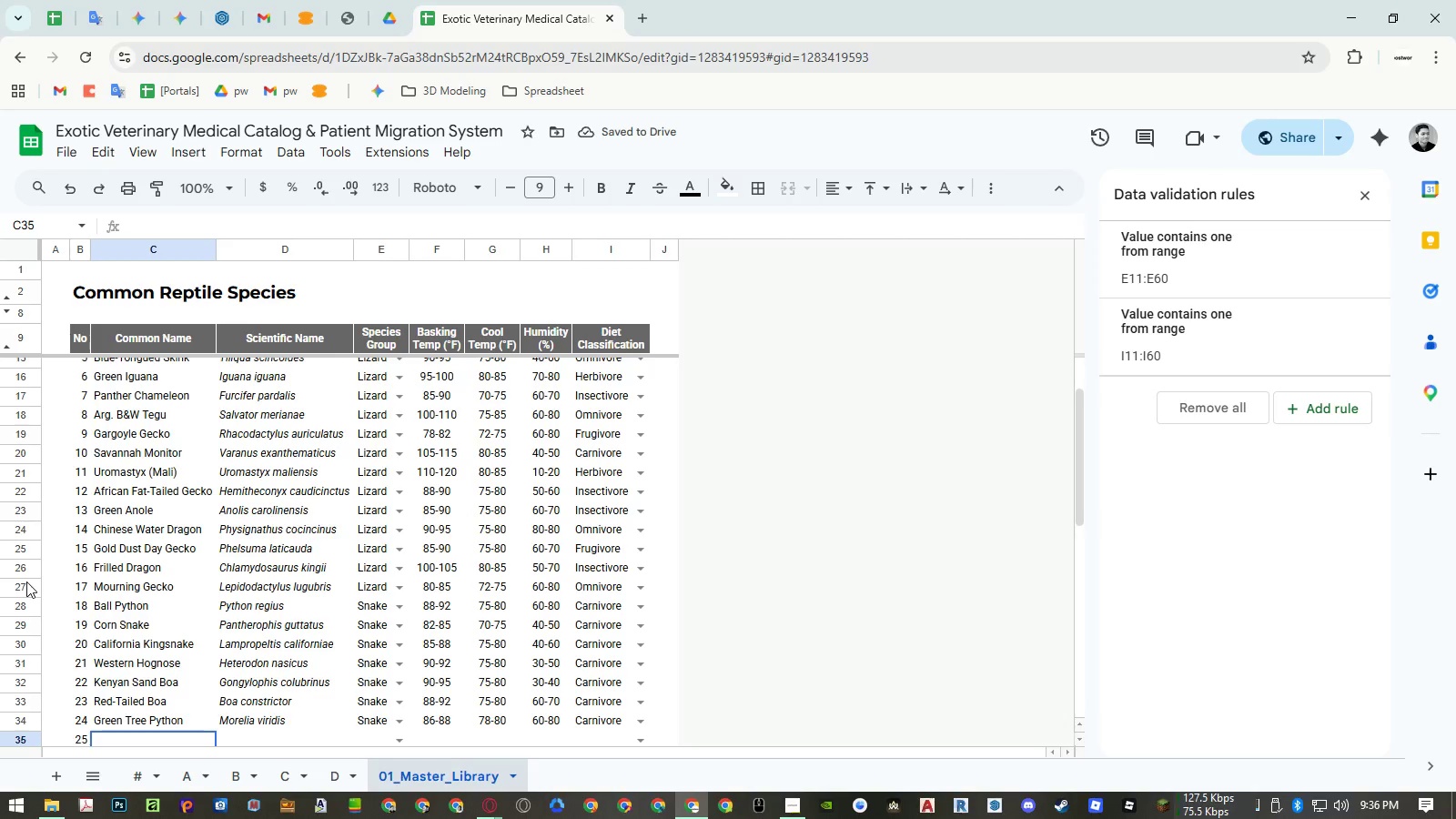 
type(Brazilian Rainbow Boa)
 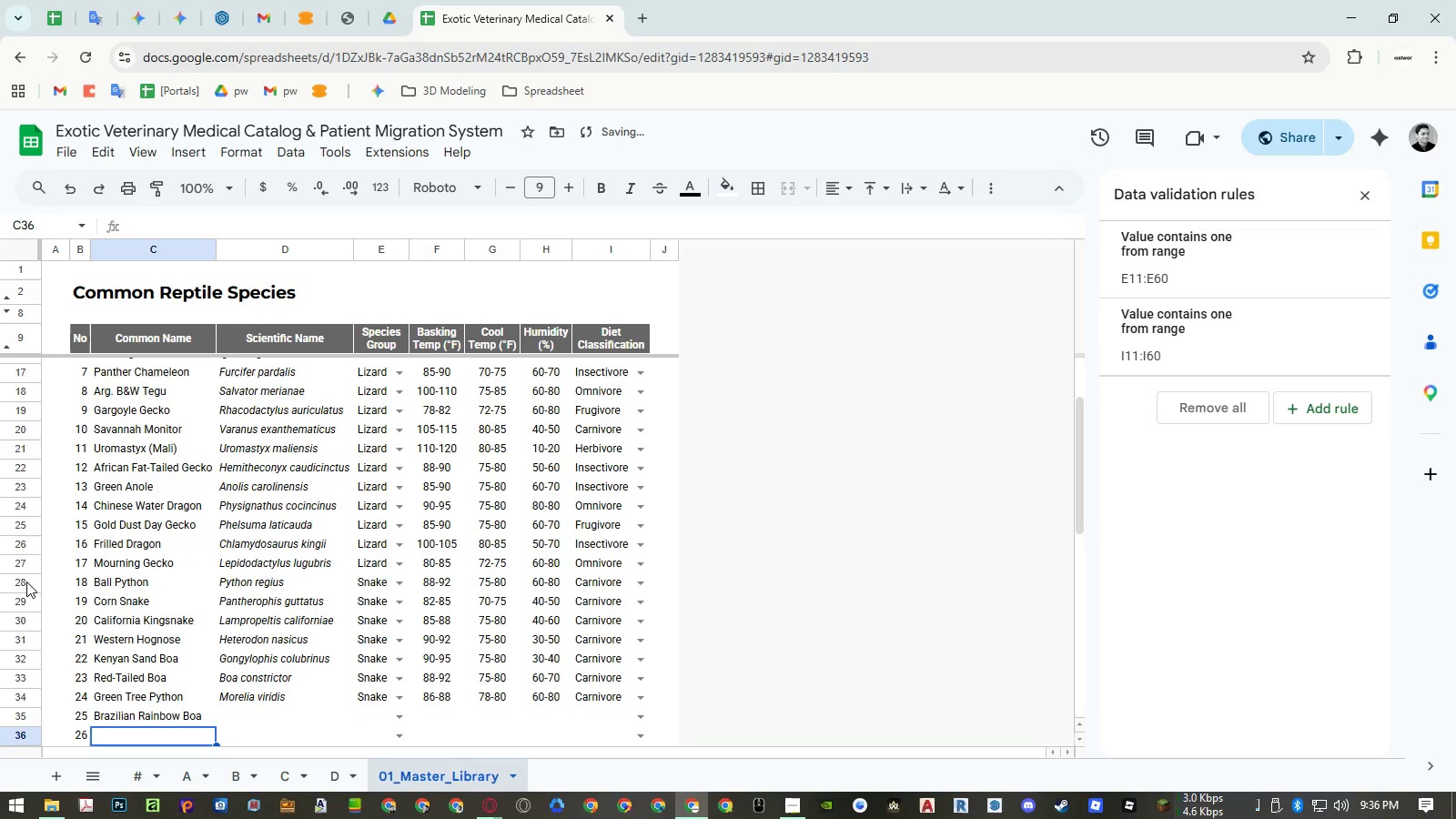 
 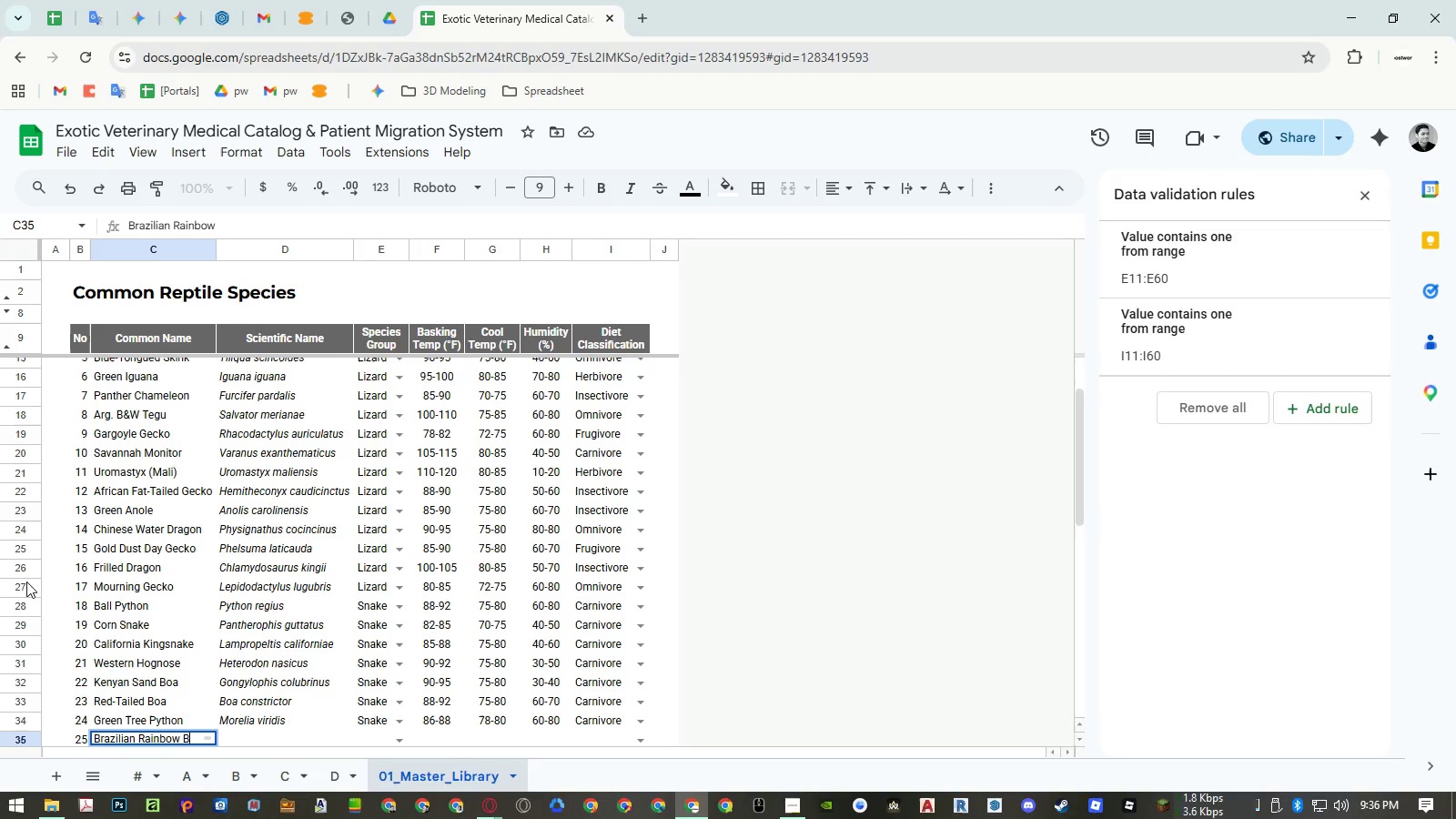 
key(Enter)
 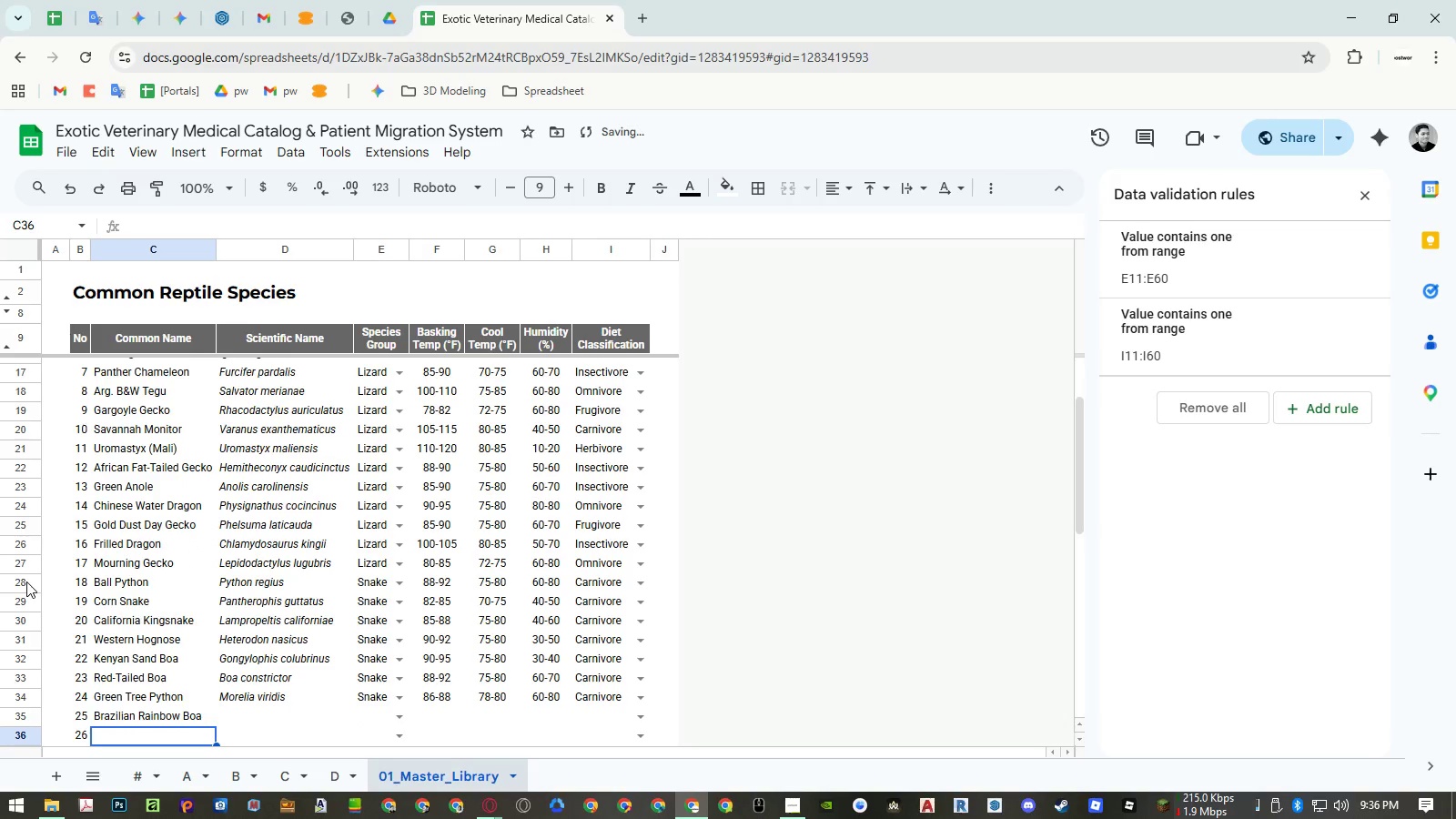 
key(ArrowUp)
 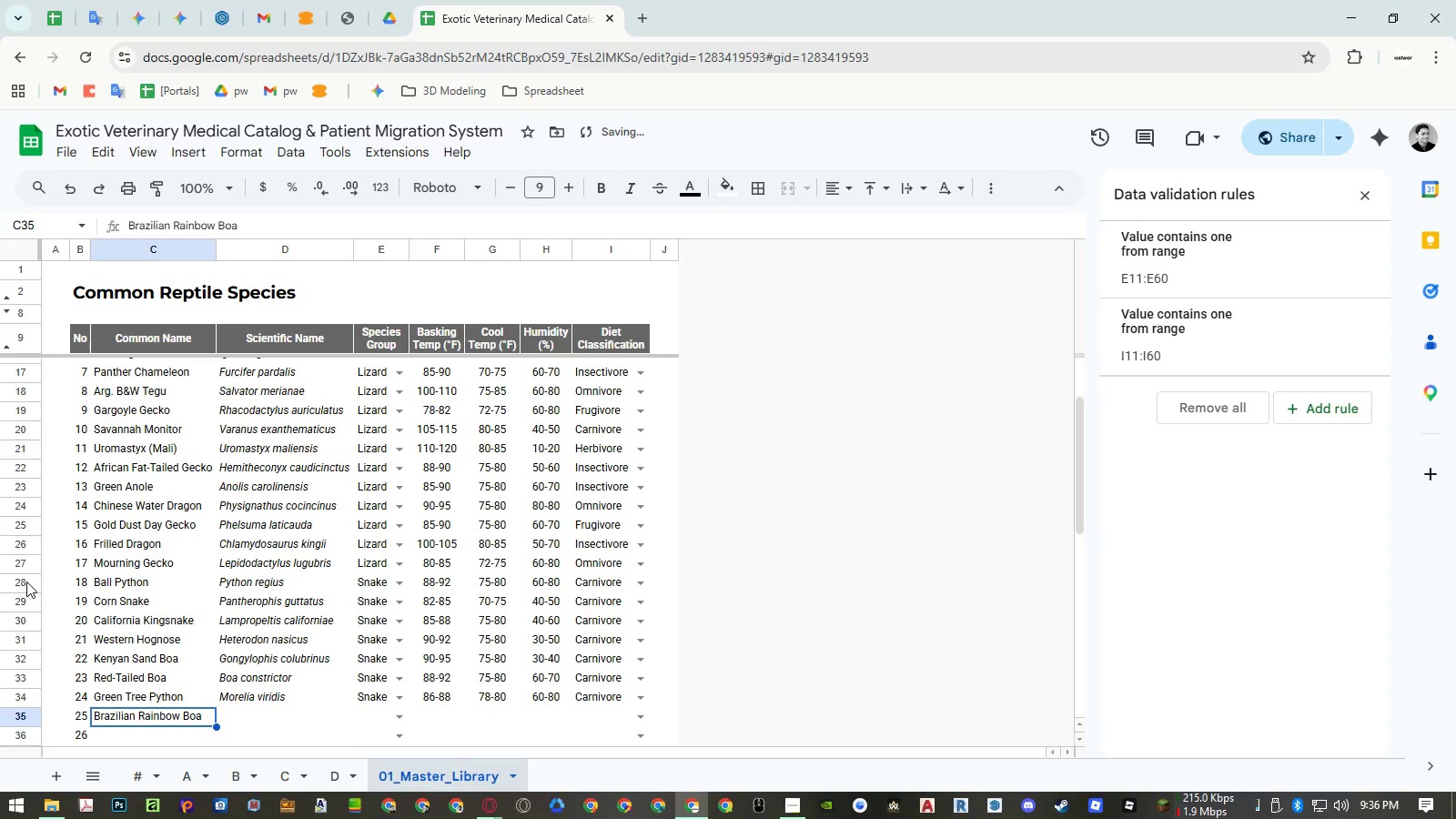 
key(ArrowRight)
 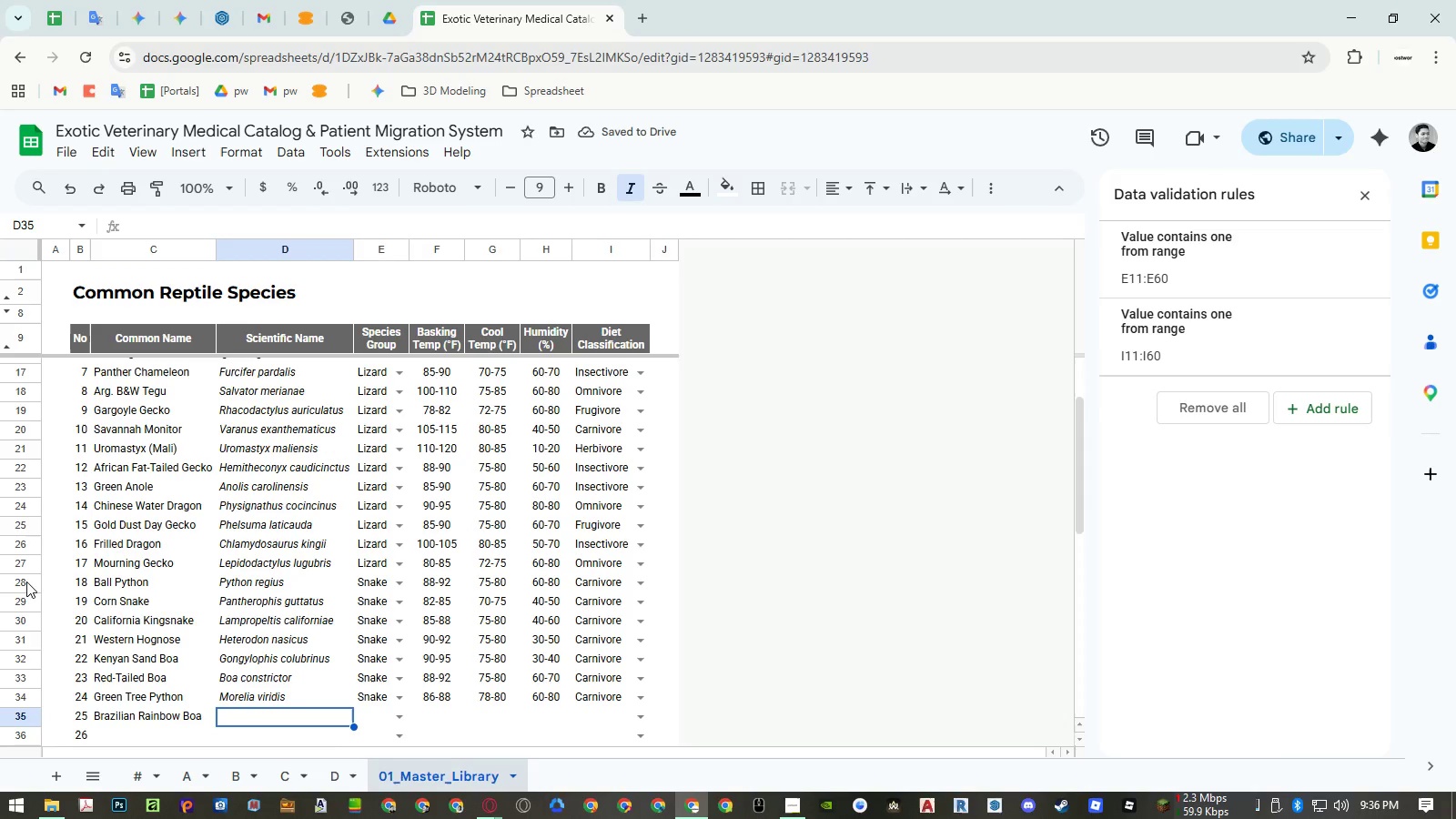 
type(Epicrates)
 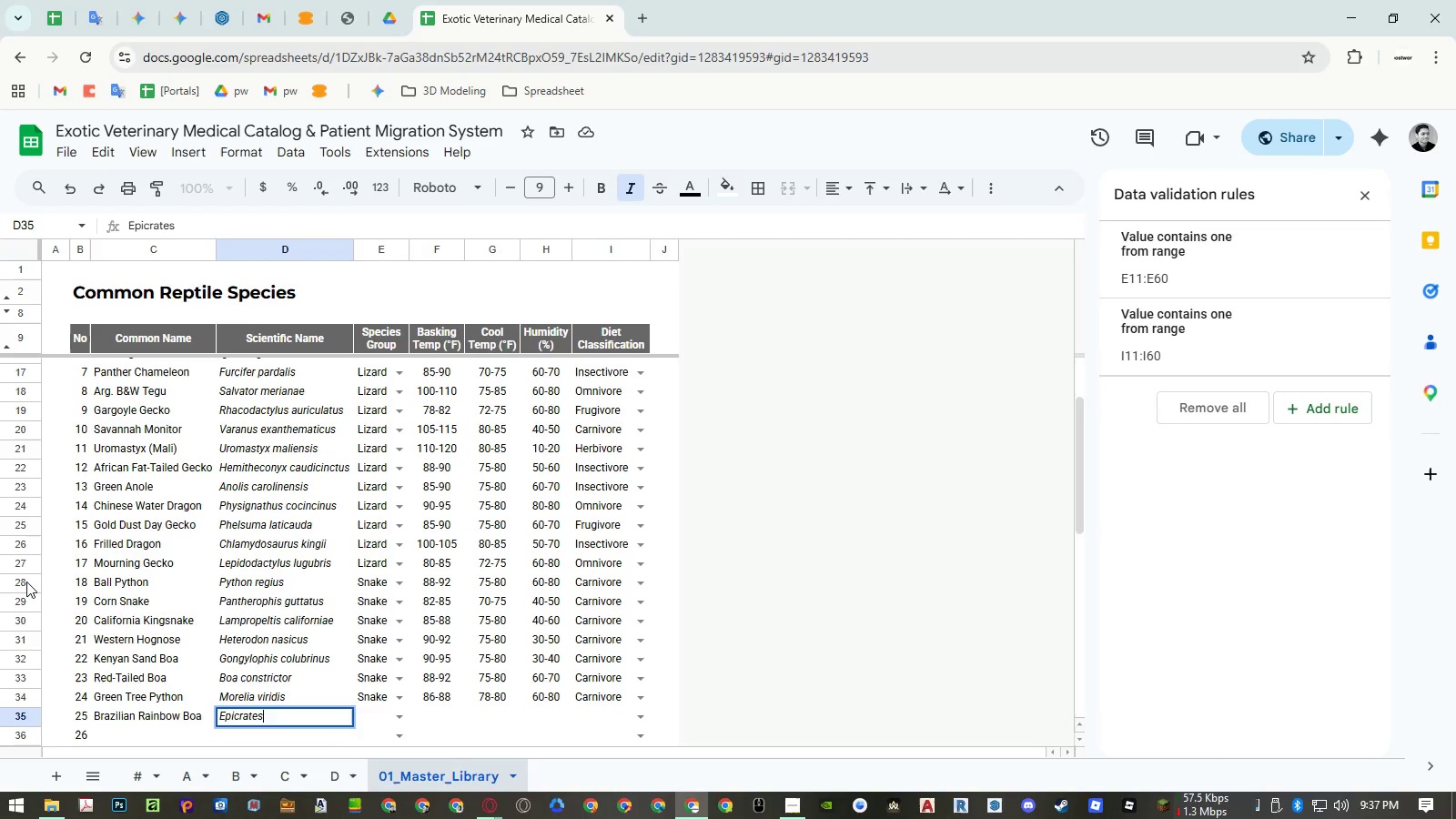 
type( cenc)
 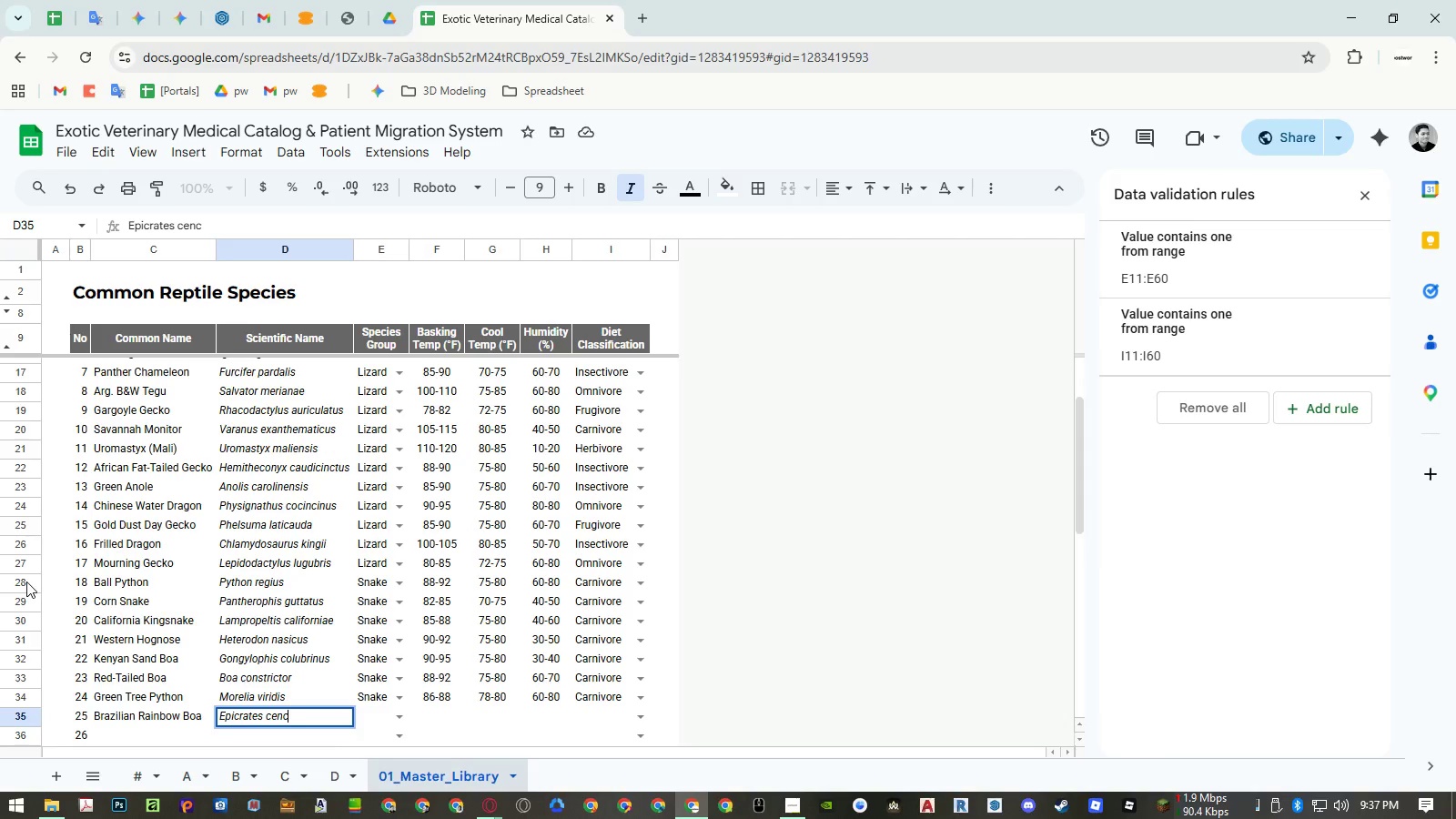 
type(hria)
 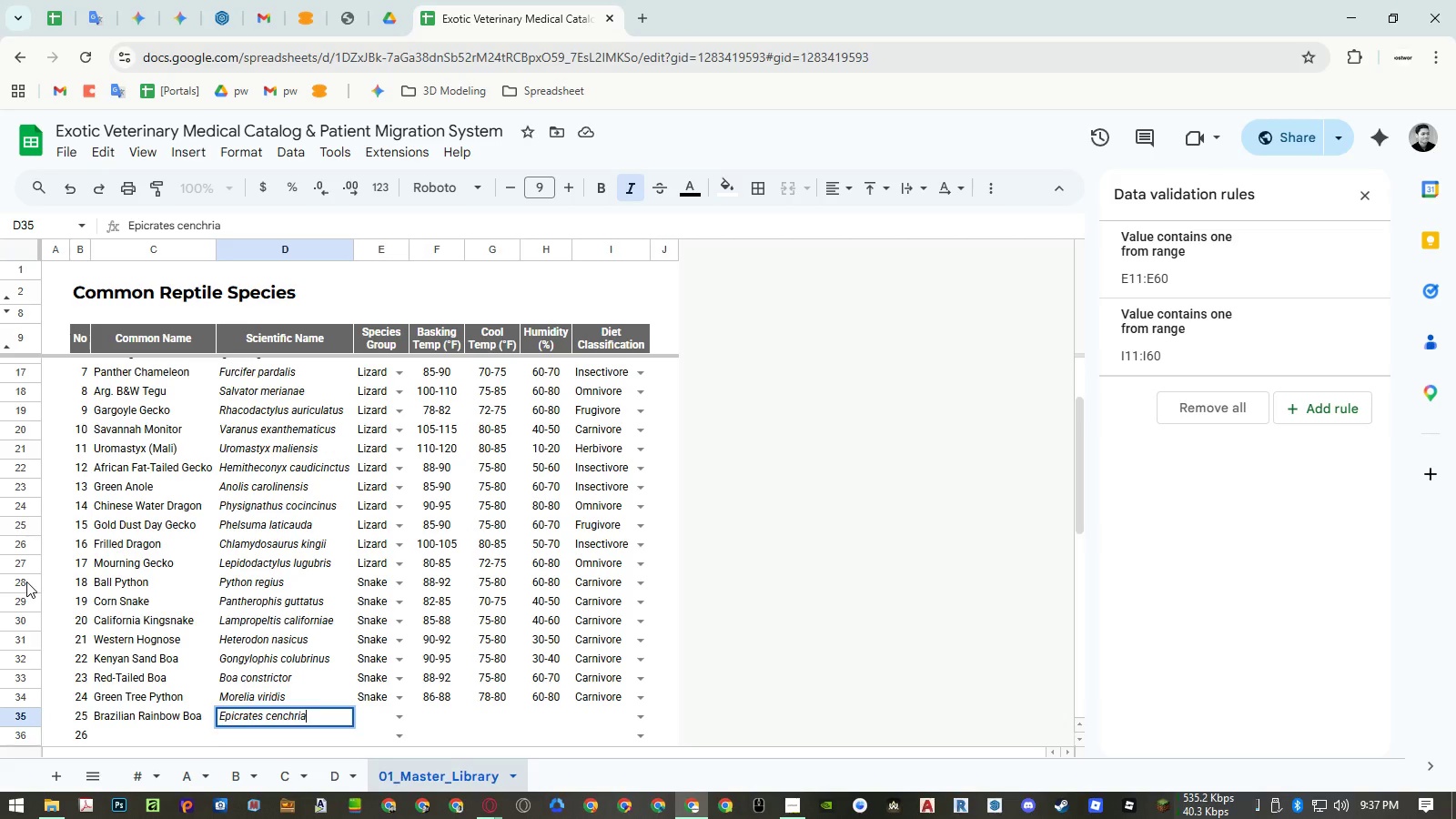 
key(Enter)
 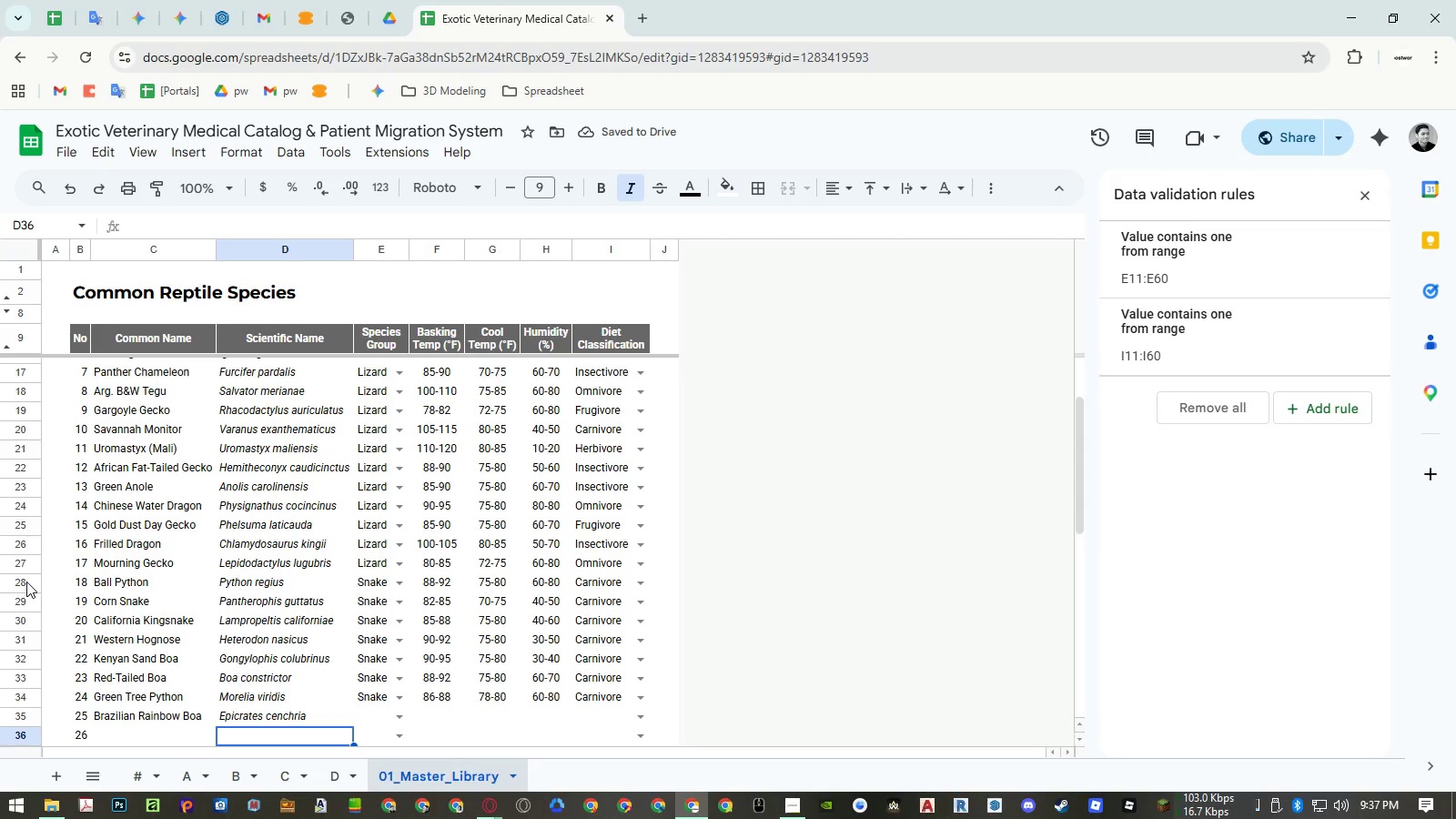 
wait(5.84)
 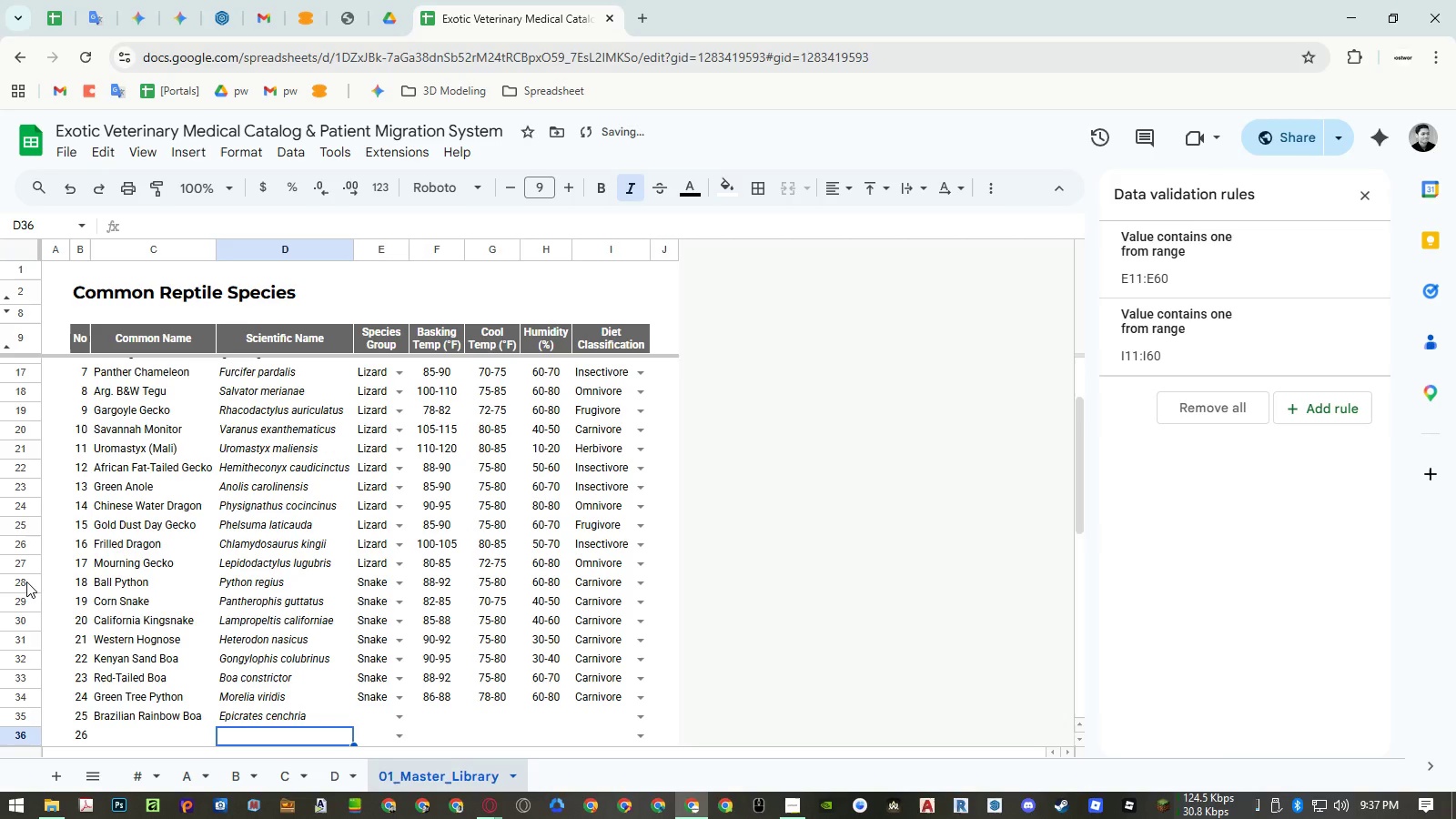 
key(ArrowUp)
 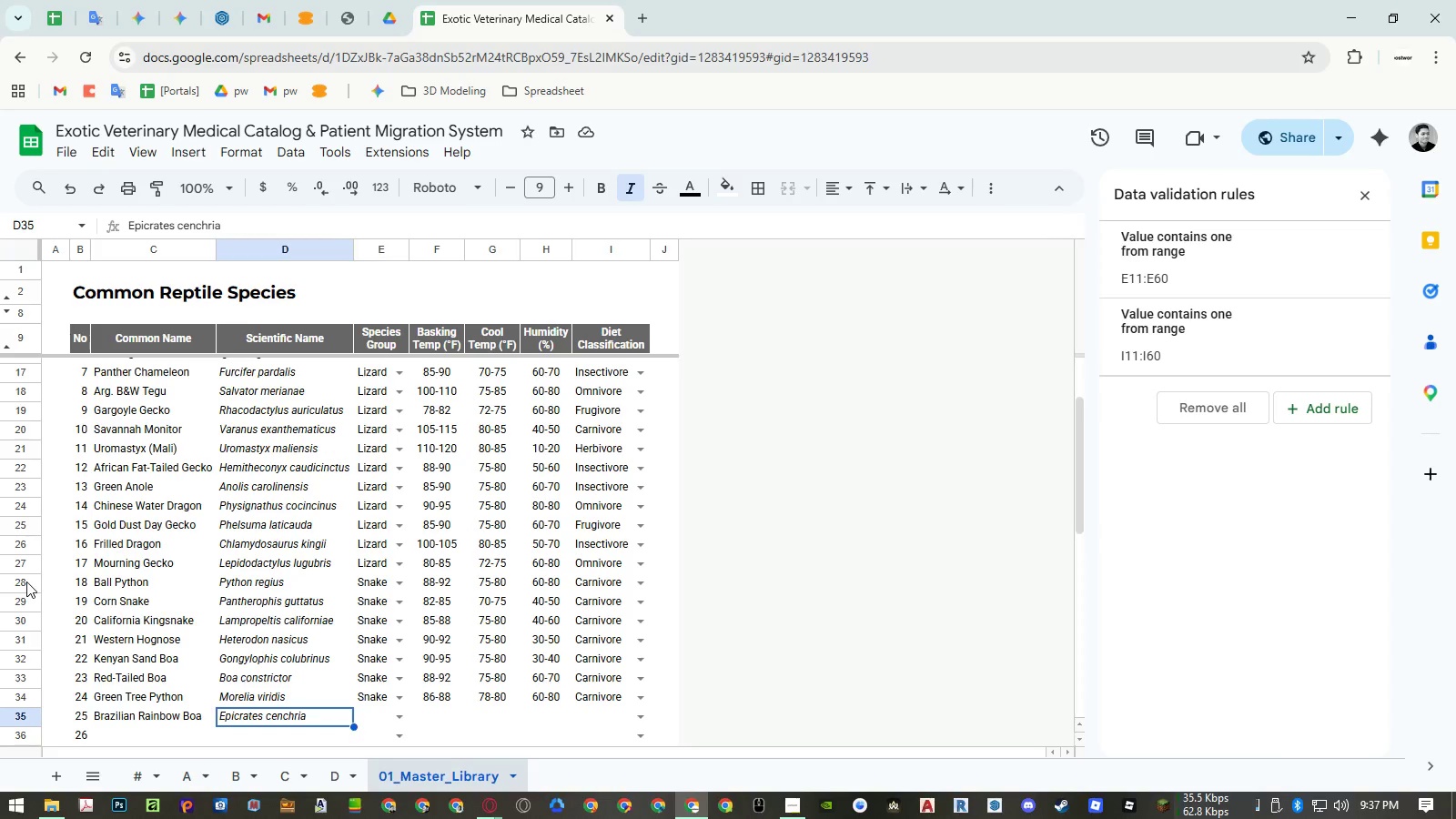 
key(ArrowRight)
 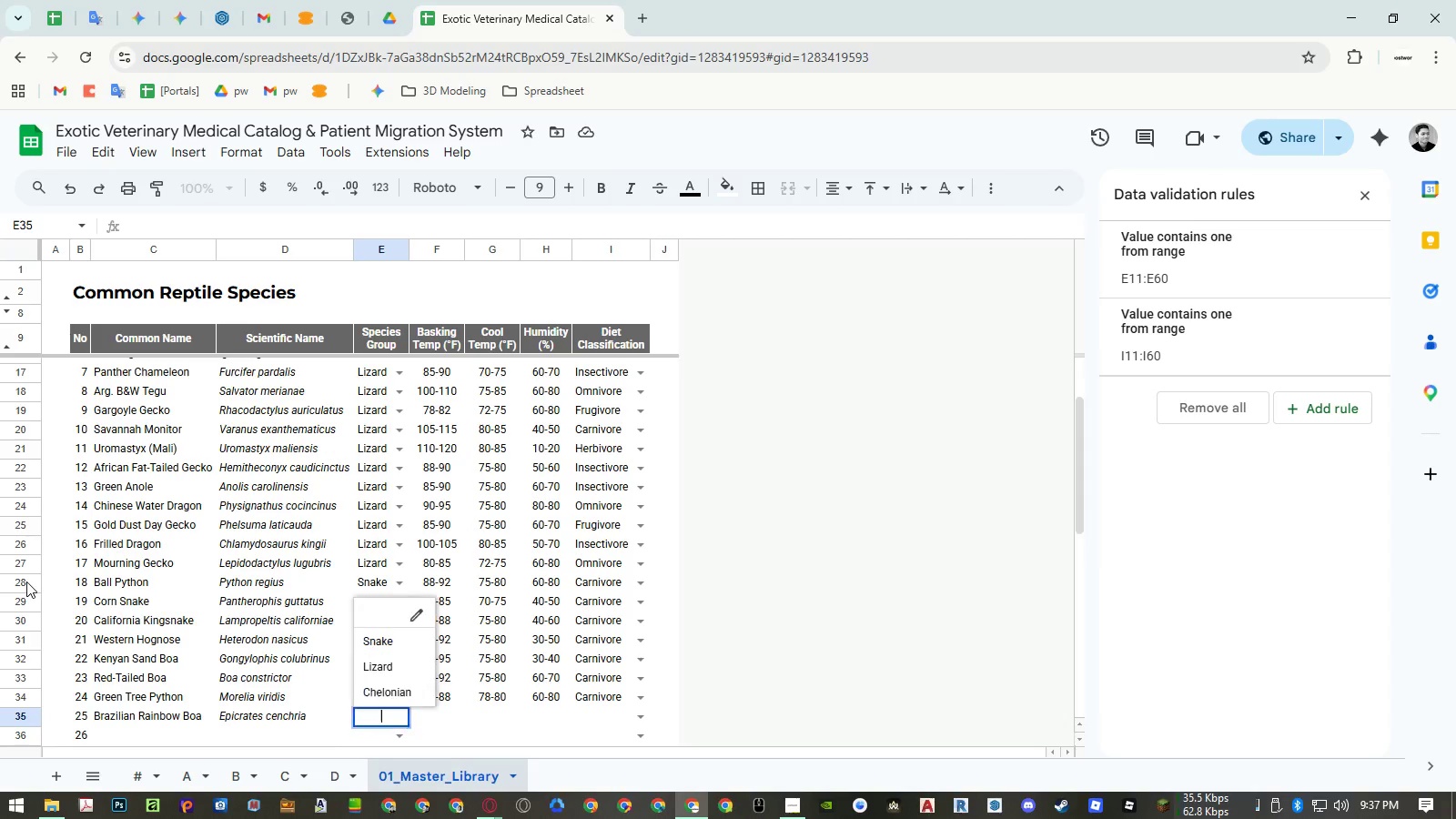 
key(Enter)
 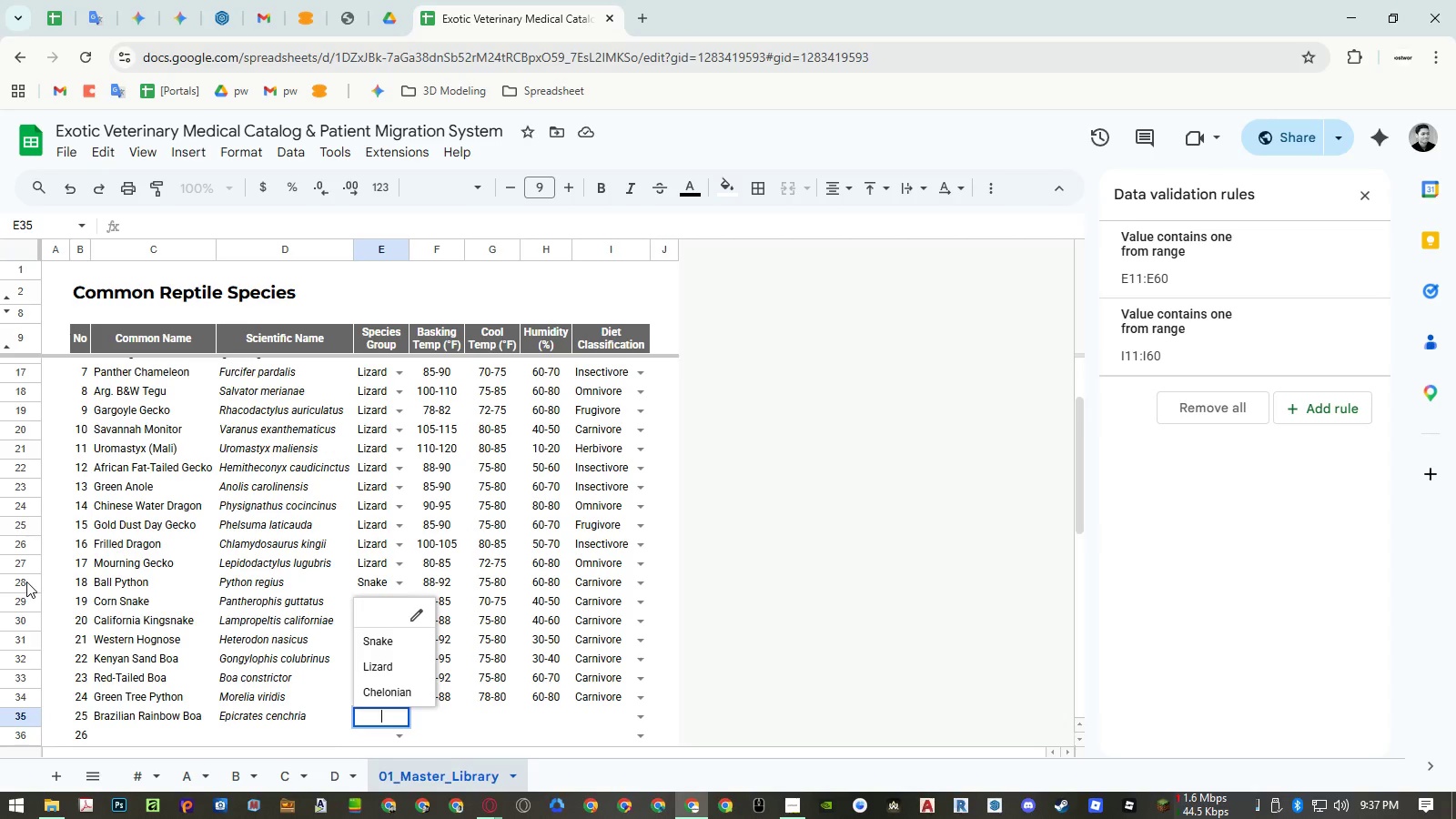 
key(ArrowDown)
 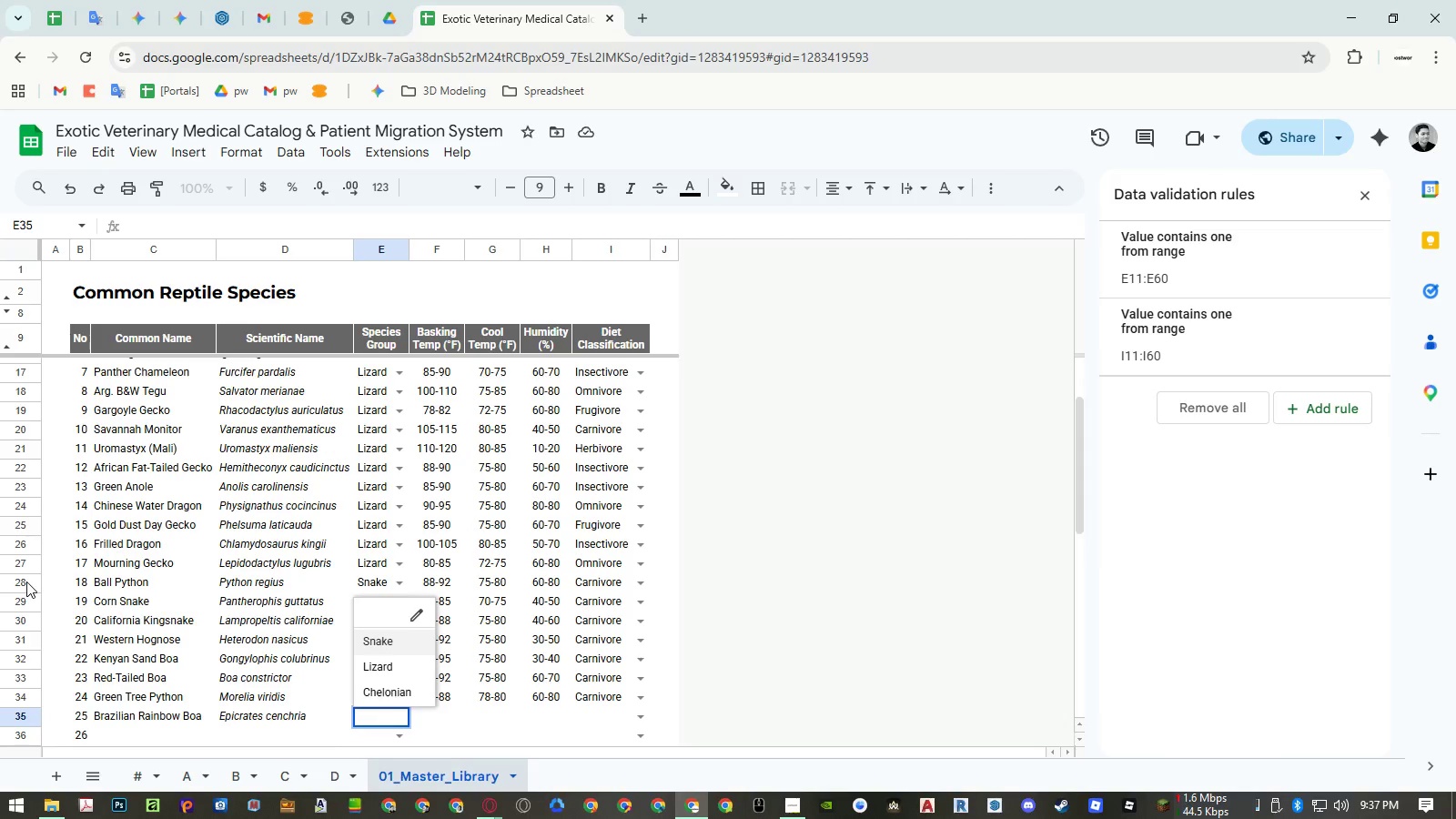 
key(Enter)
 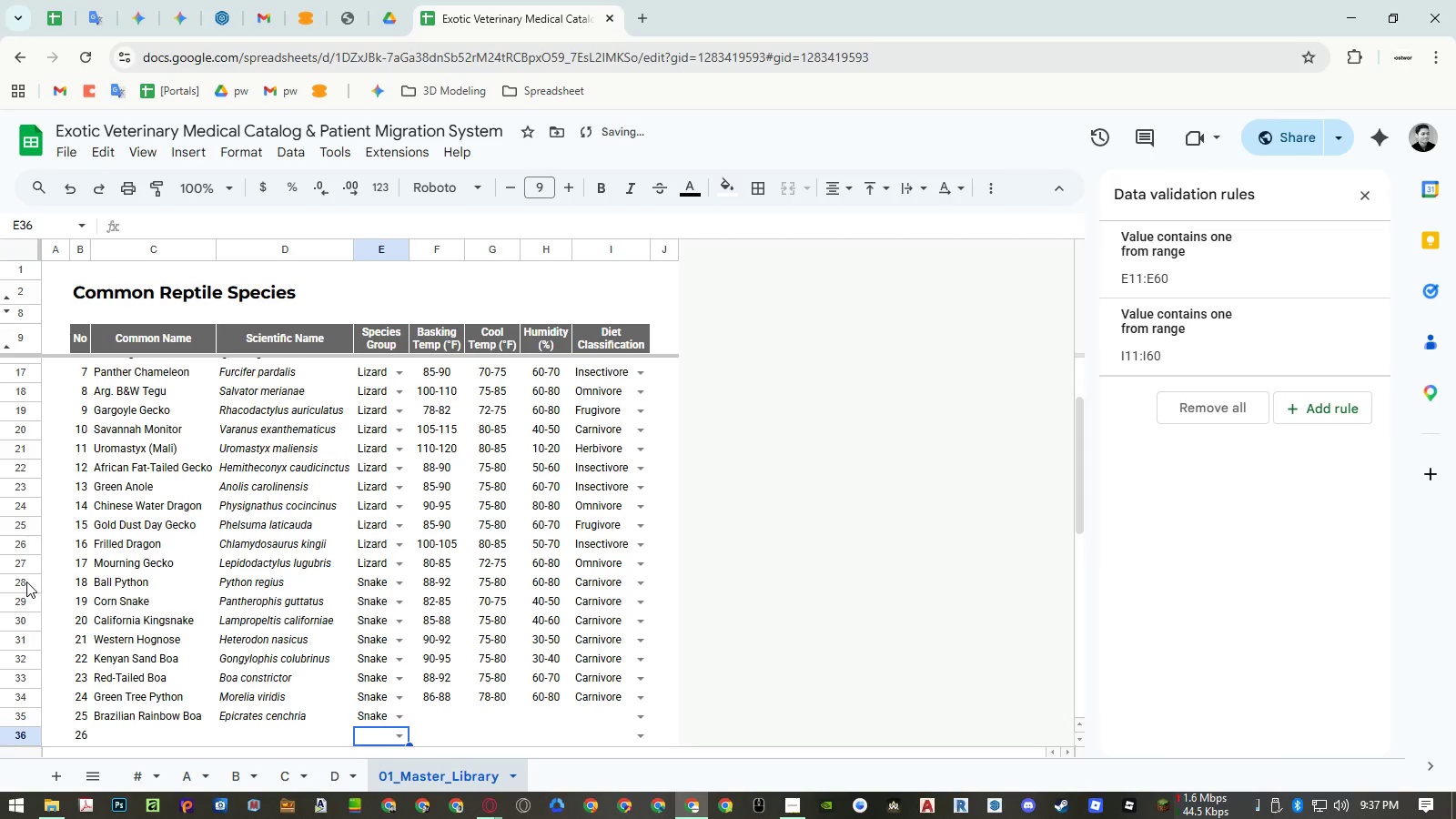 
key(ArrowUp)
 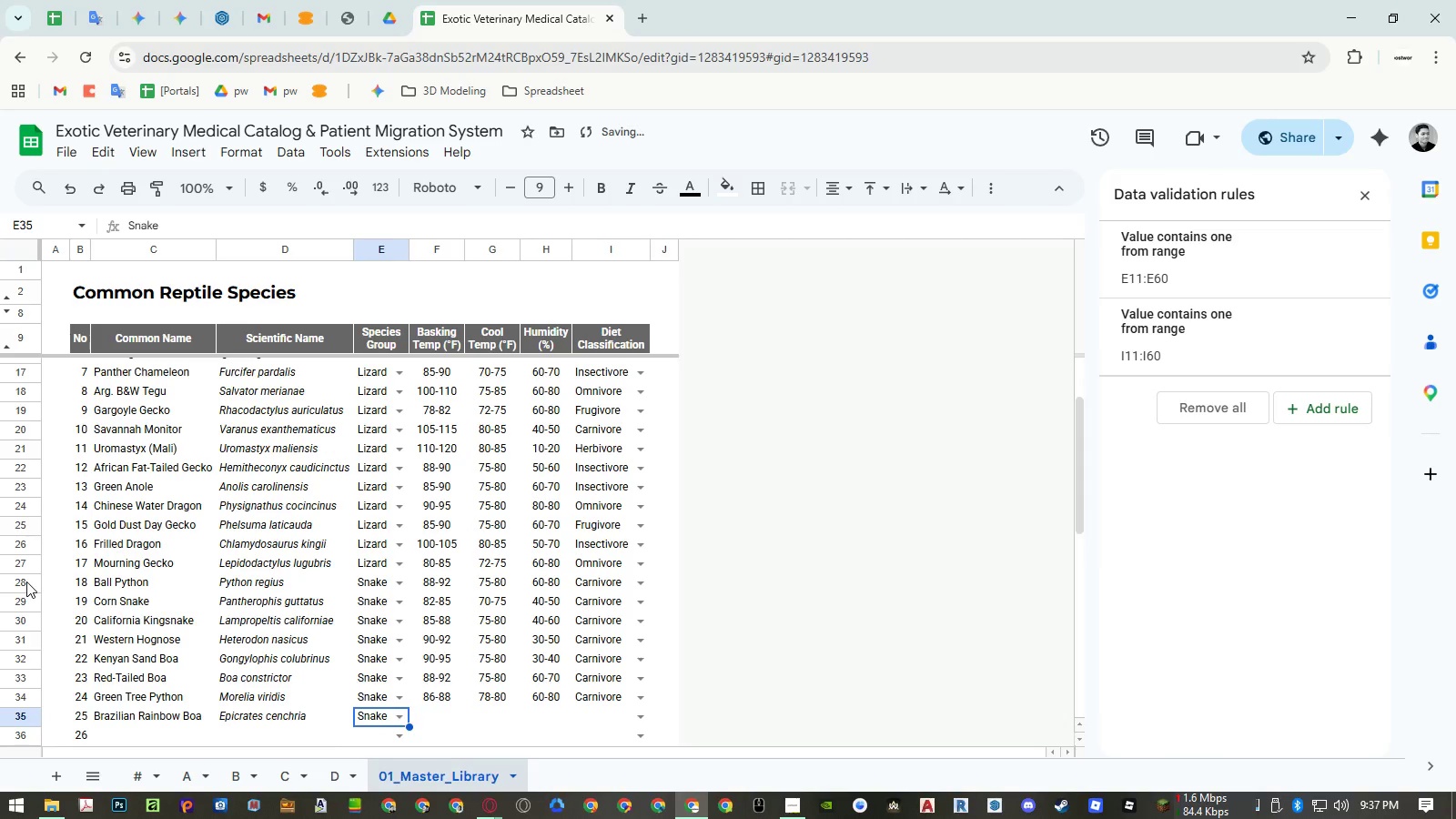 
key(ArrowRight)
 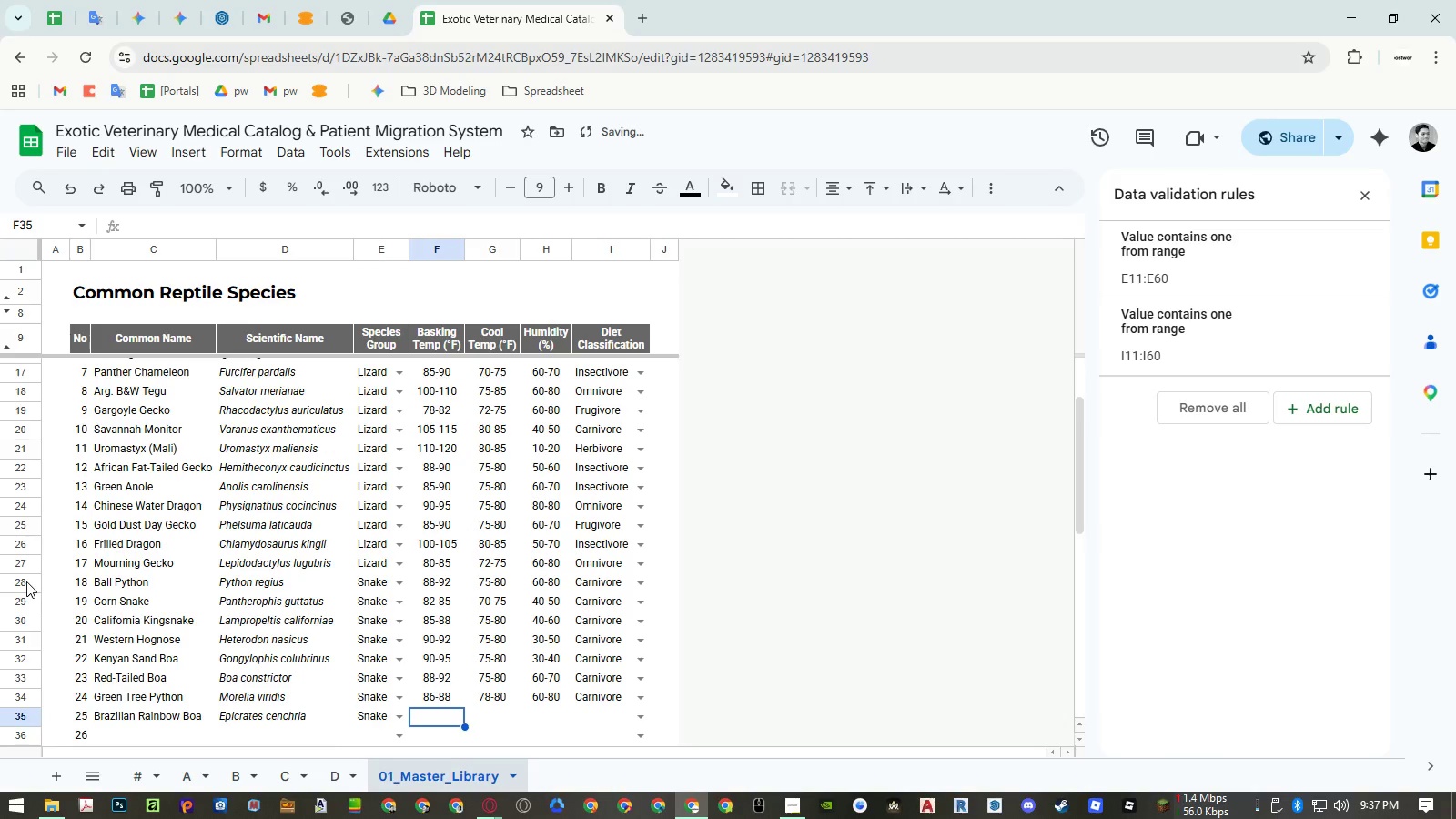 
key(Numpad8)
 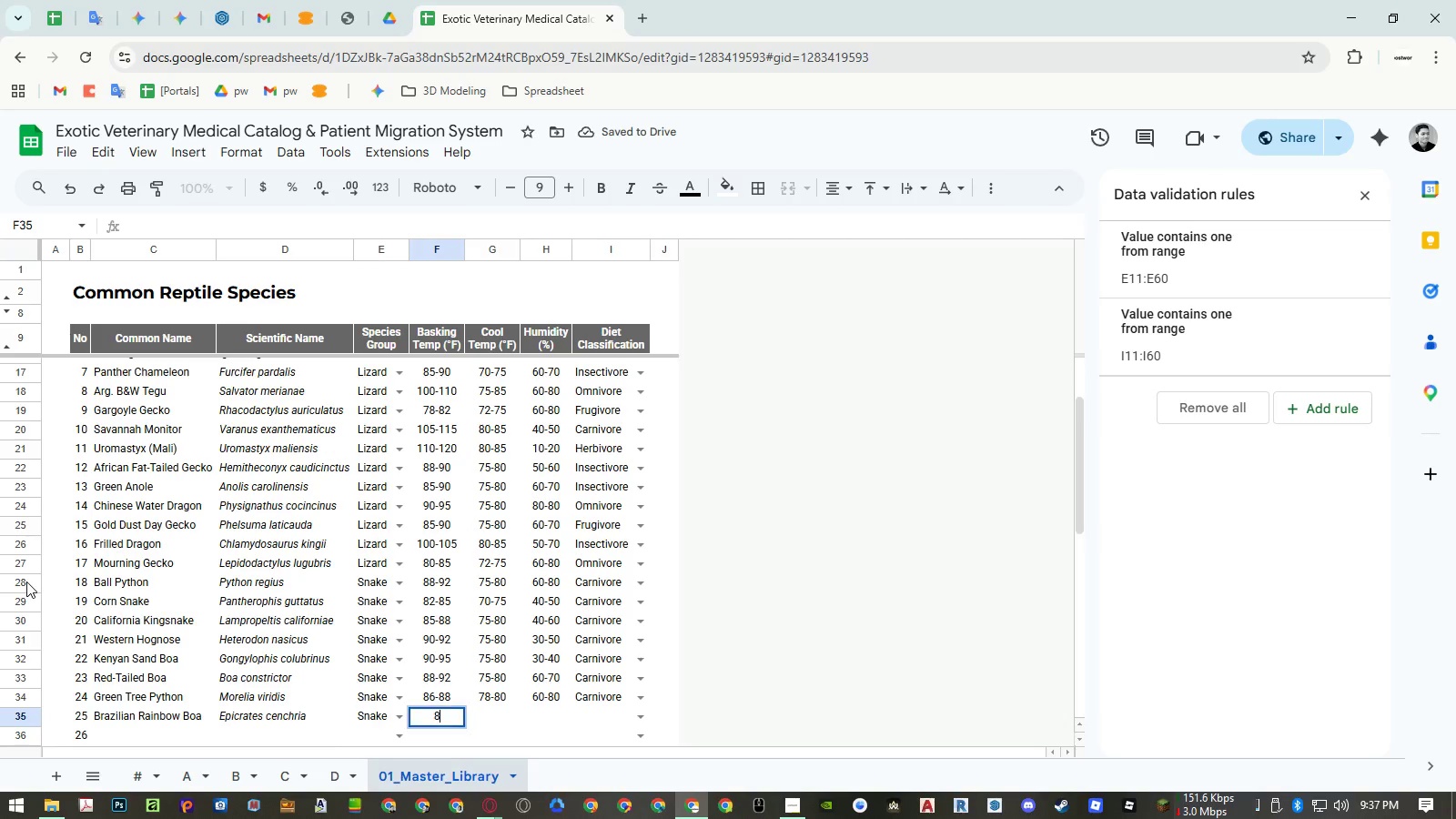 
key(Numpad4)
 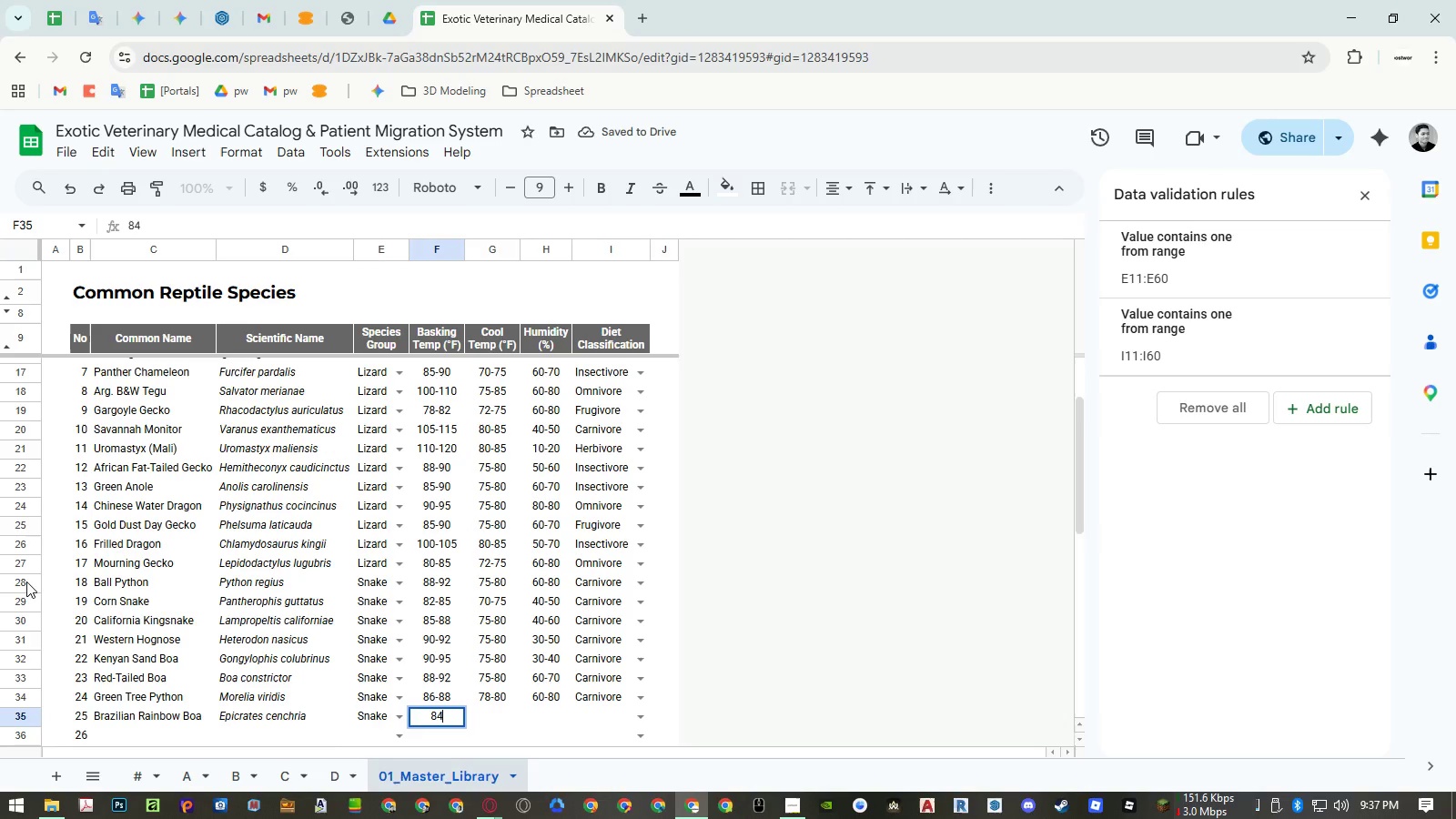 
key(NumpadSubtract)
 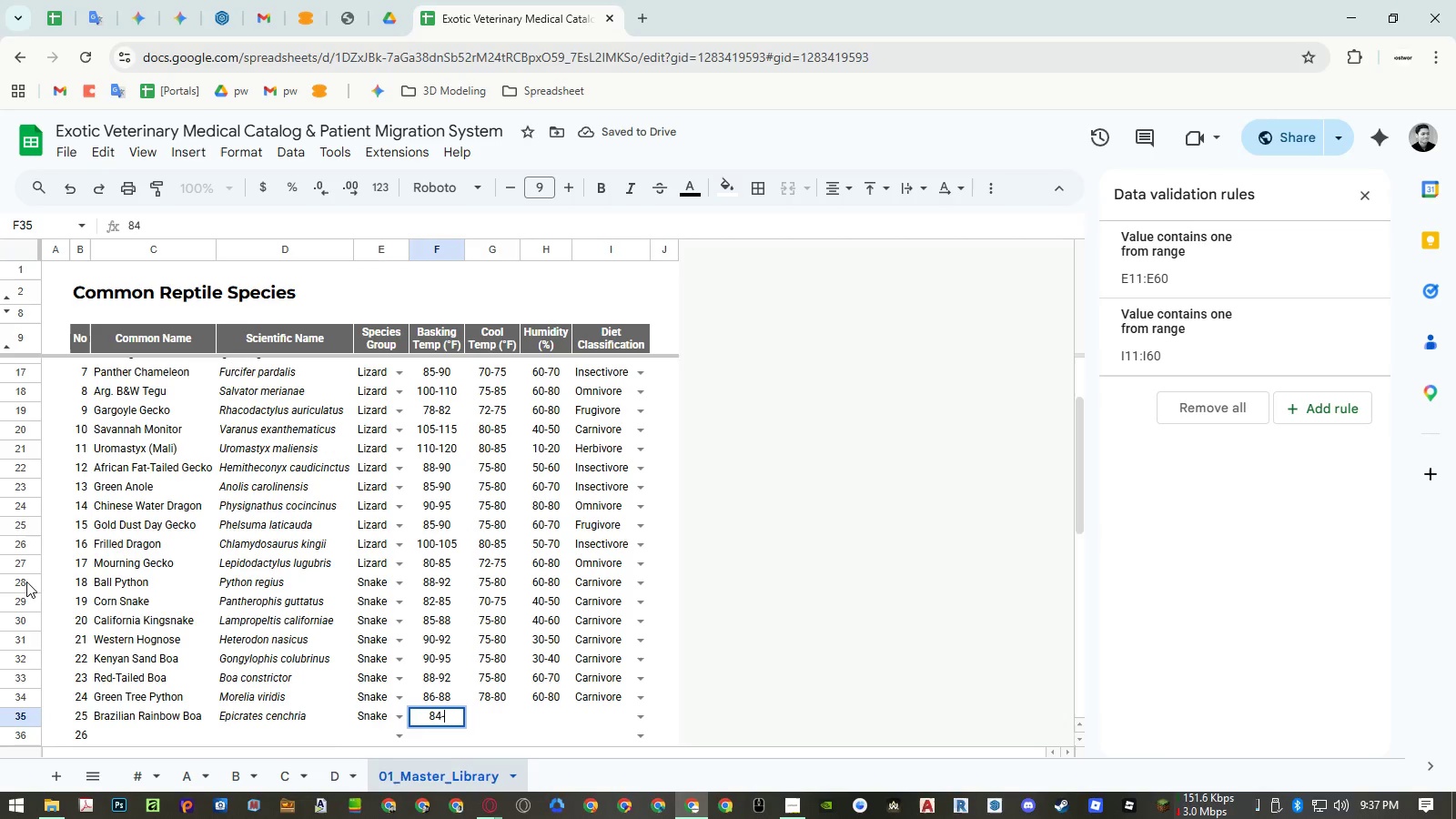 
hold_key(key=Numpad8, duration=6.26)
 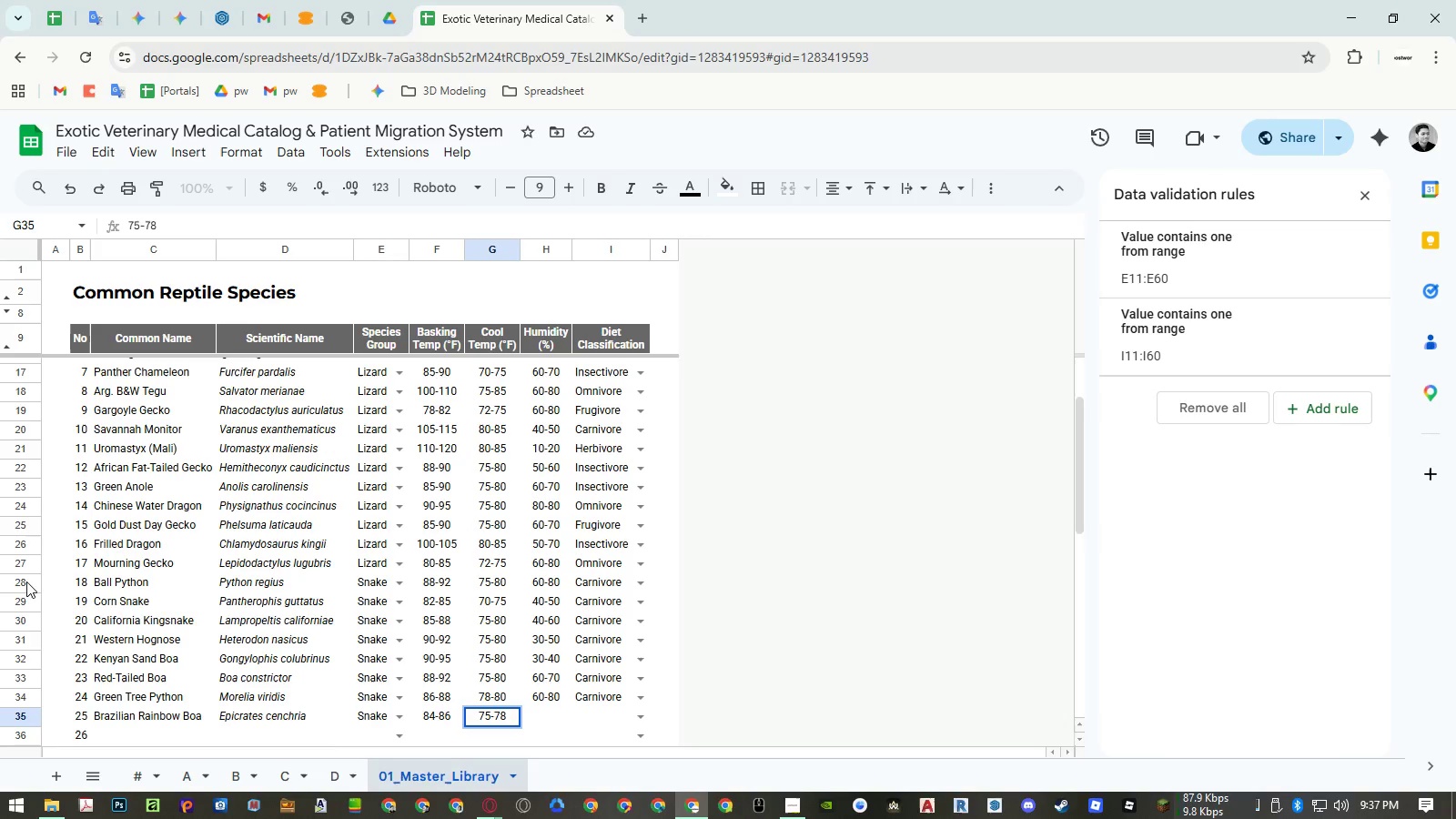 
key(Numpad6)
 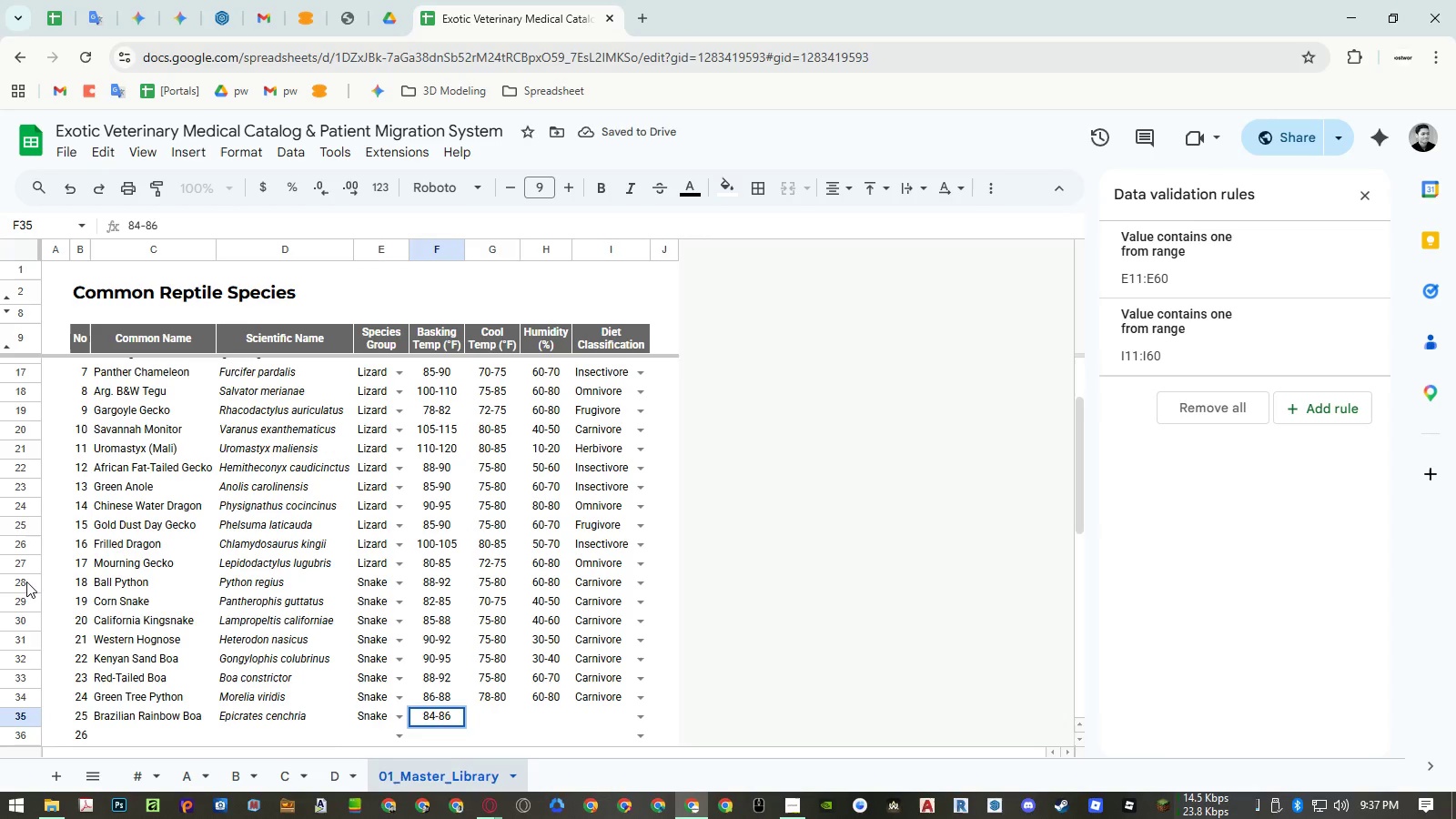 
key(ArrowRight)
 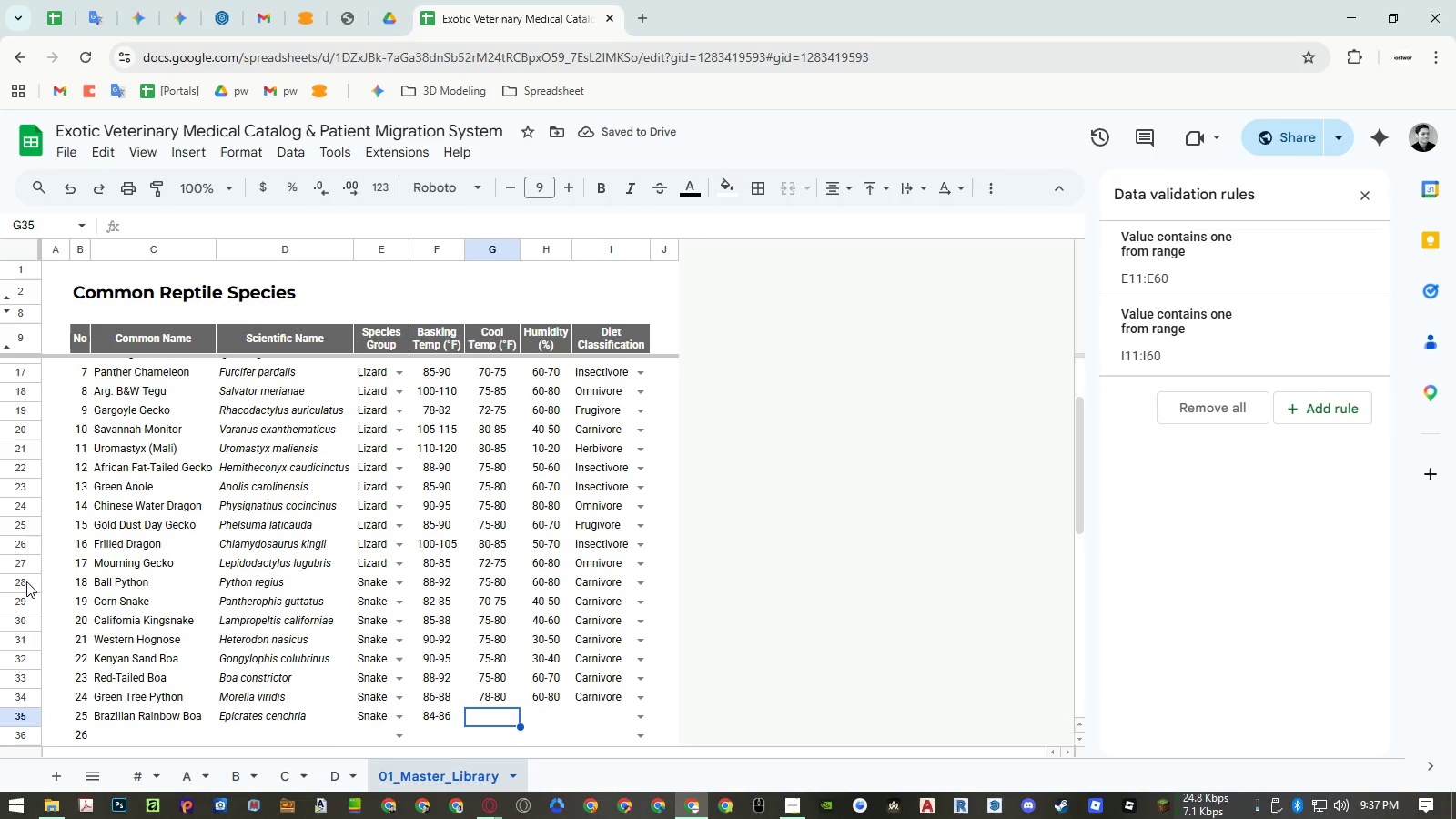 
key(Numpad7)
 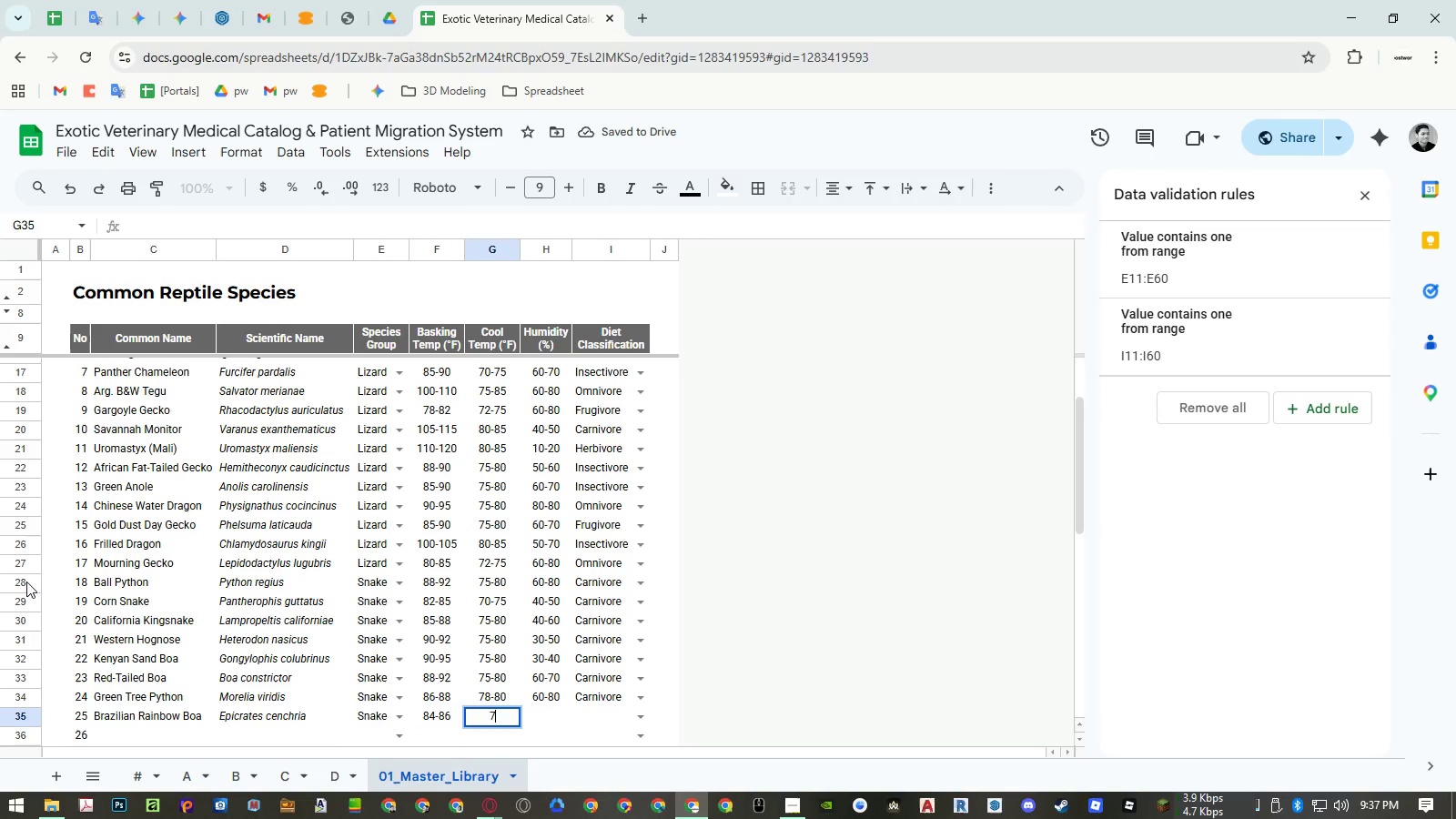 
key(Numpad5)
 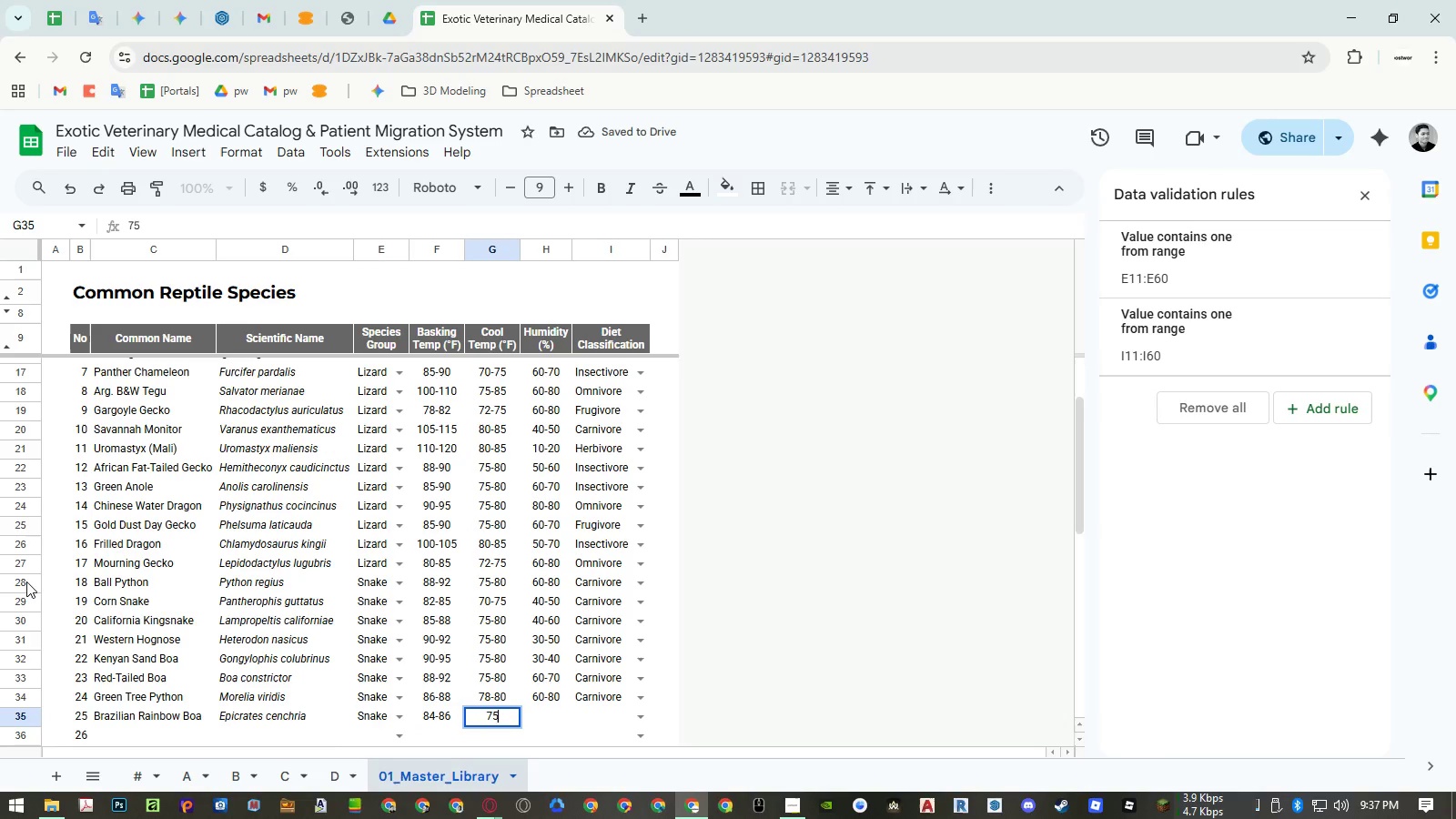 
key(NumpadSubtract)
 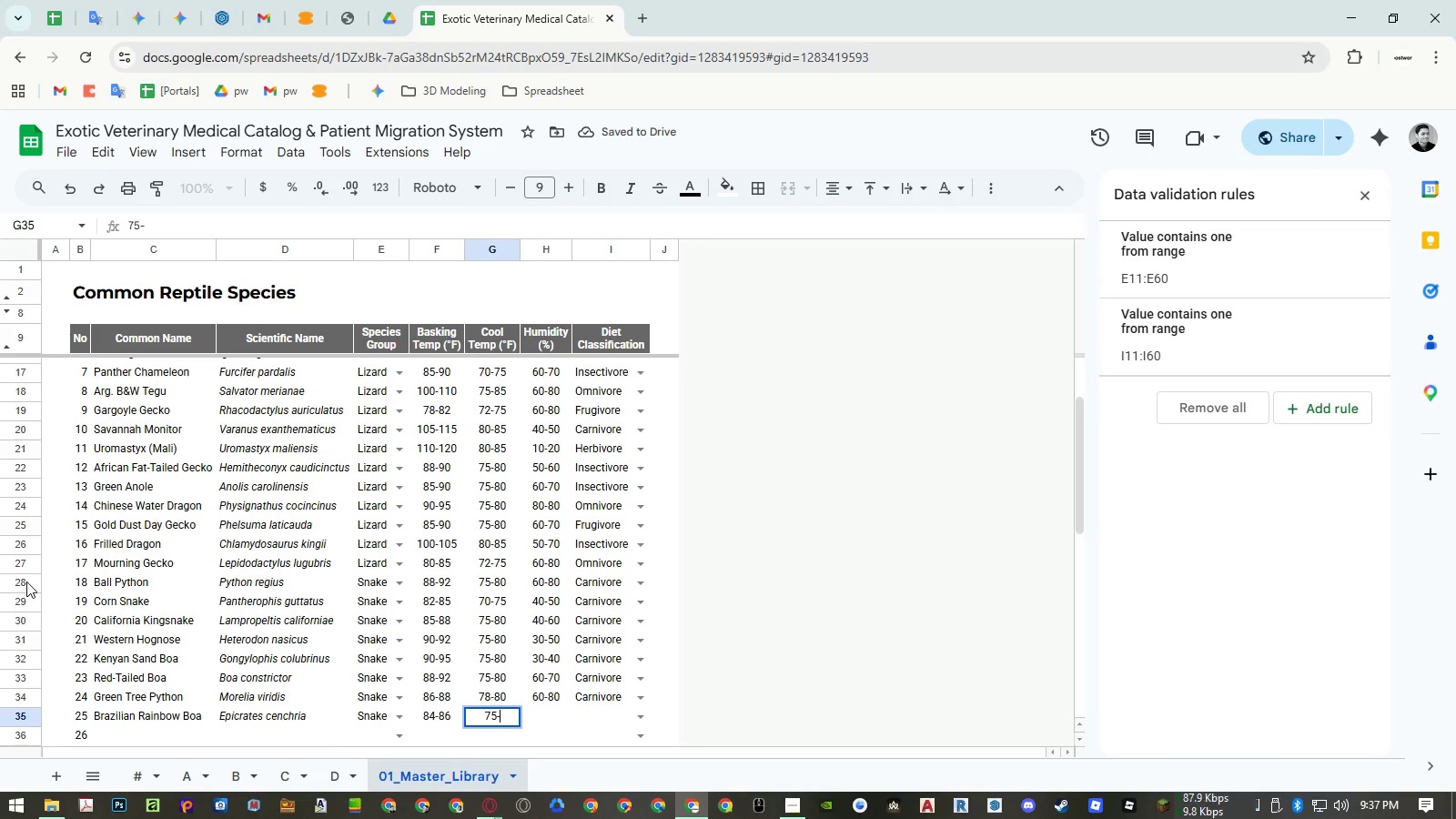 
key(Numpad7)
 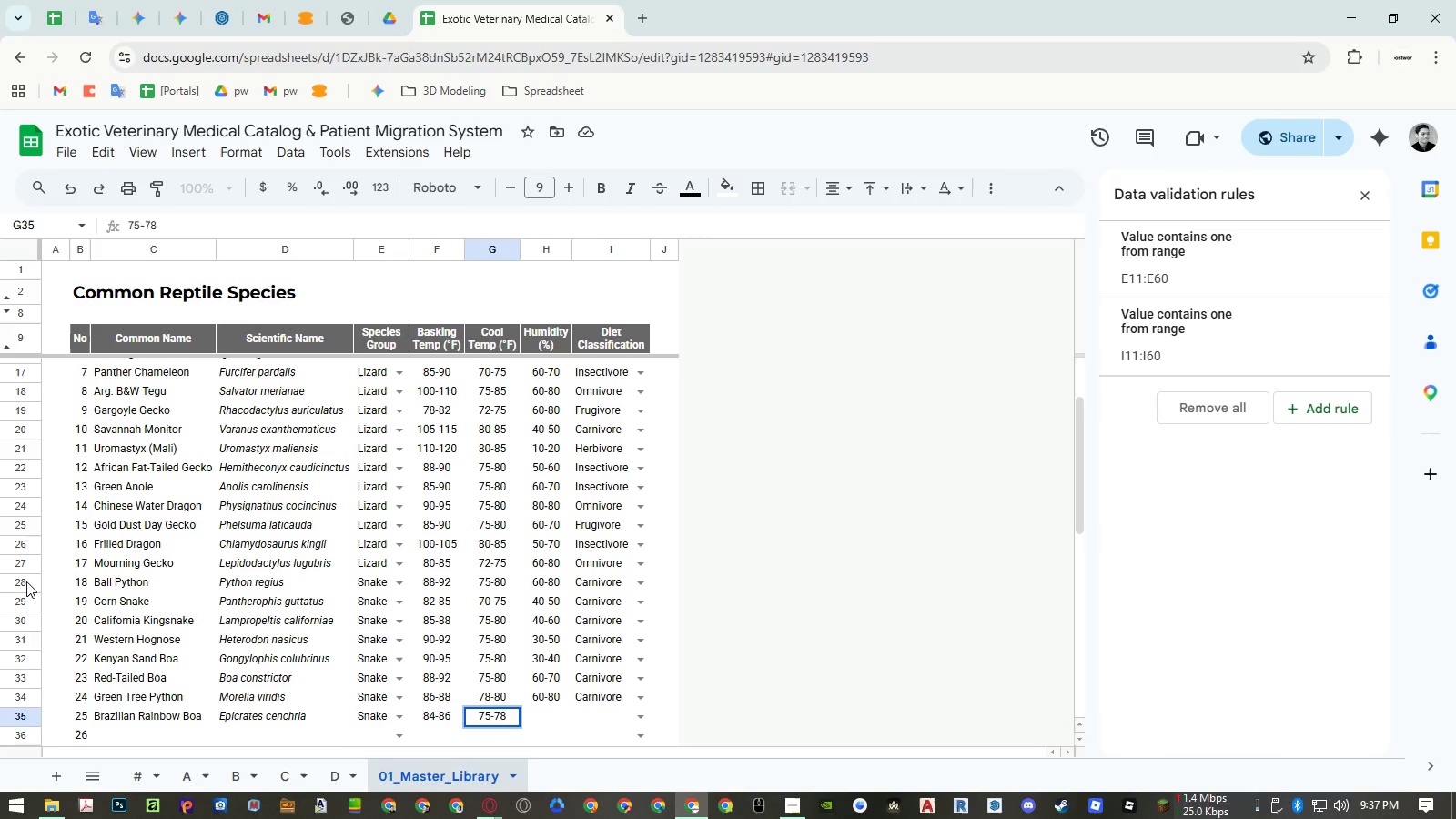 
key(ArrowRight)
 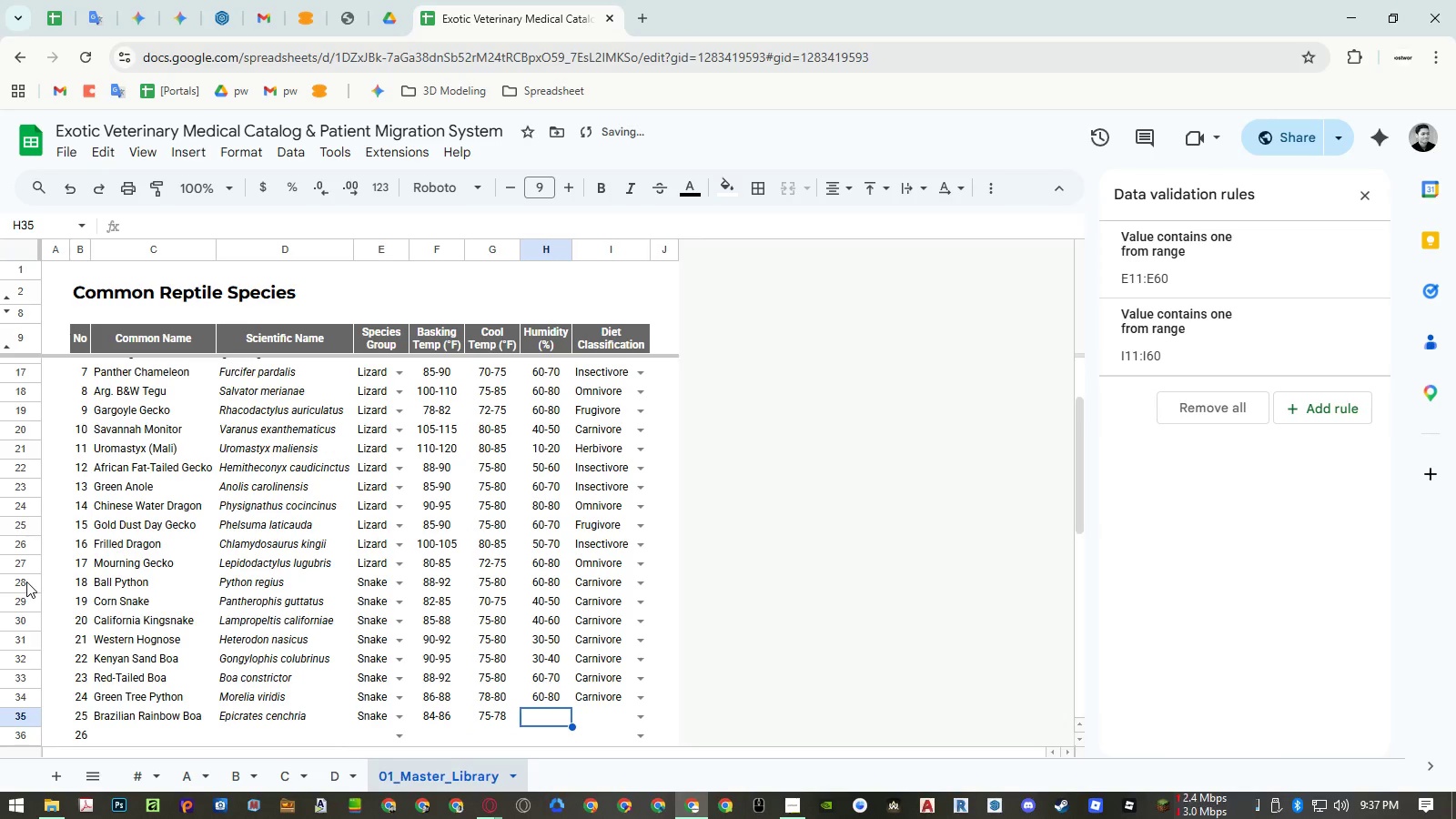 
key(Numpad8)
 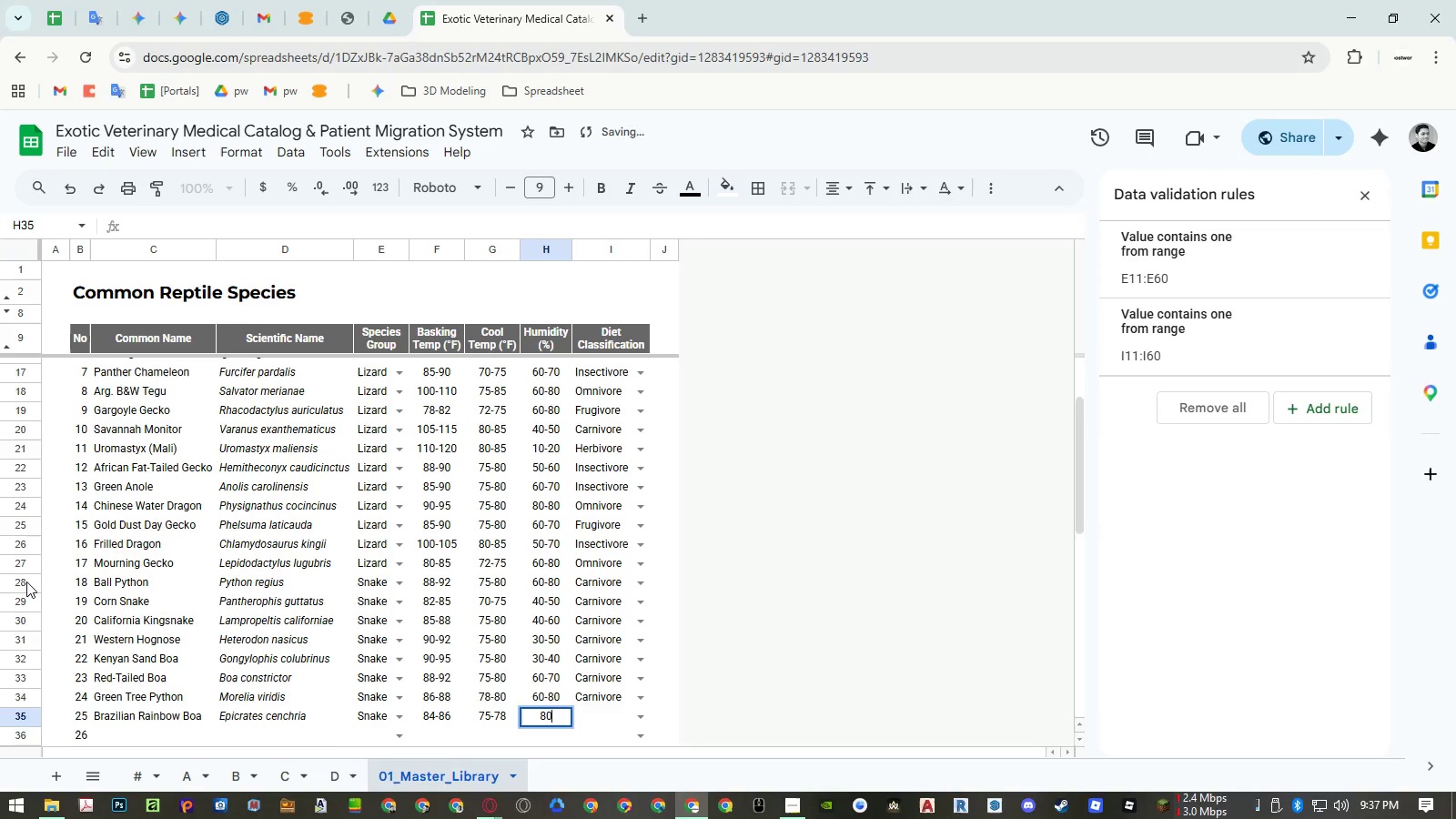 
key(Numpad0)
 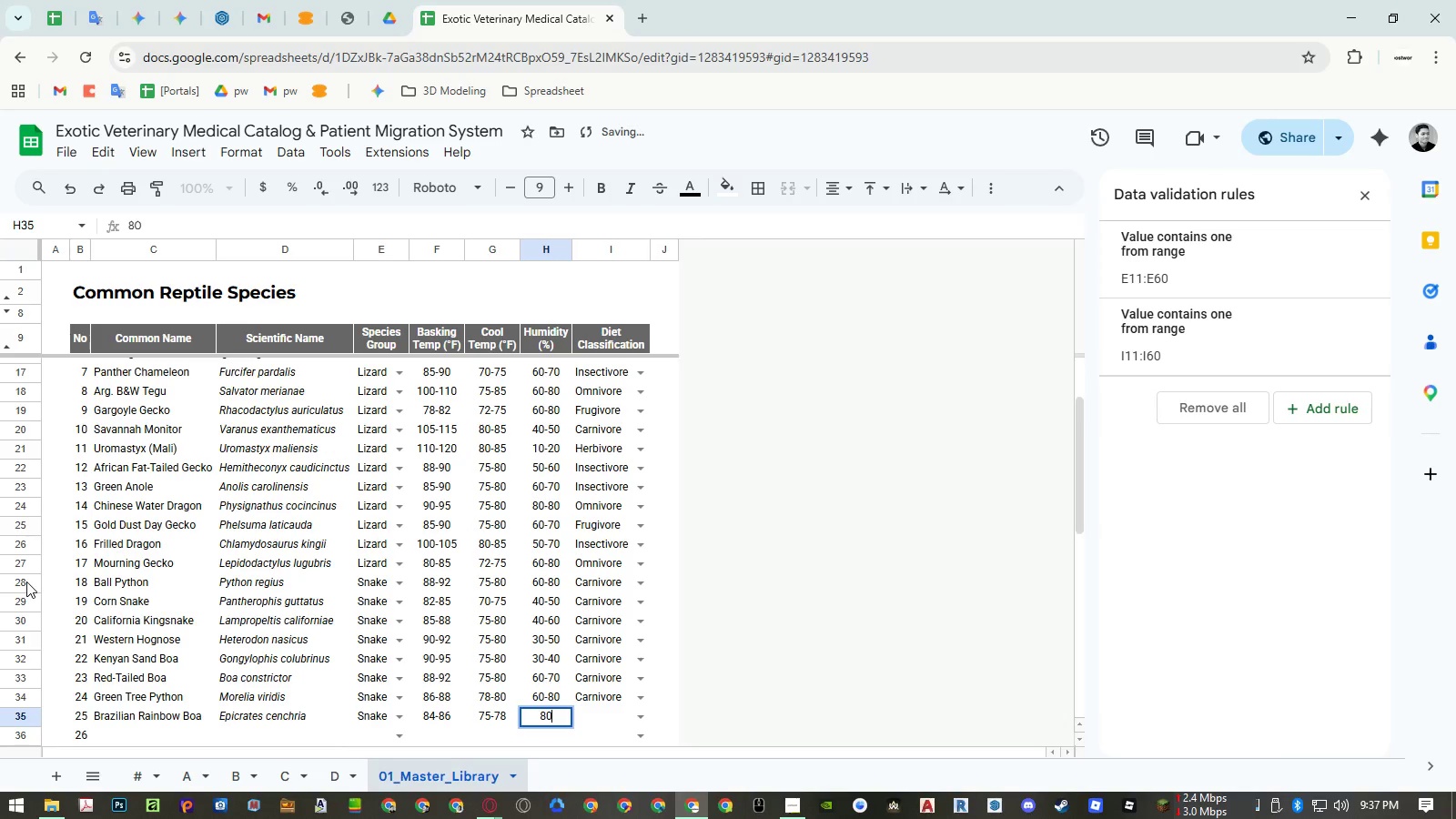 
key(NumpadSubtract)
 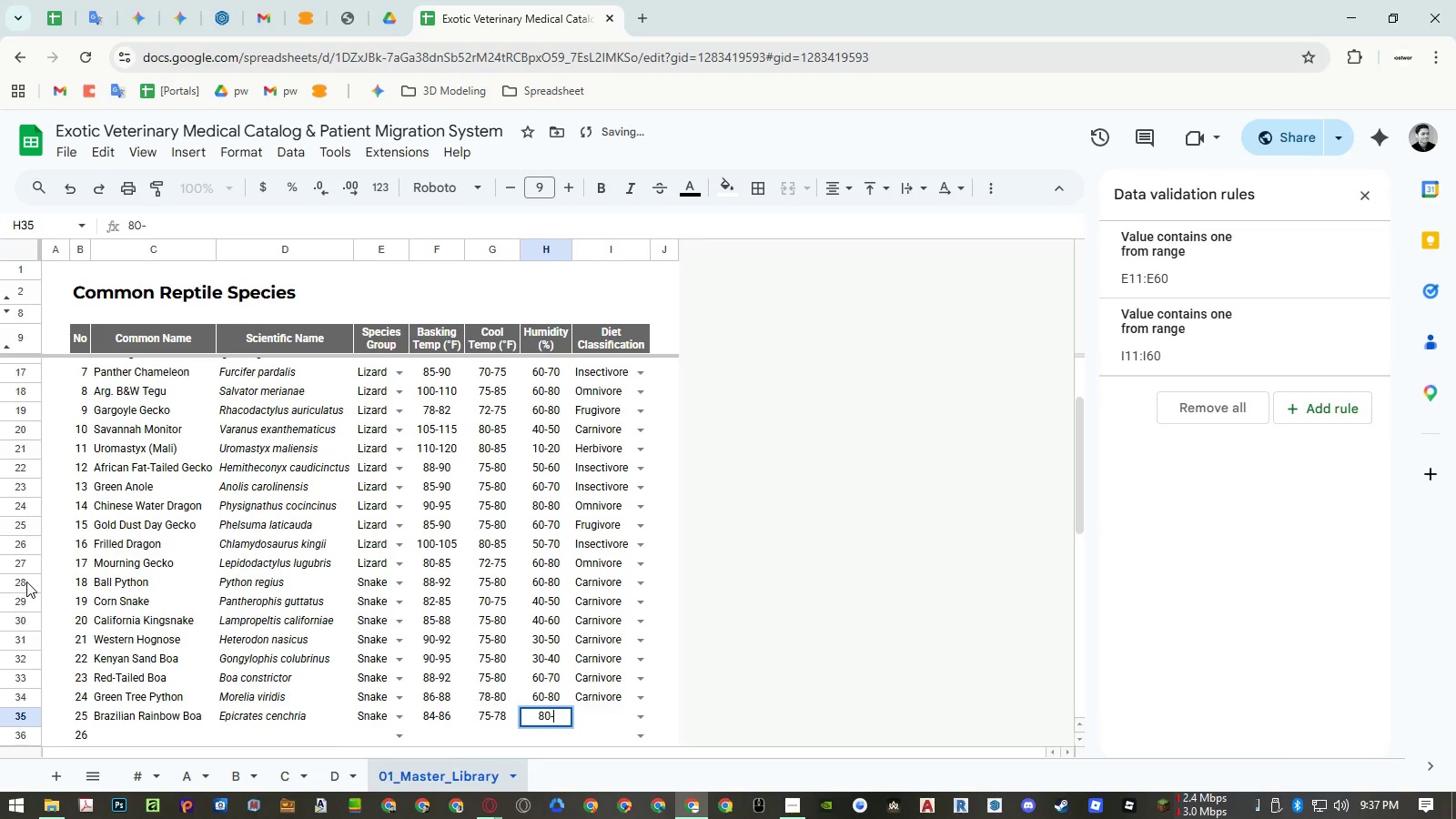 
key(Numpad9)
 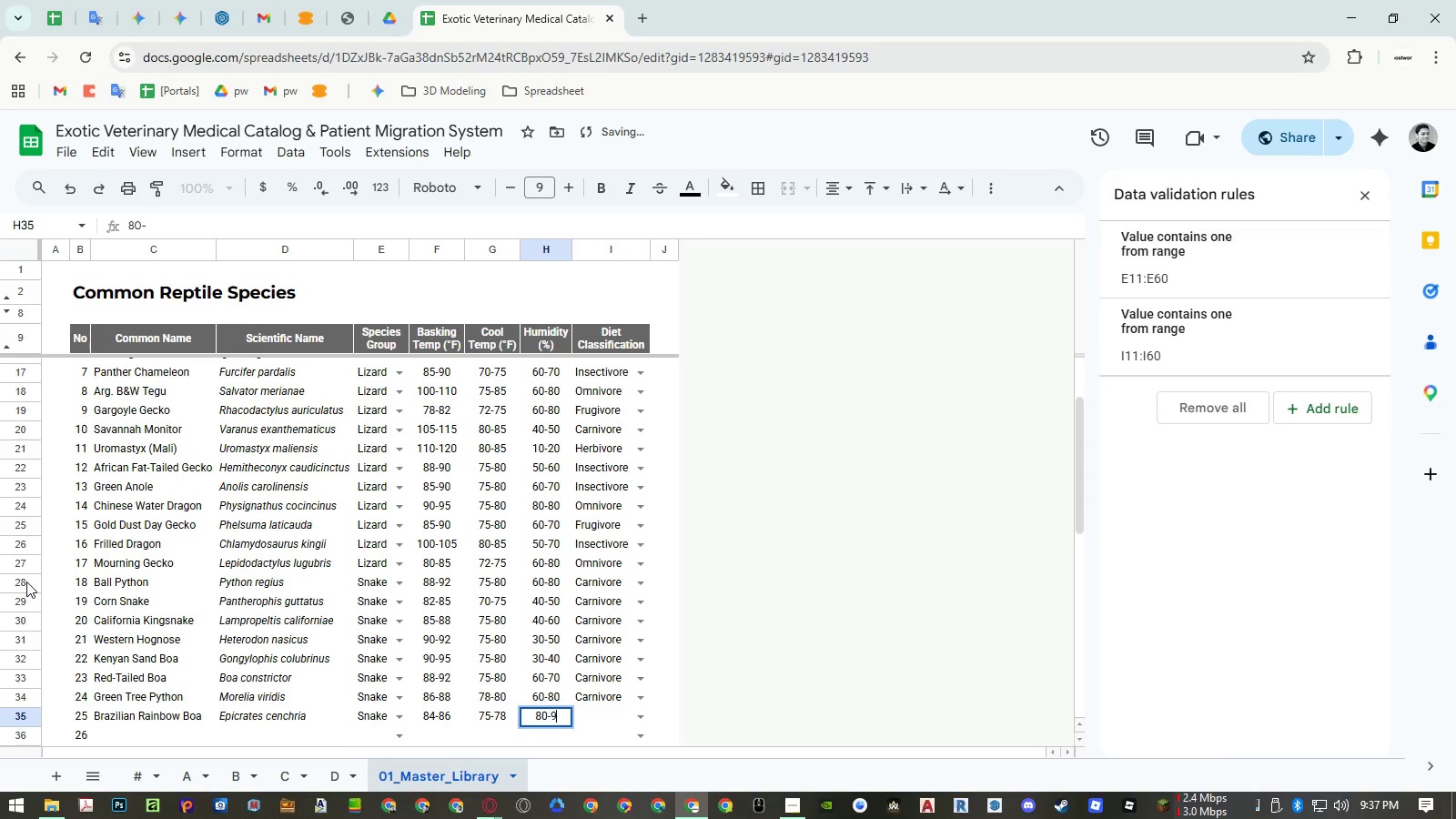 
key(Numpad0)
 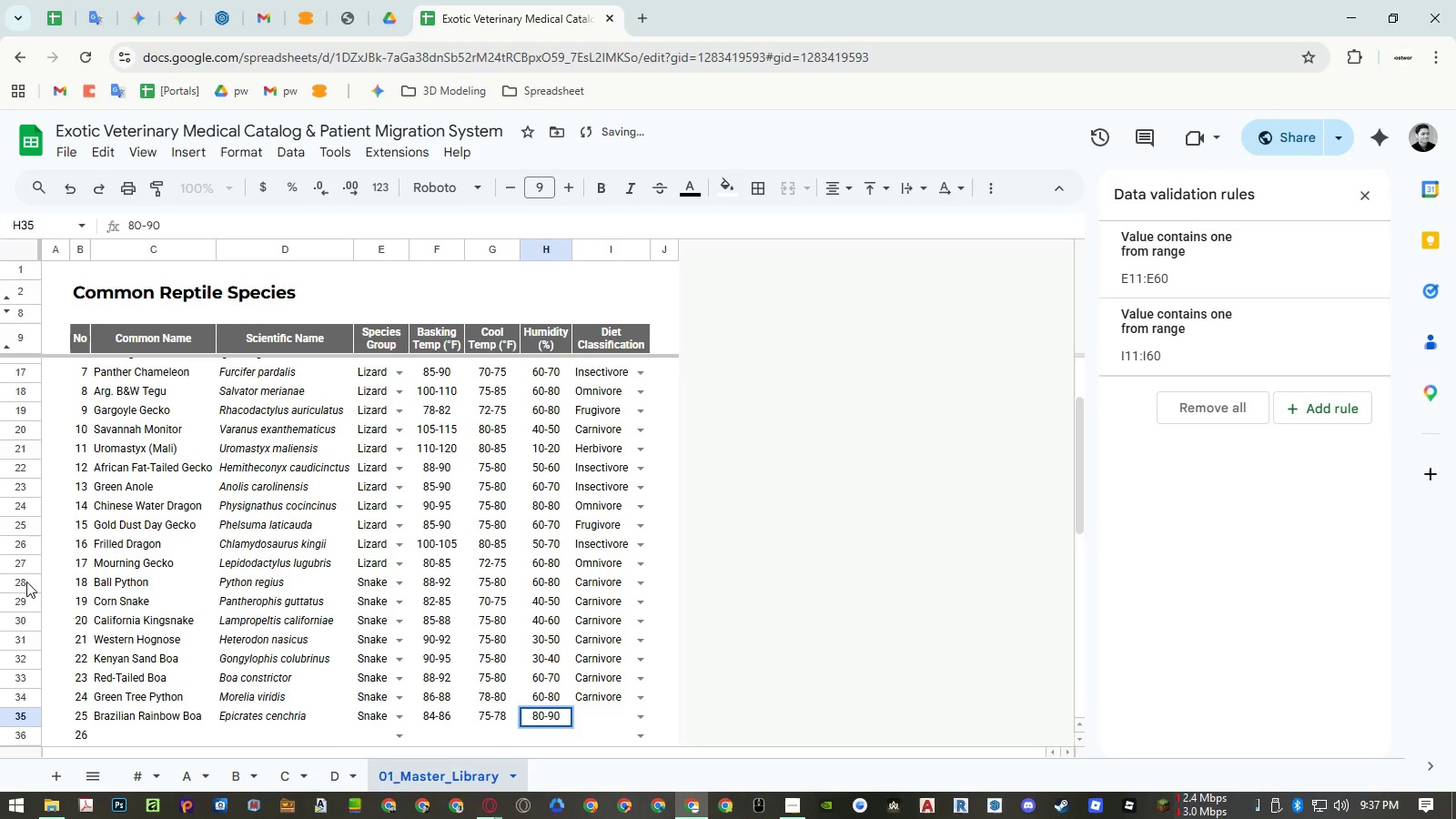 
key(ArrowRight)
 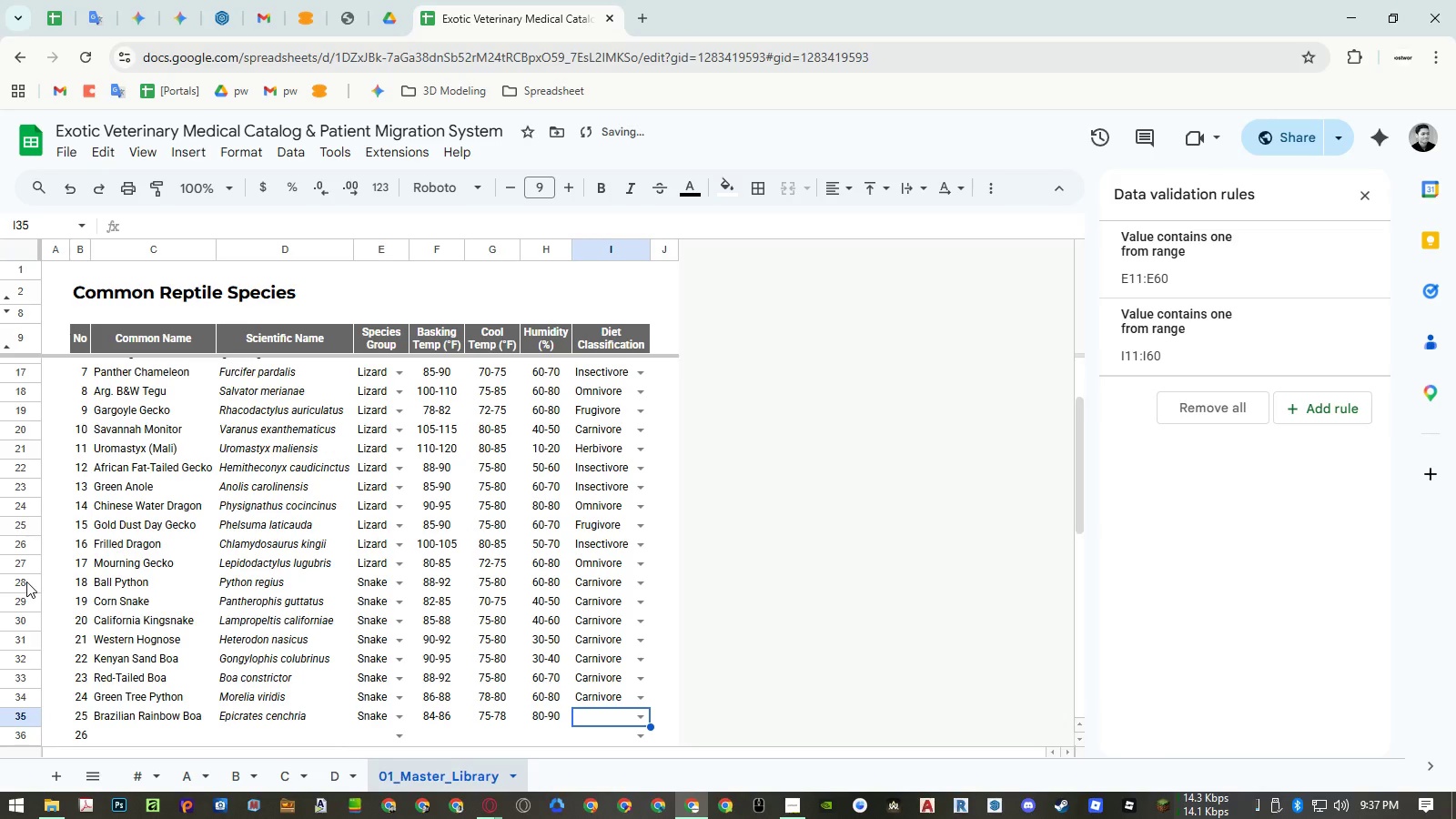 
type(car)
 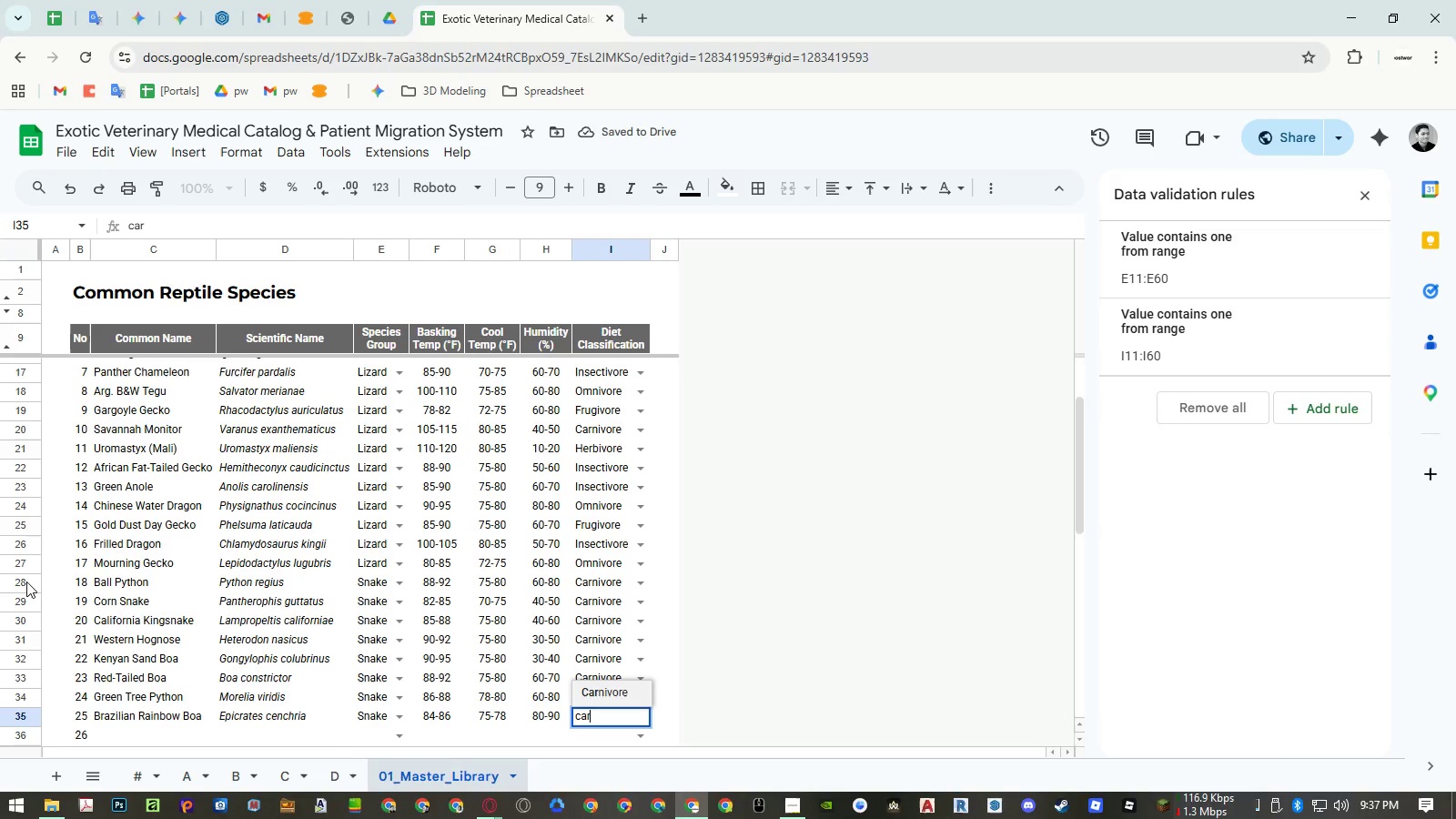 
key(ArrowDown)
 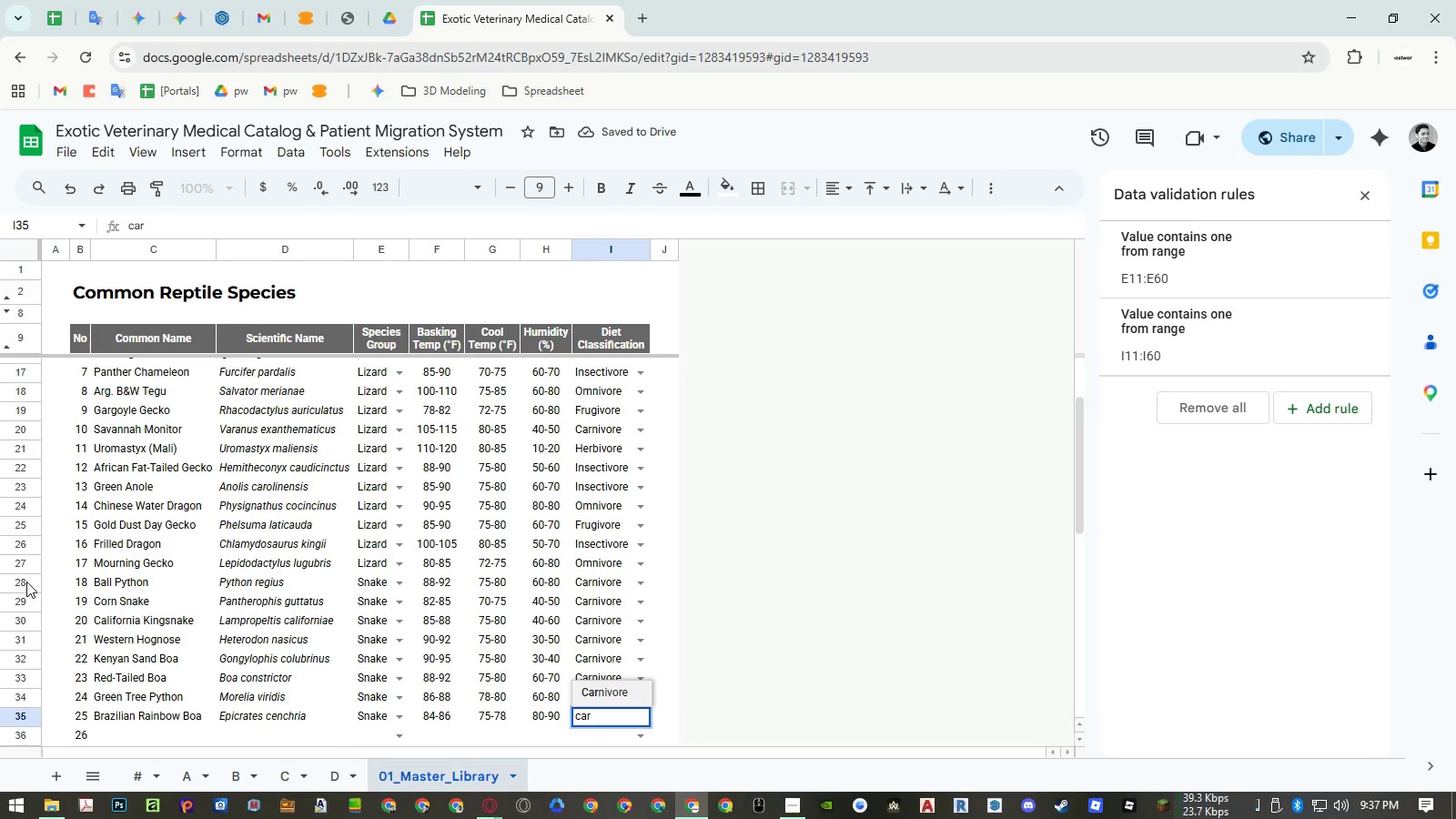 
key(Enter)
 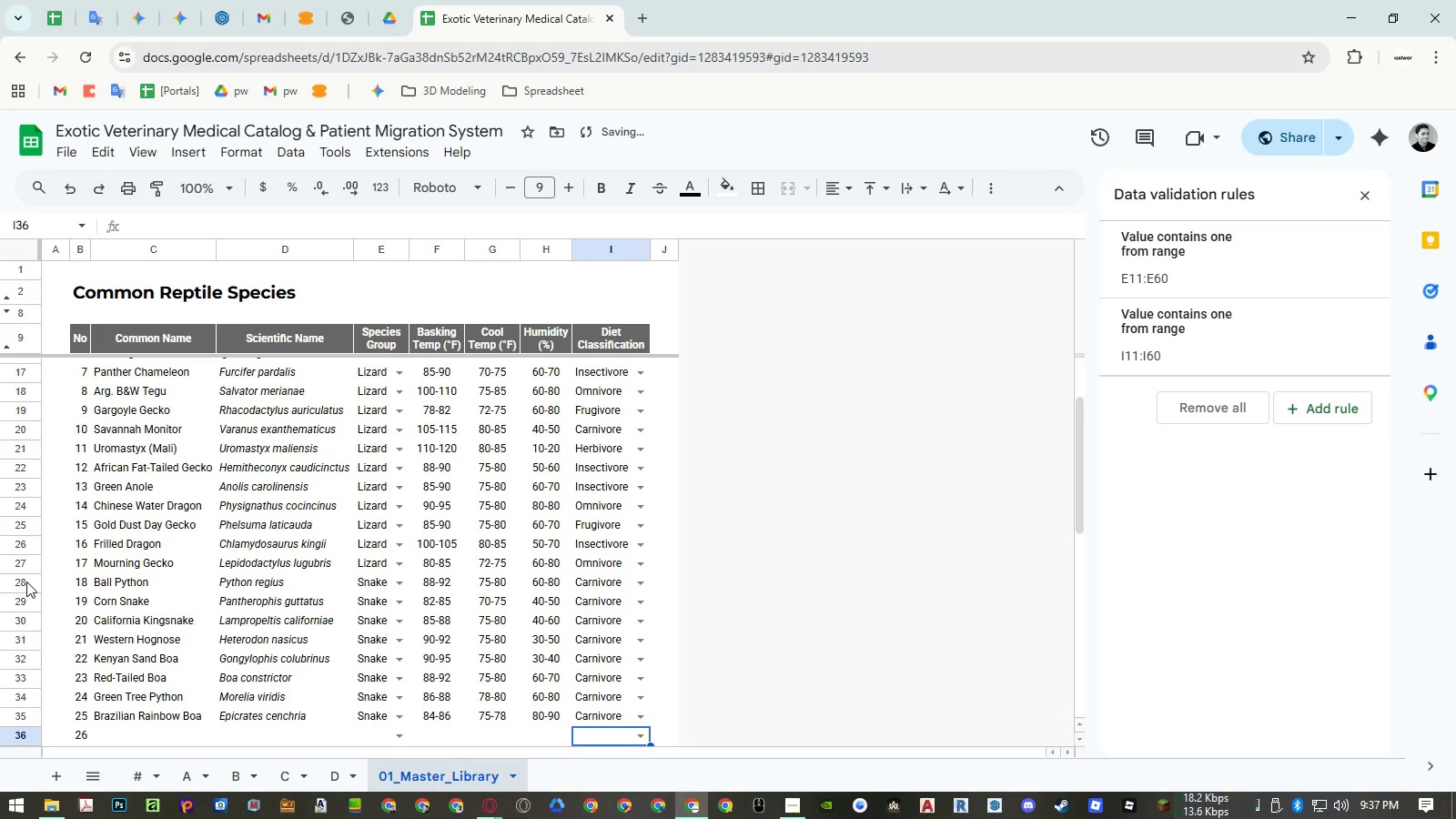 
key(Control+ControlLeft)
 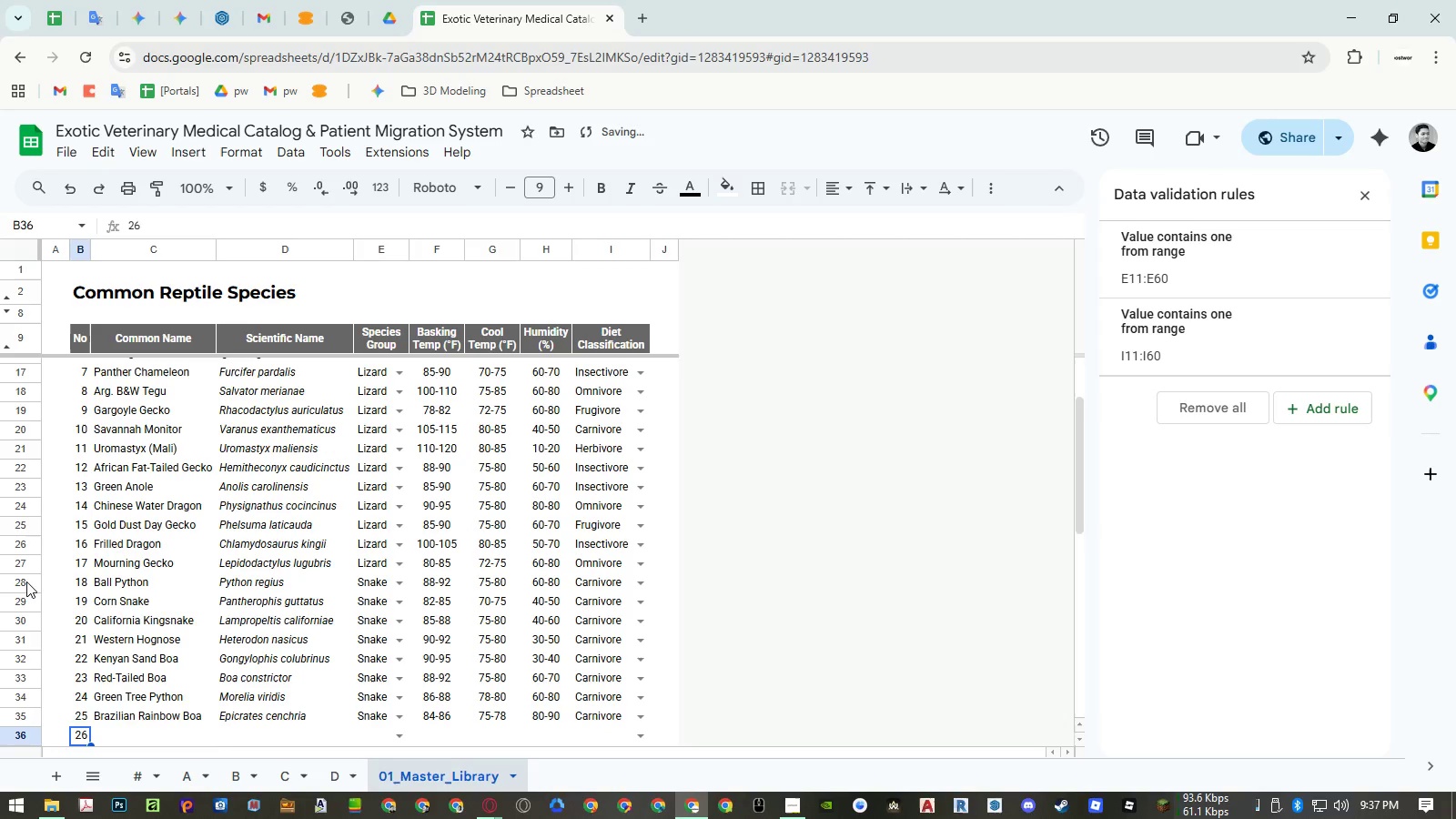 
key(Control+ArrowLeft)
 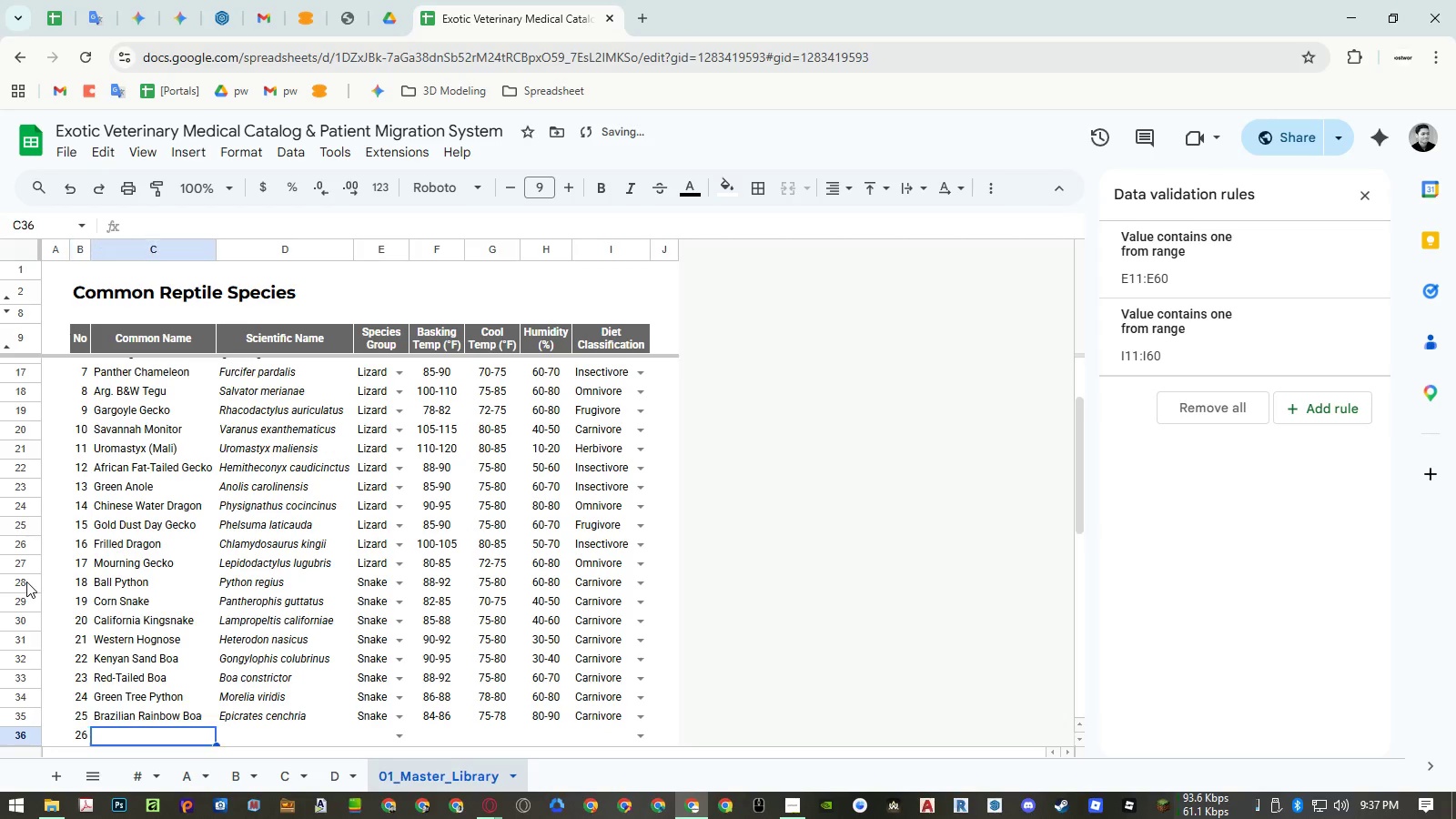 
key(ArrowRight)
 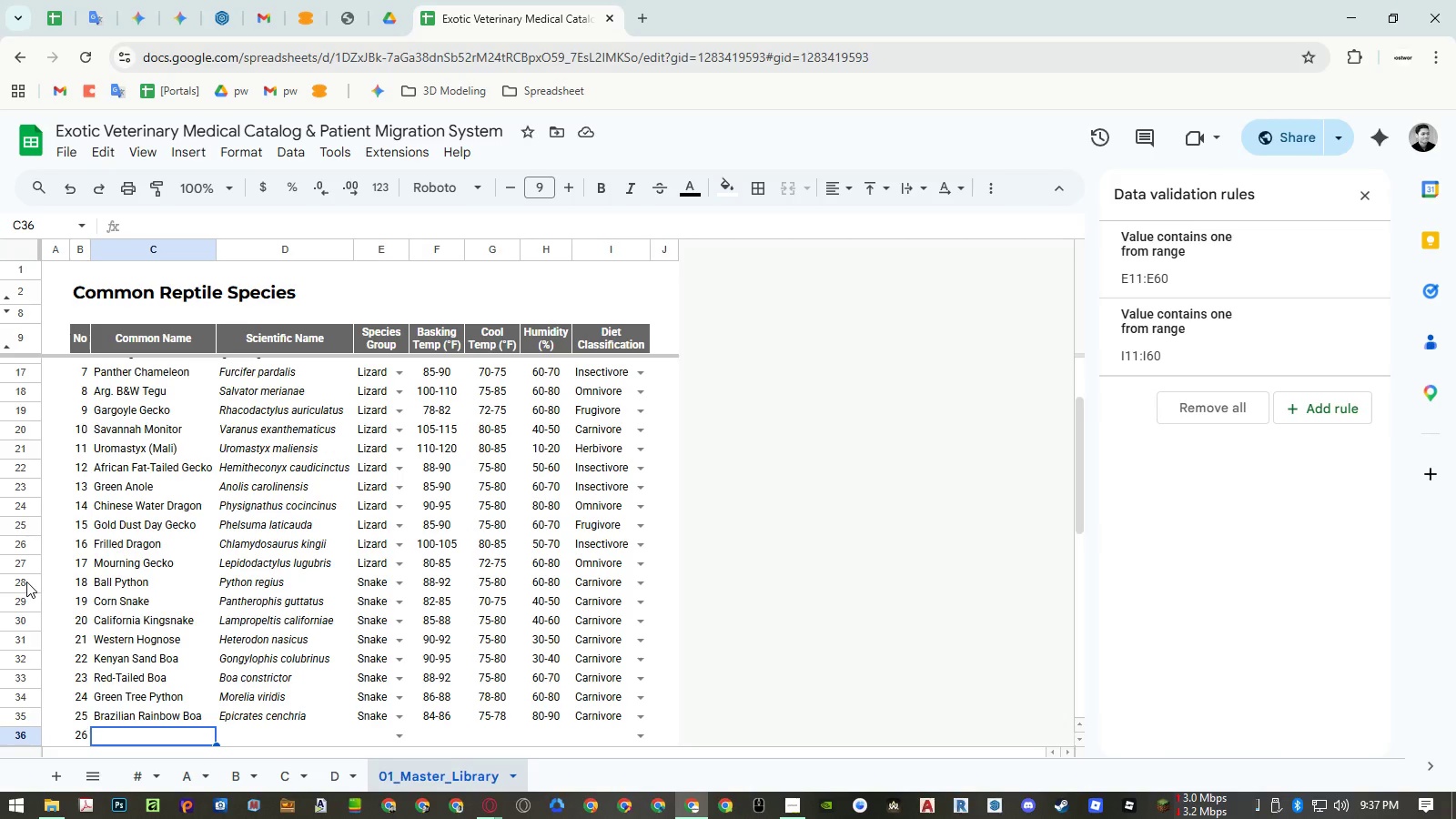 
wait(6.44)
 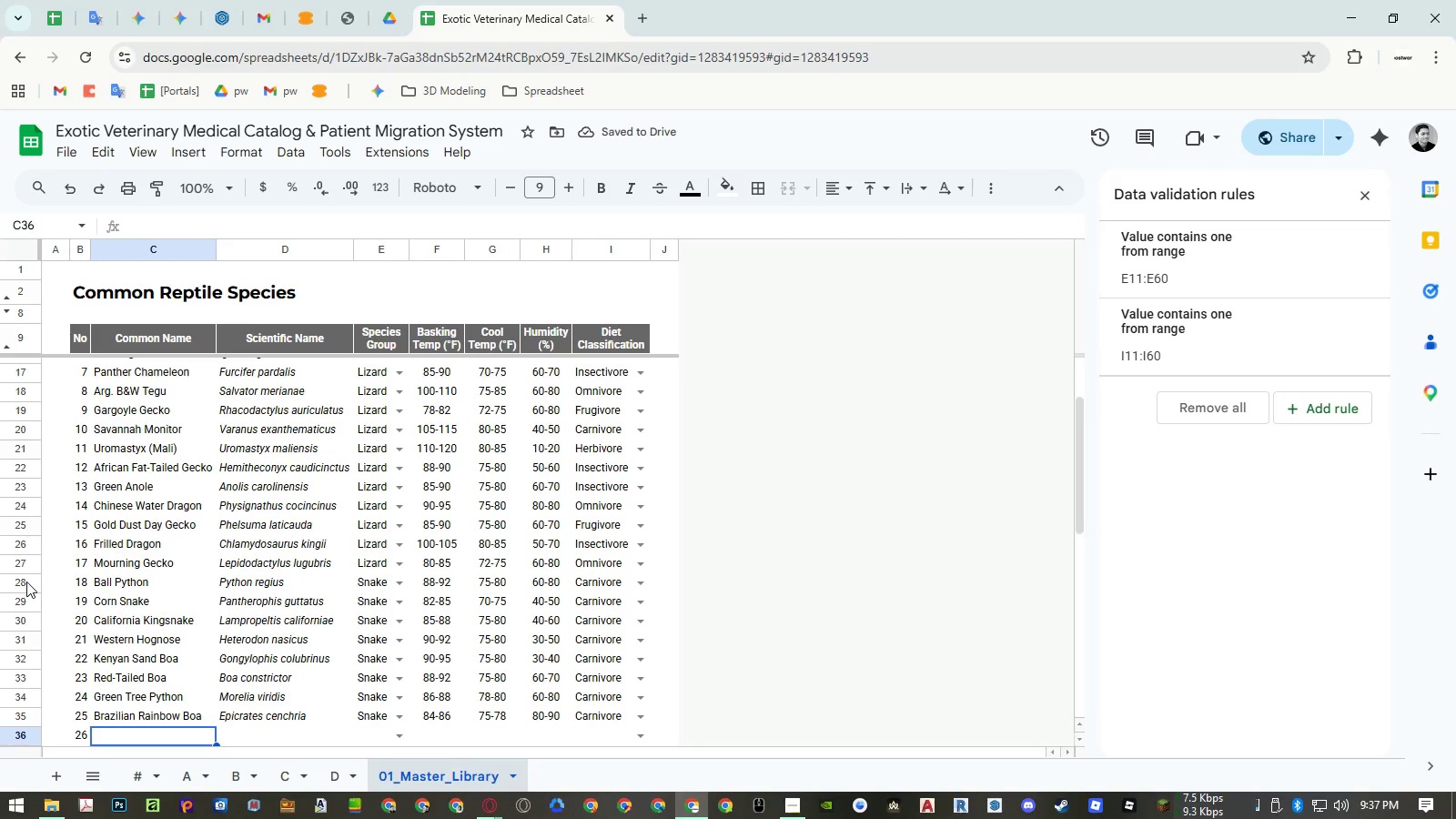 
type(Care)
key(Backspace)
type(pet Python)
 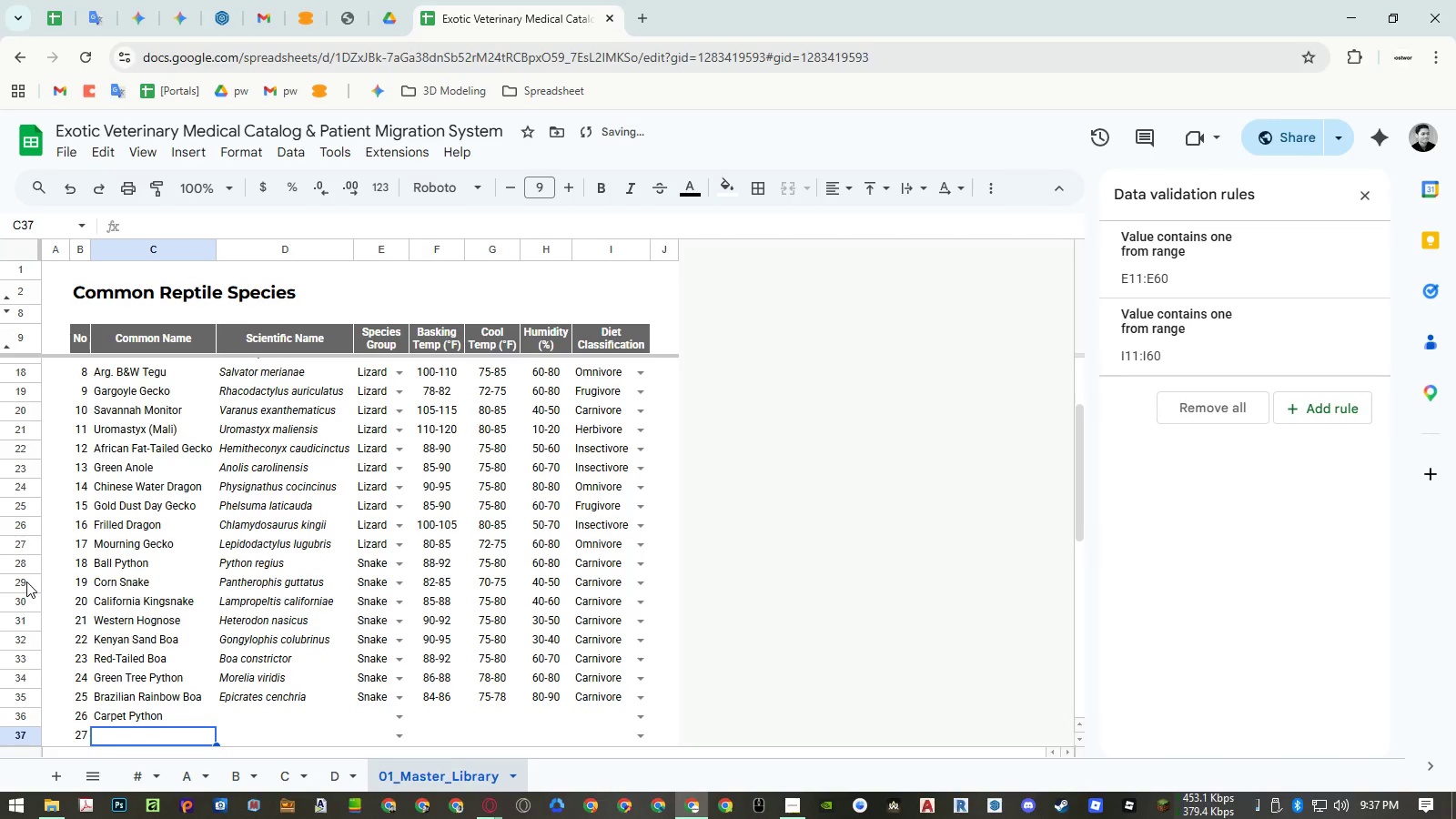 
 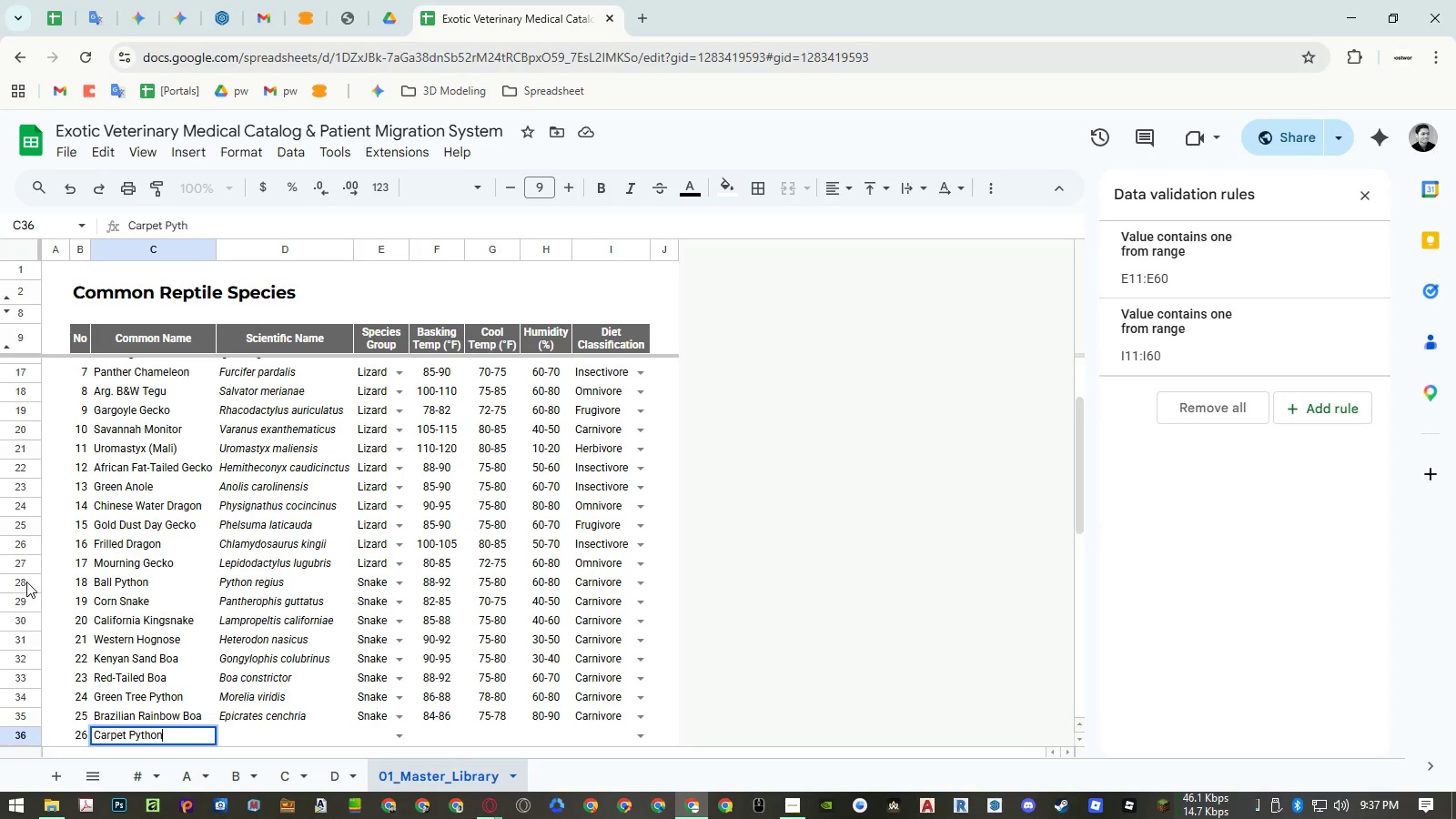 
key(Enter)
 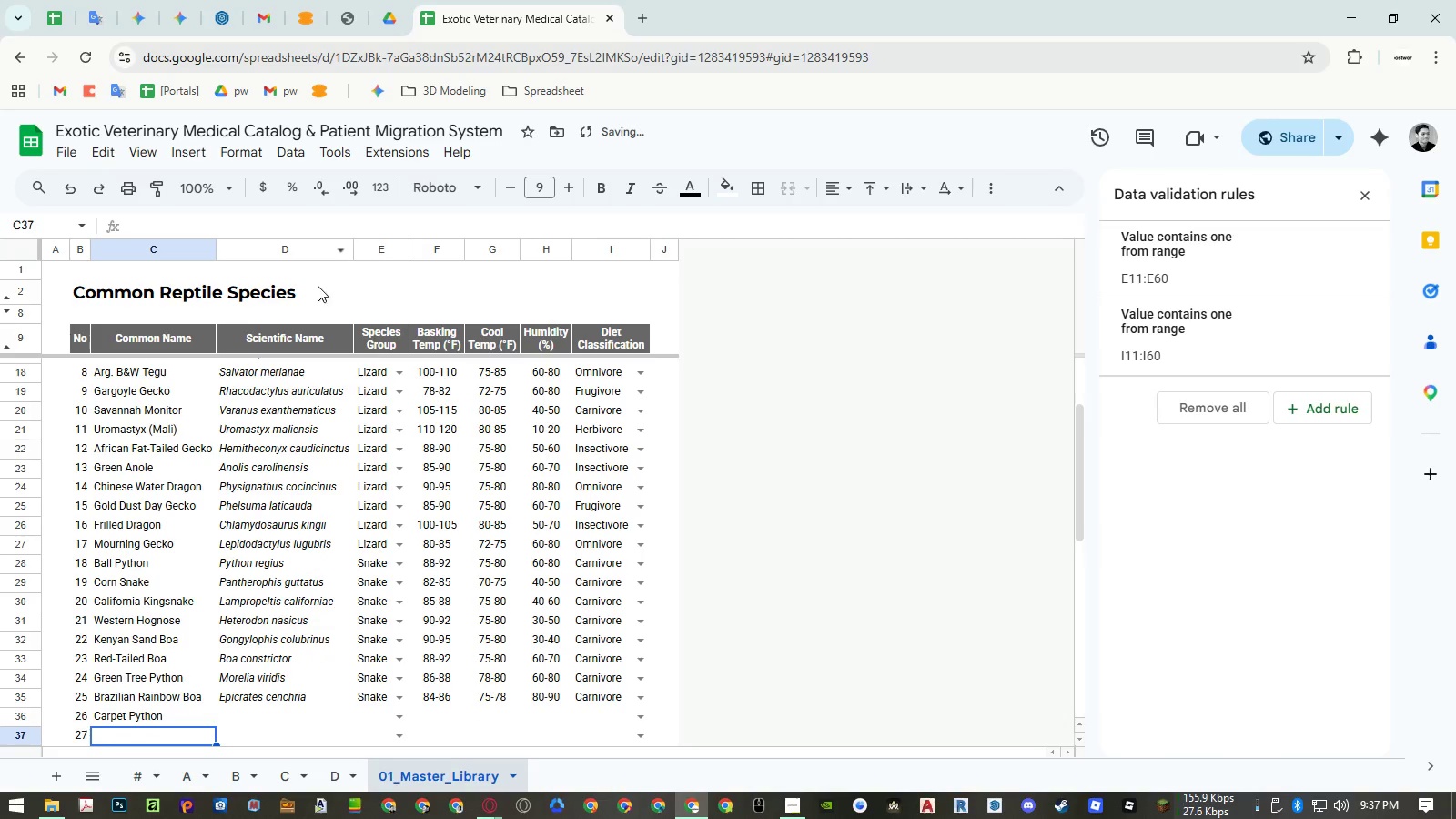 
left_click_drag(start_coordinate=[298, 253], to_coordinate=[199, 245])
 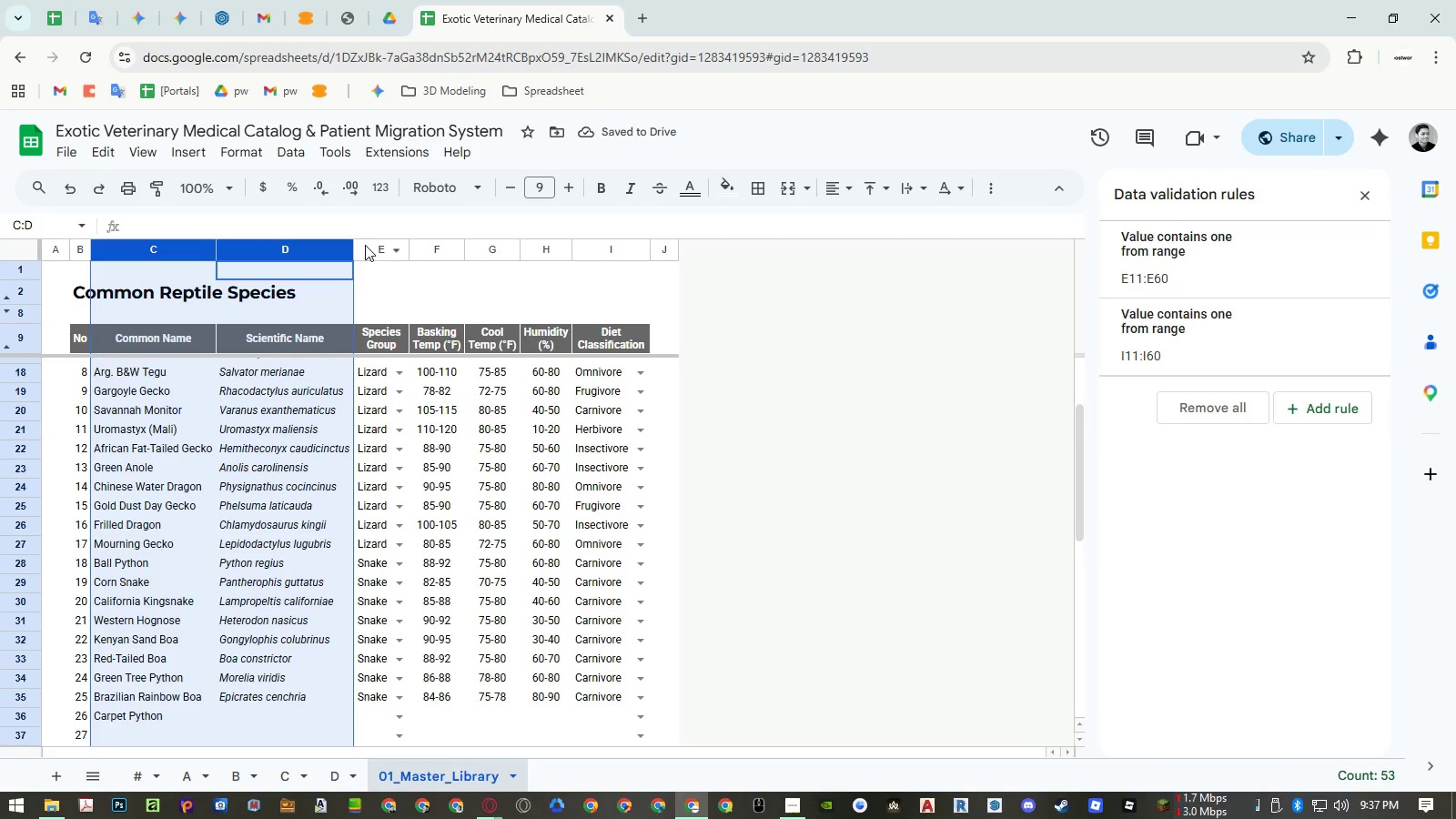 
left_click_drag(start_coordinate=[370, 251], to_coordinate=[199, 248])
 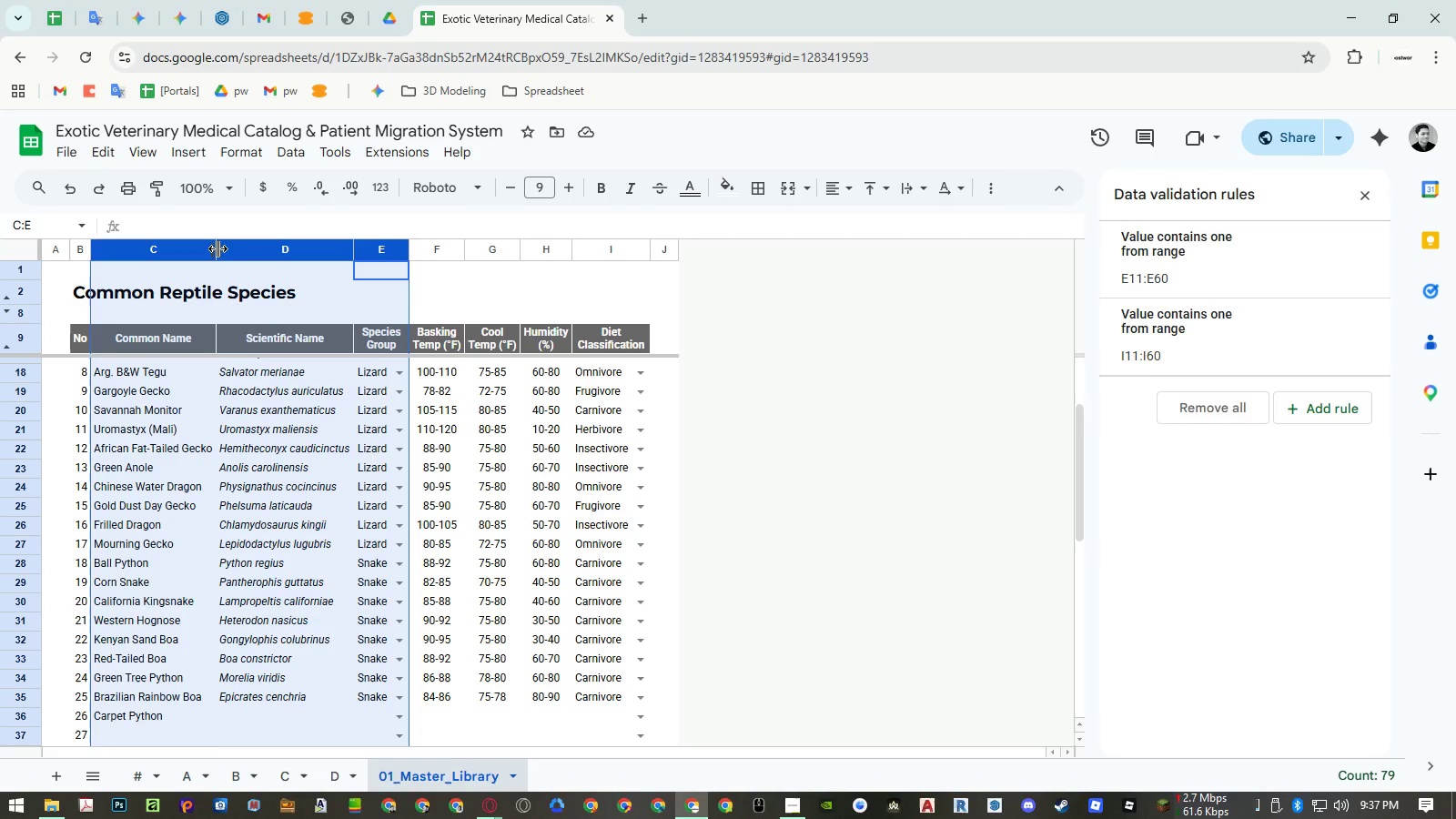 
double_click([217, 248])
 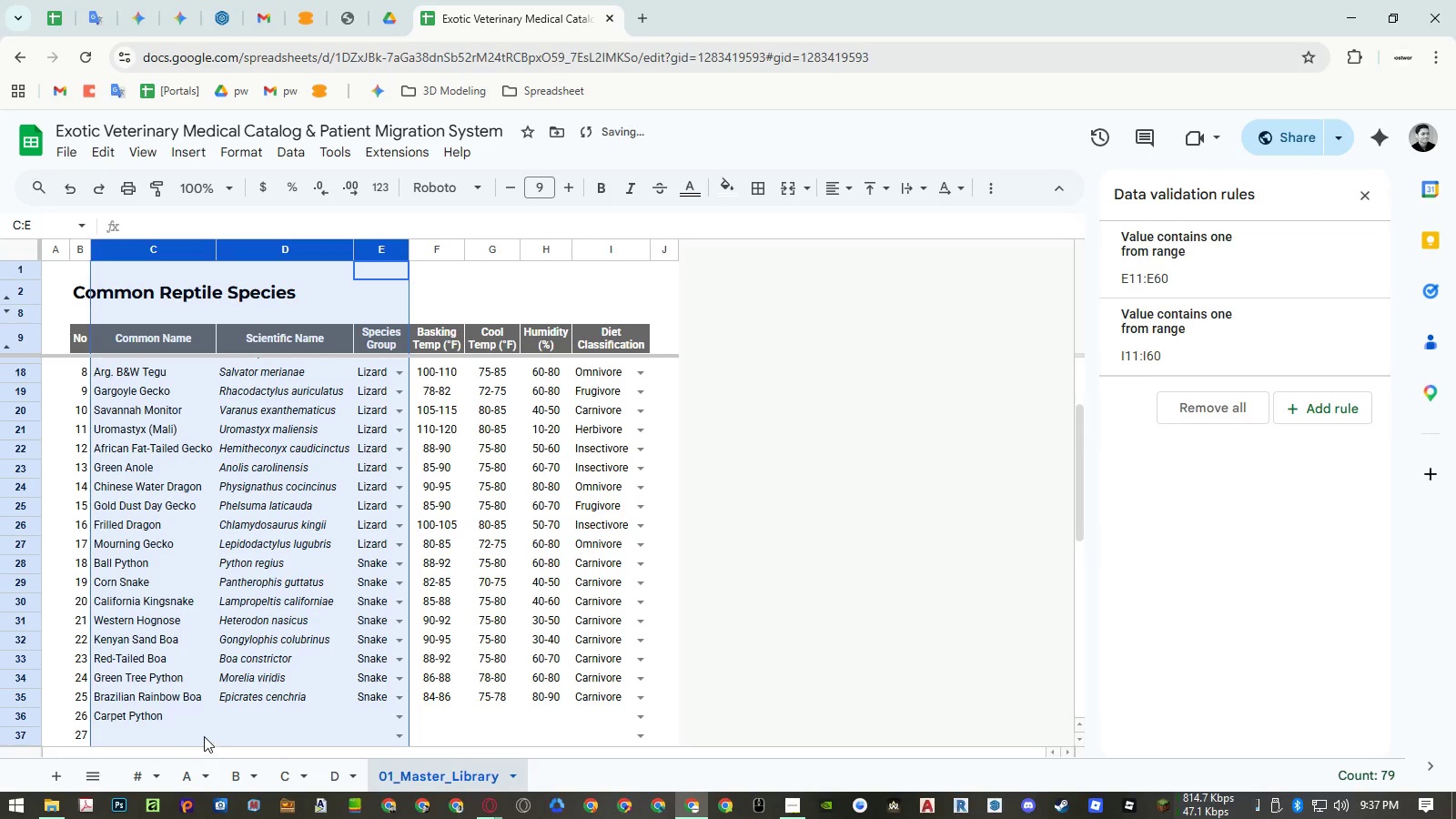 
left_click([240, 717])
 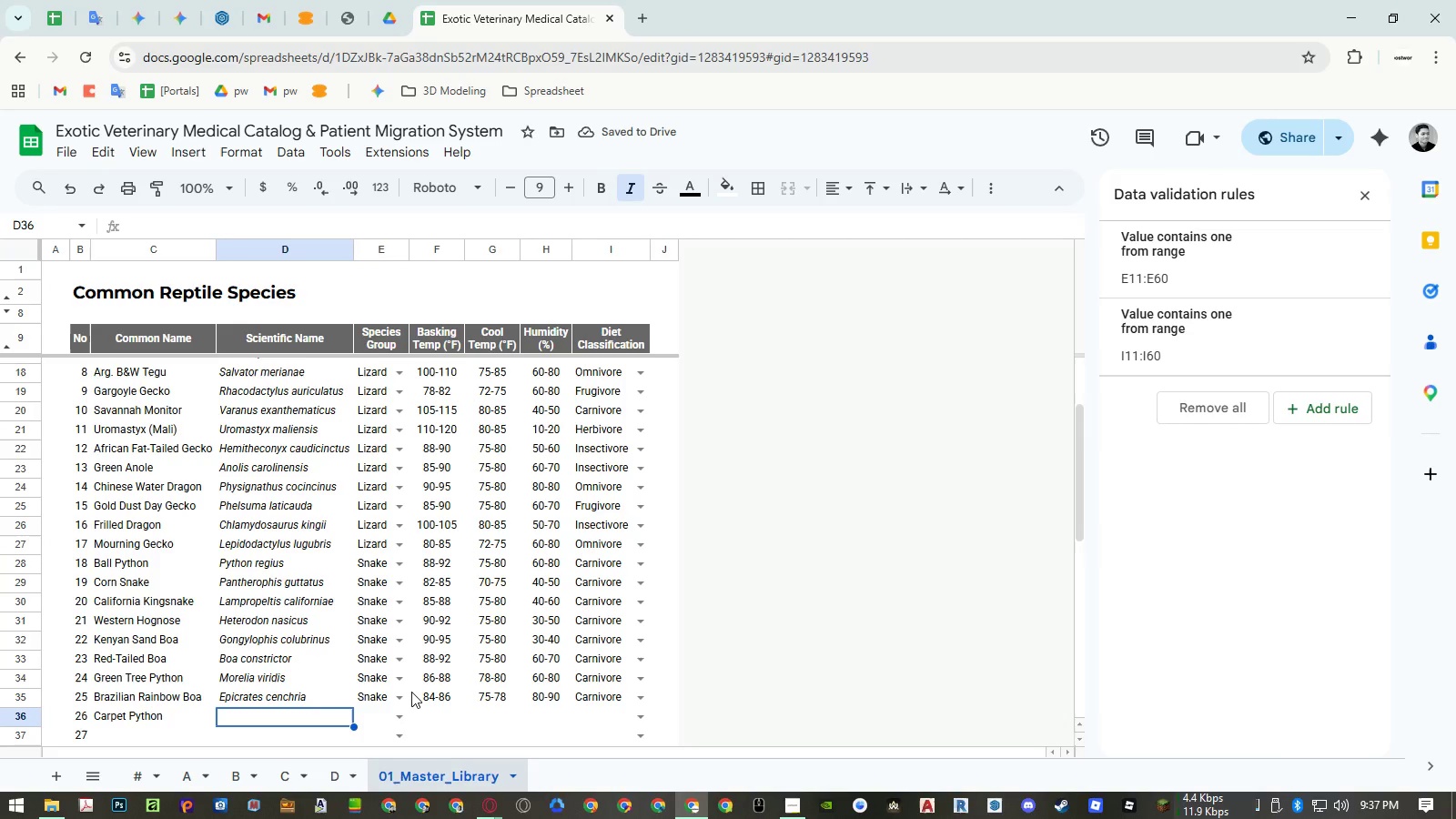 
wait(5.05)
 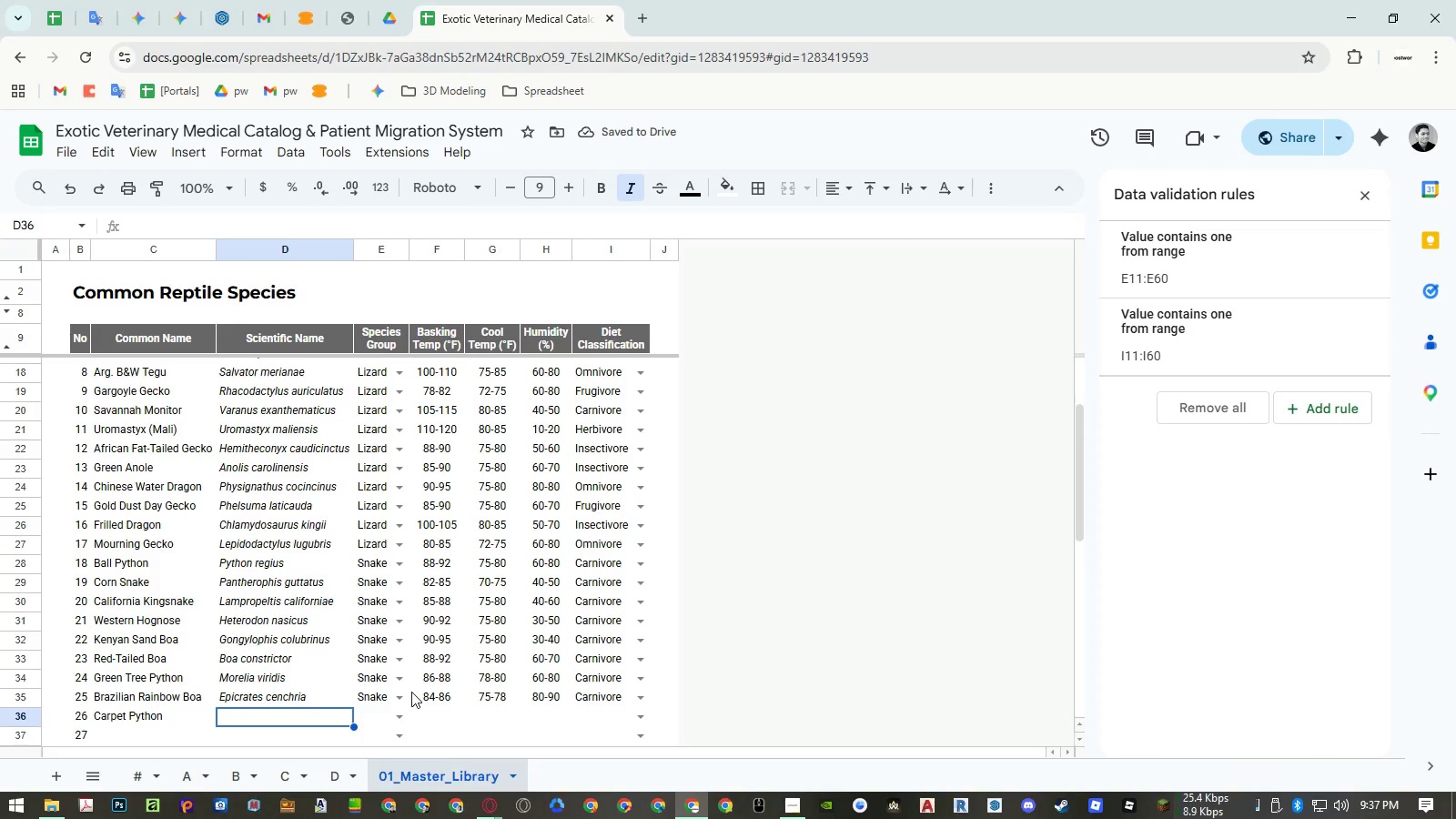 
type(Morelia spilota)
 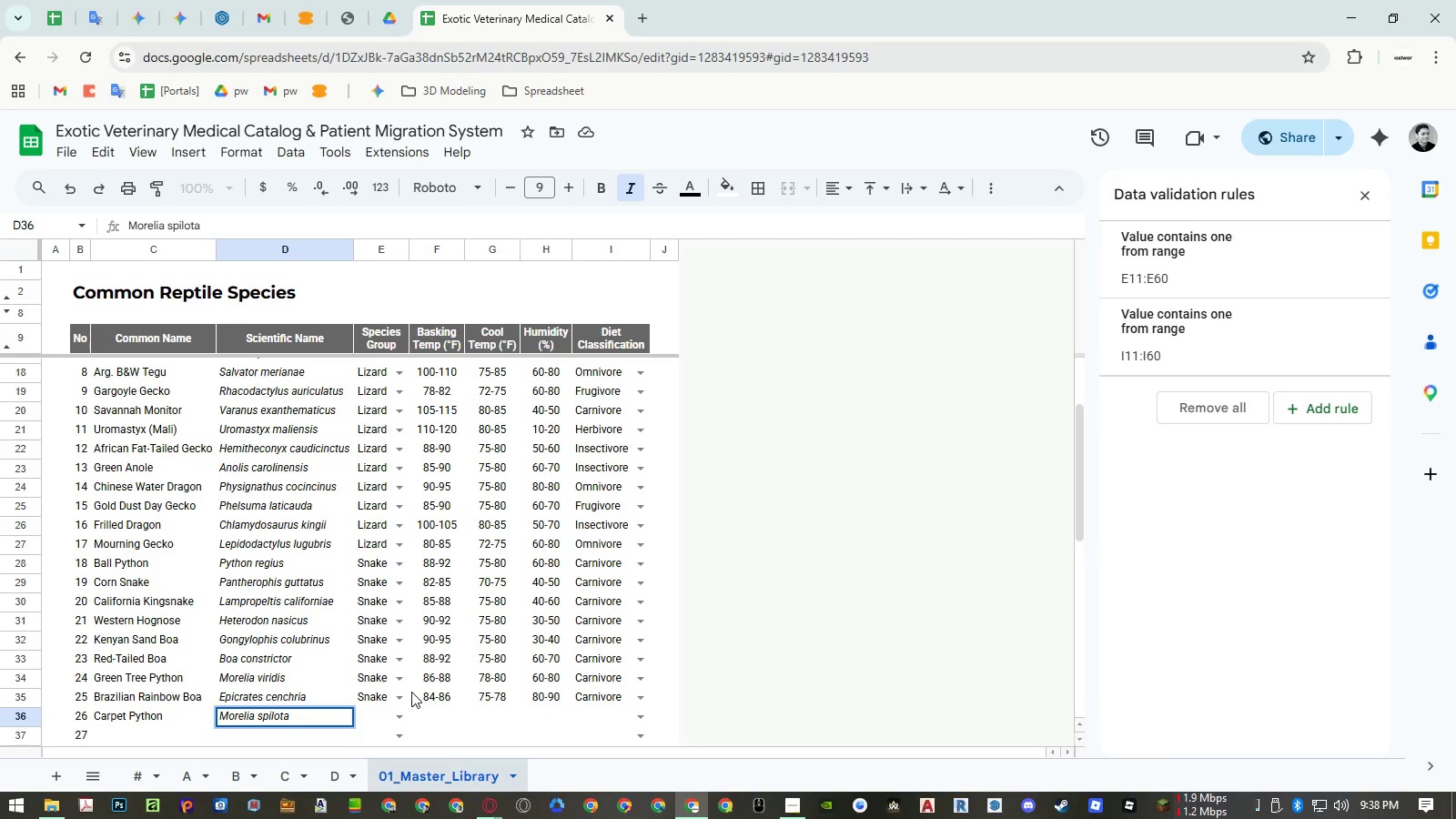 
key(Enter)
 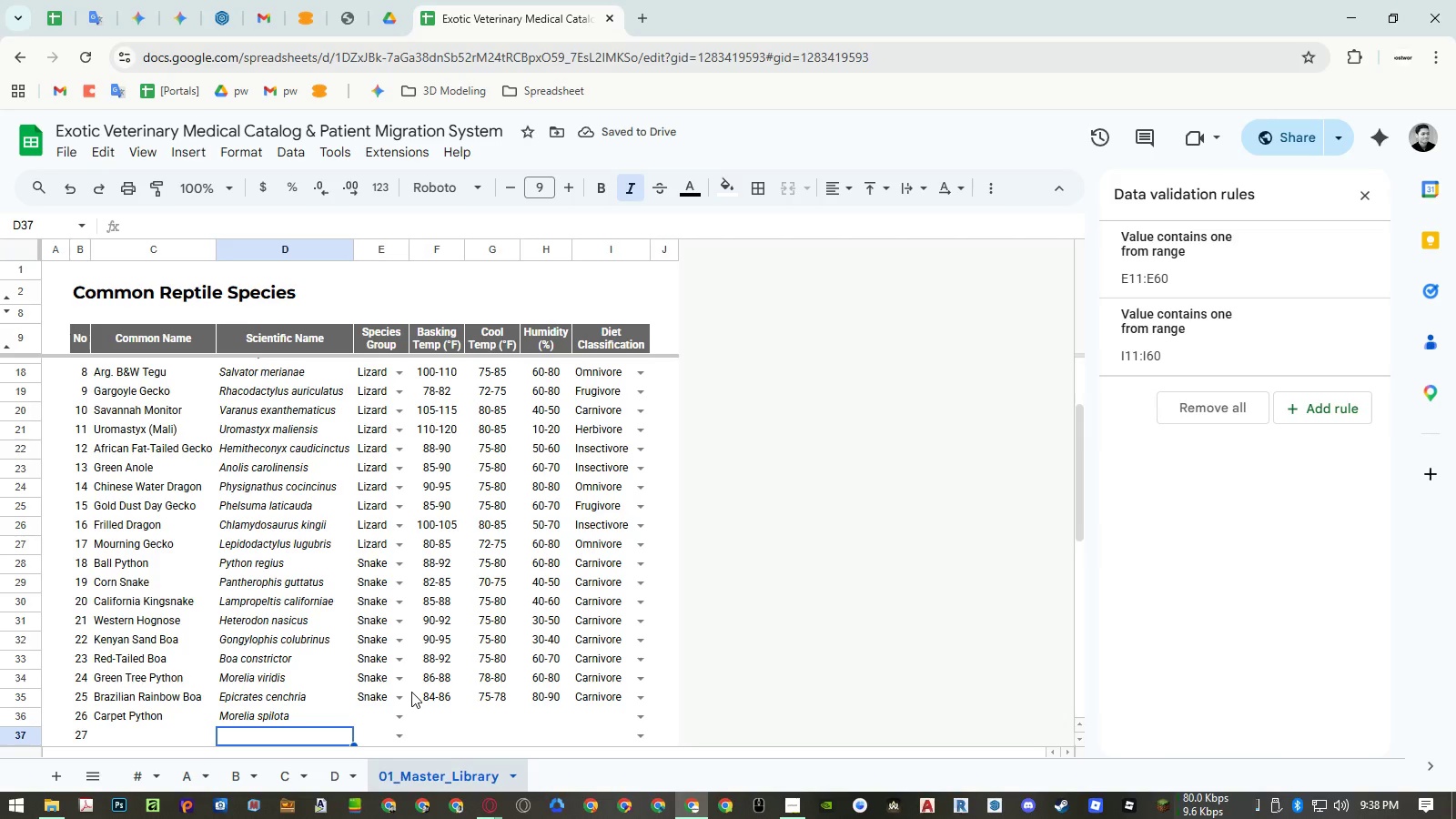 
key(ArrowUp)
 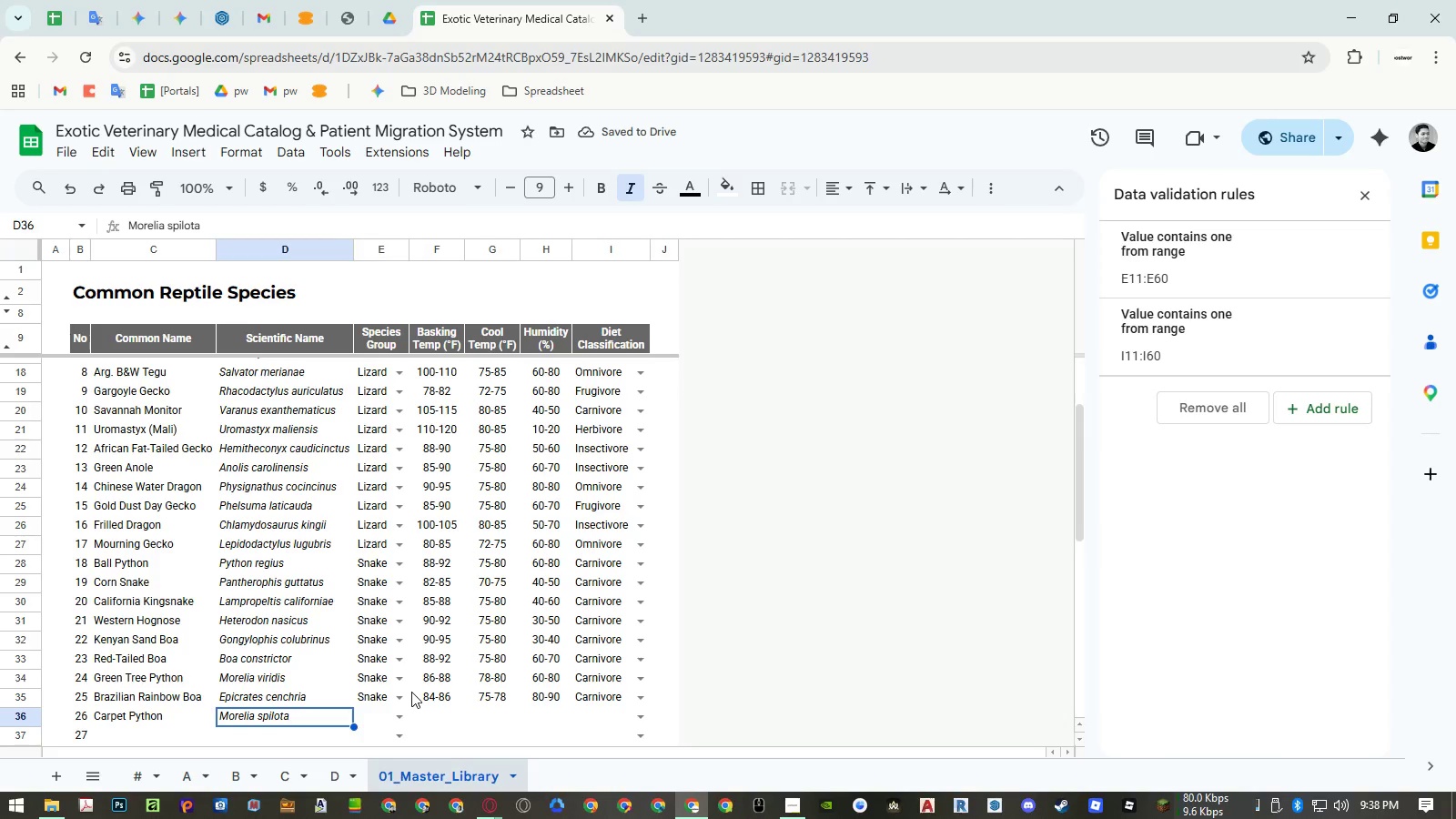 
key(ArrowRight)
 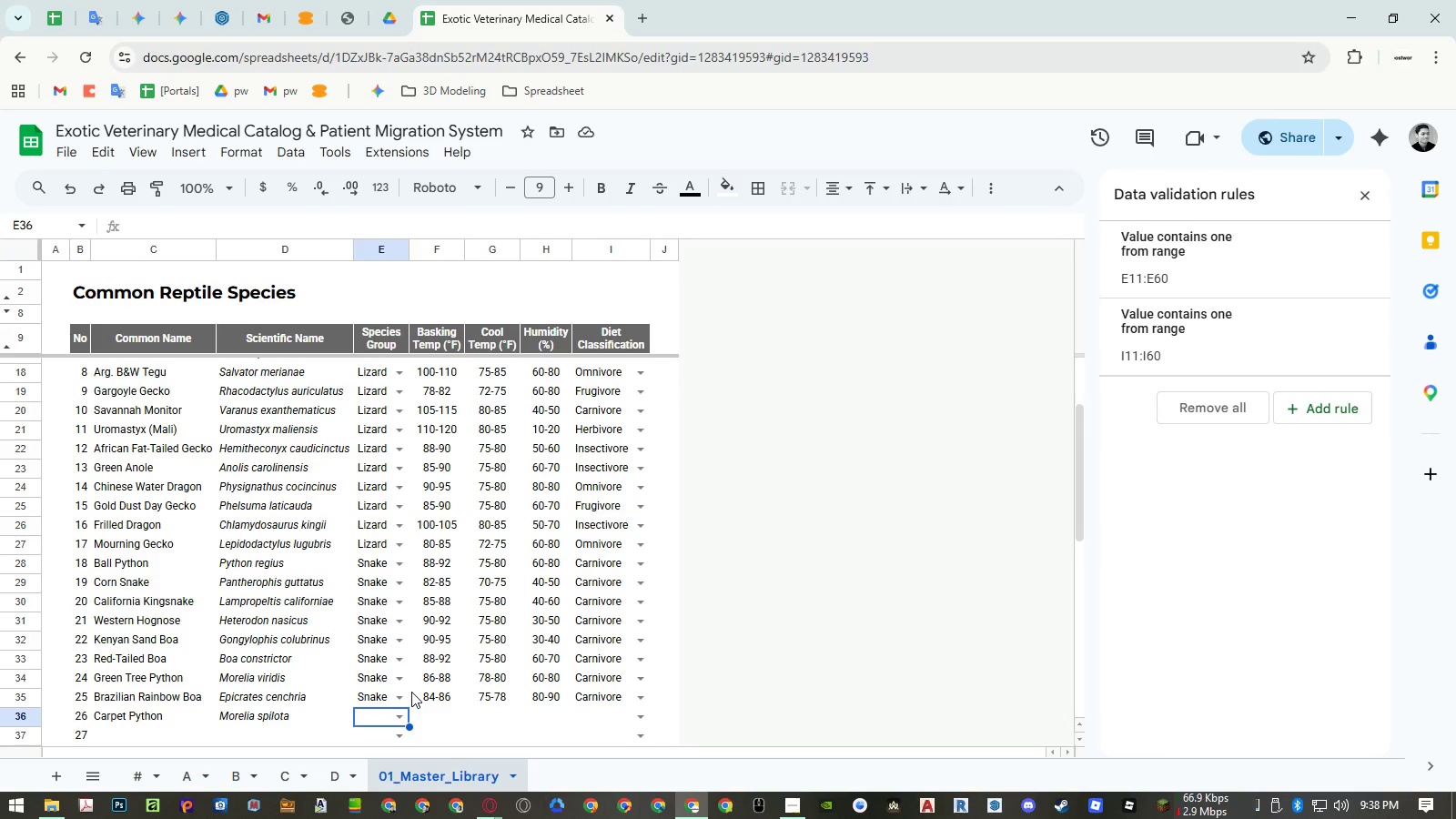 
type(sn)
 